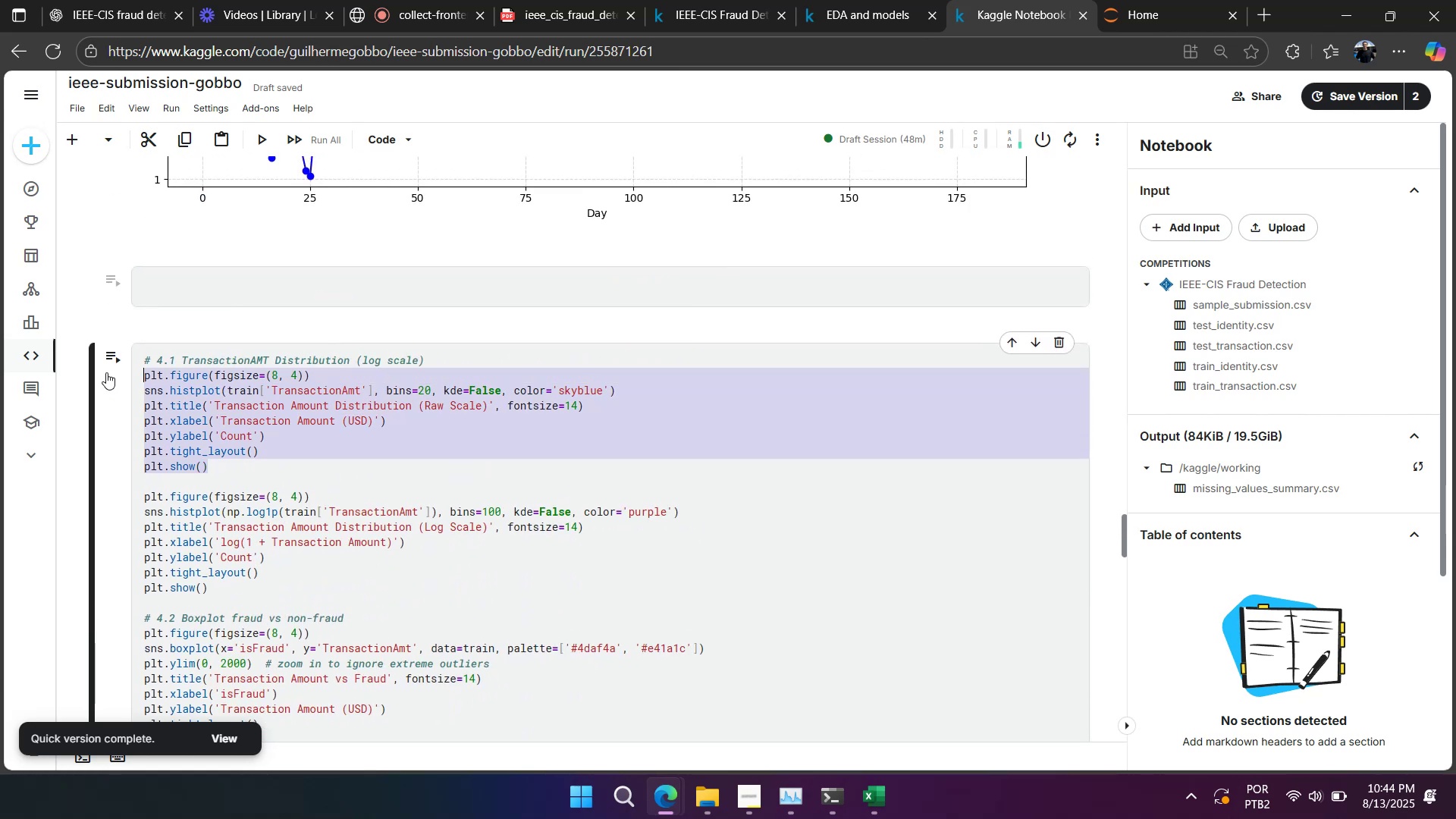 
key(Control+Z)
 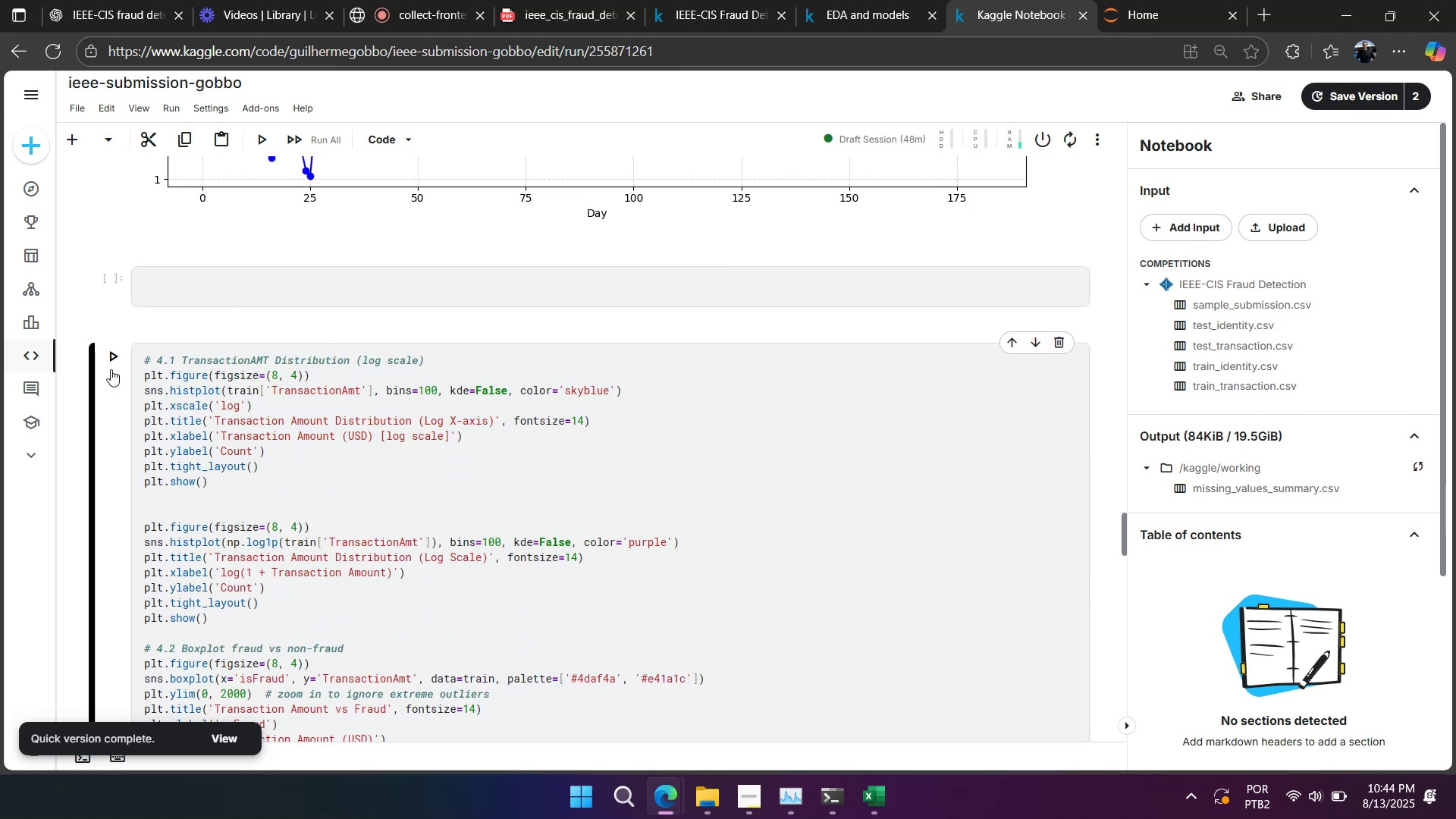 
left_click([112, 27])
 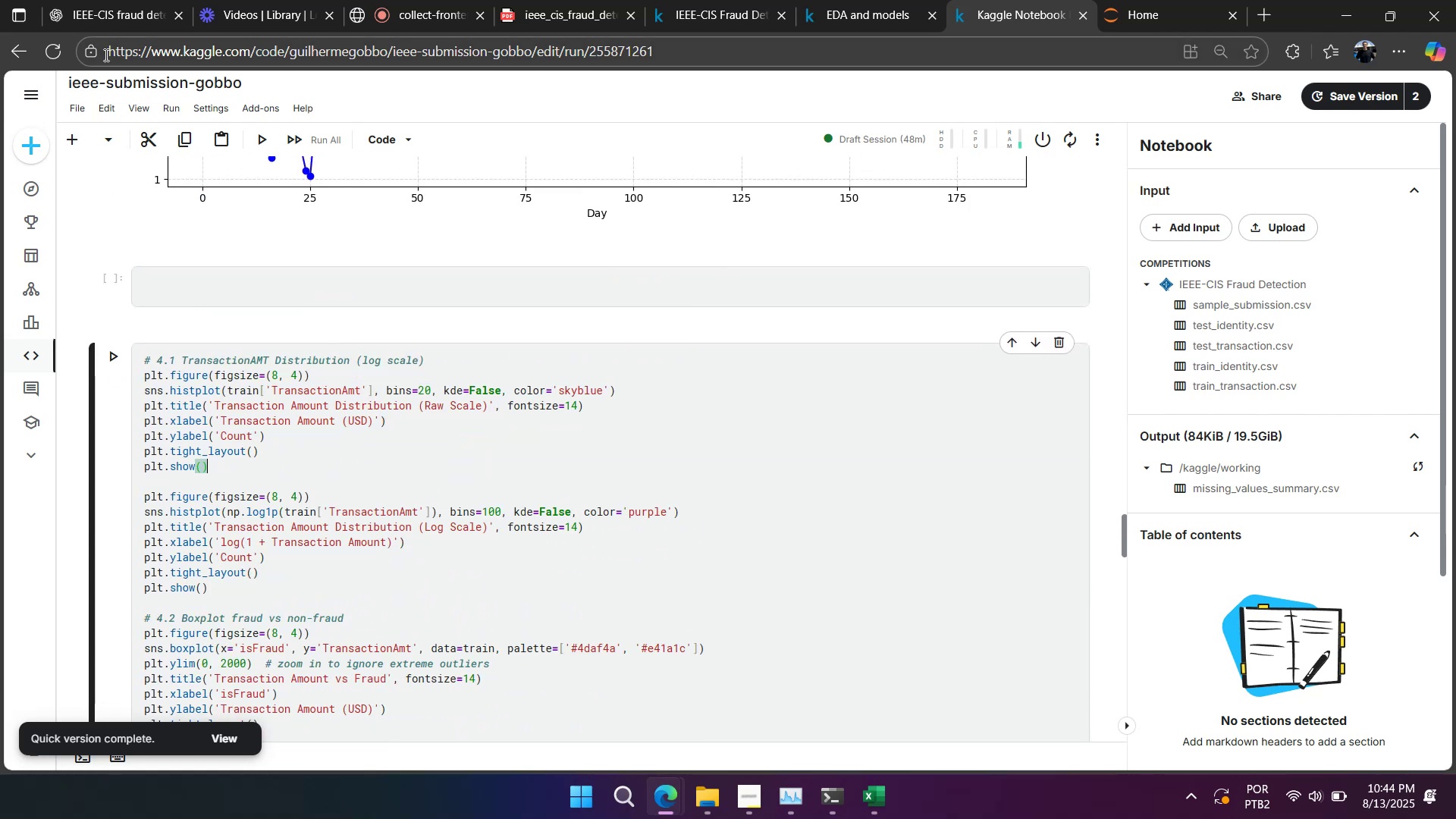 
scroll: coordinate [501, 411], scroll_direction: down, amount: 4.0
 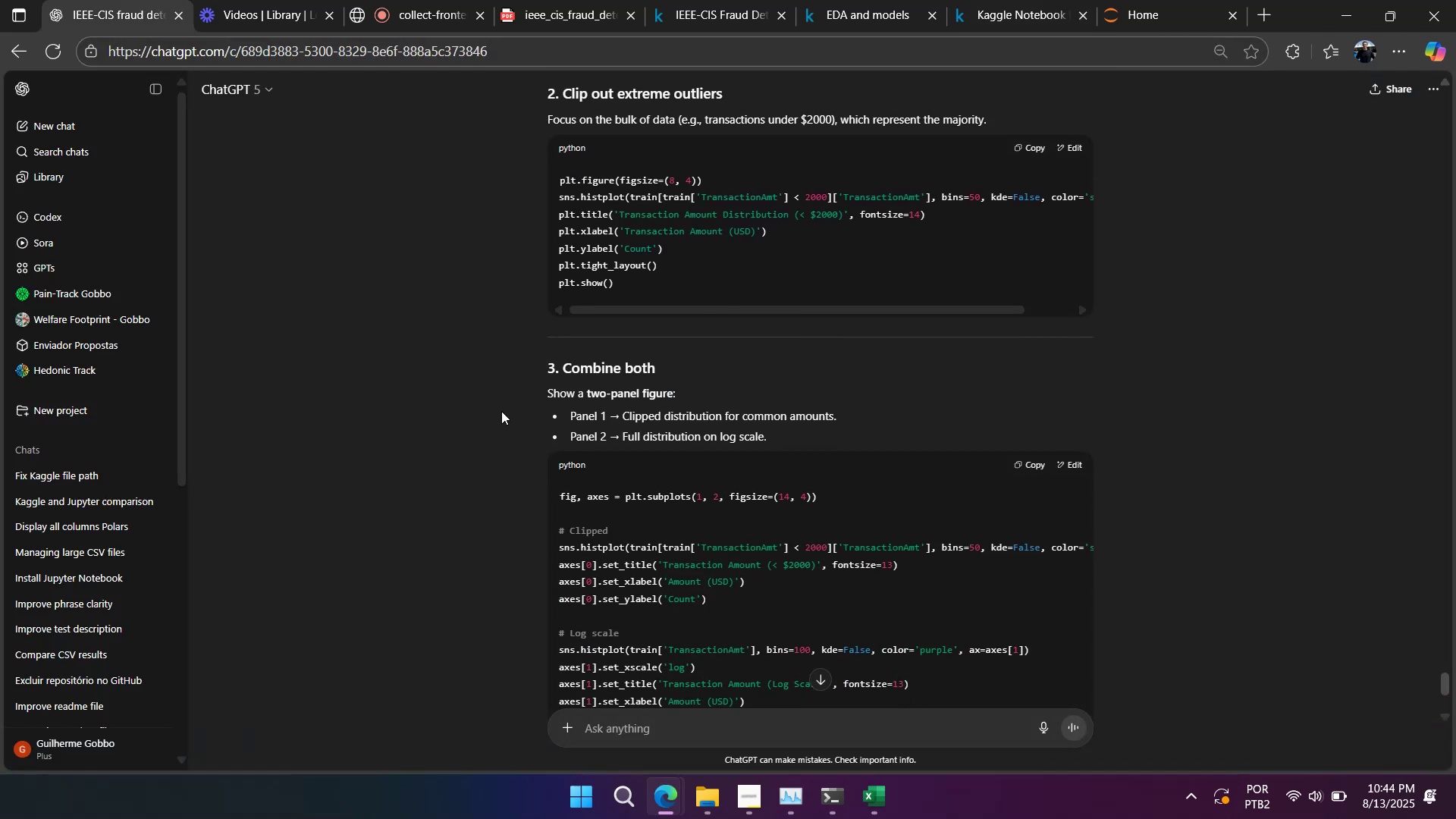 
left_click([1024, 276])
 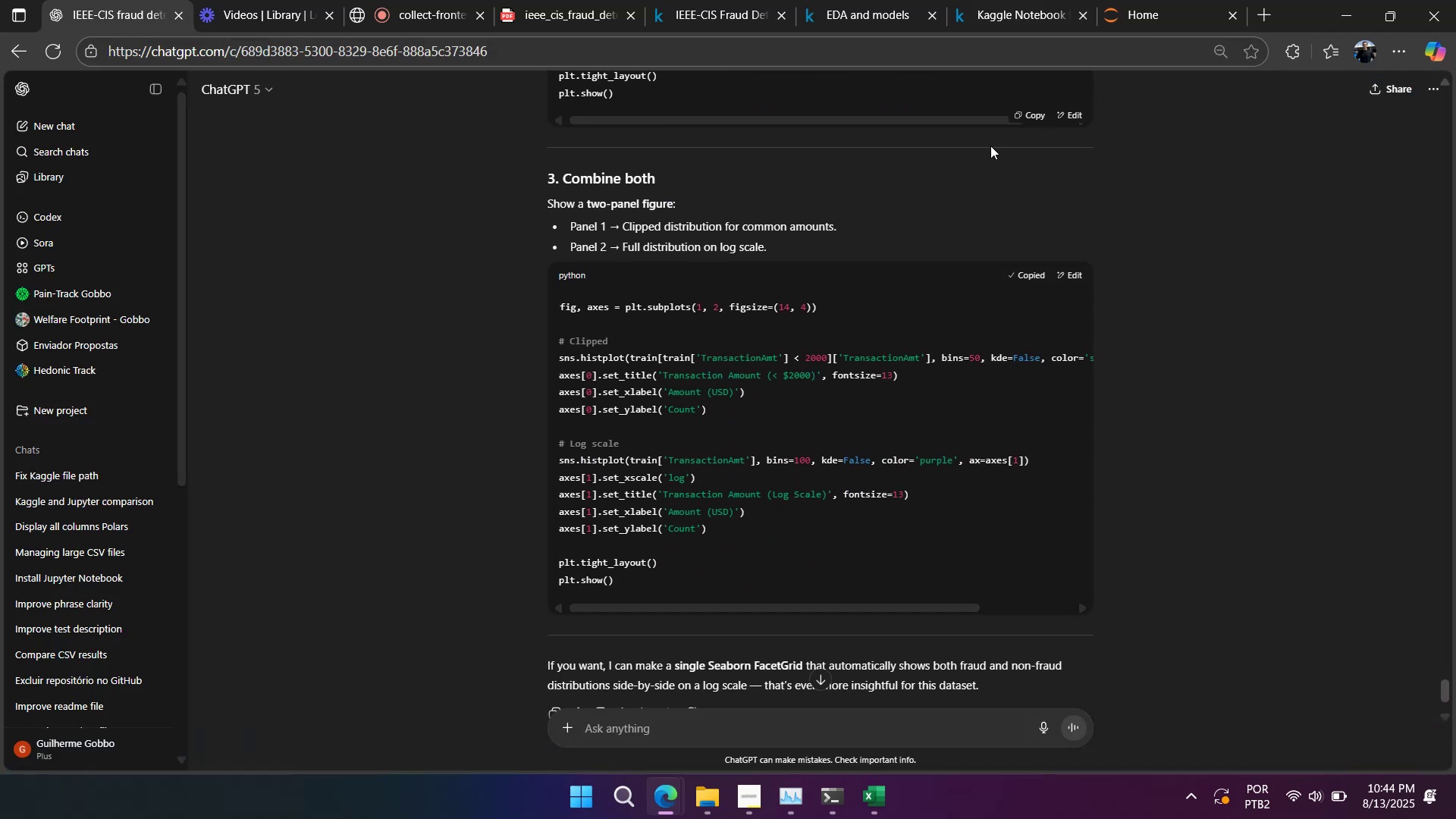 
left_click_drag(start_coordinate=[214, 463], to_coordinate=[114, 377])
 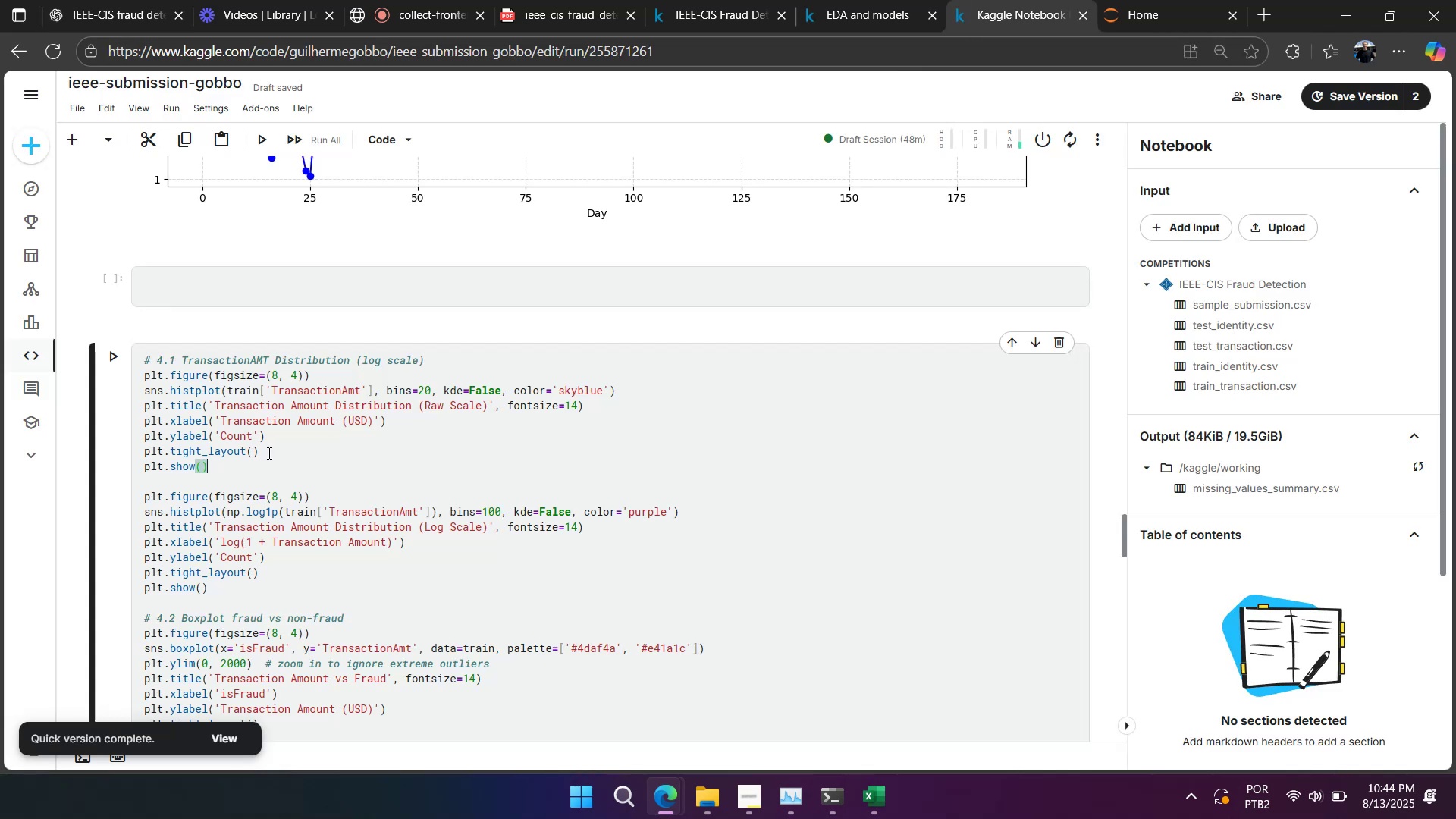 
key(Control+V)
 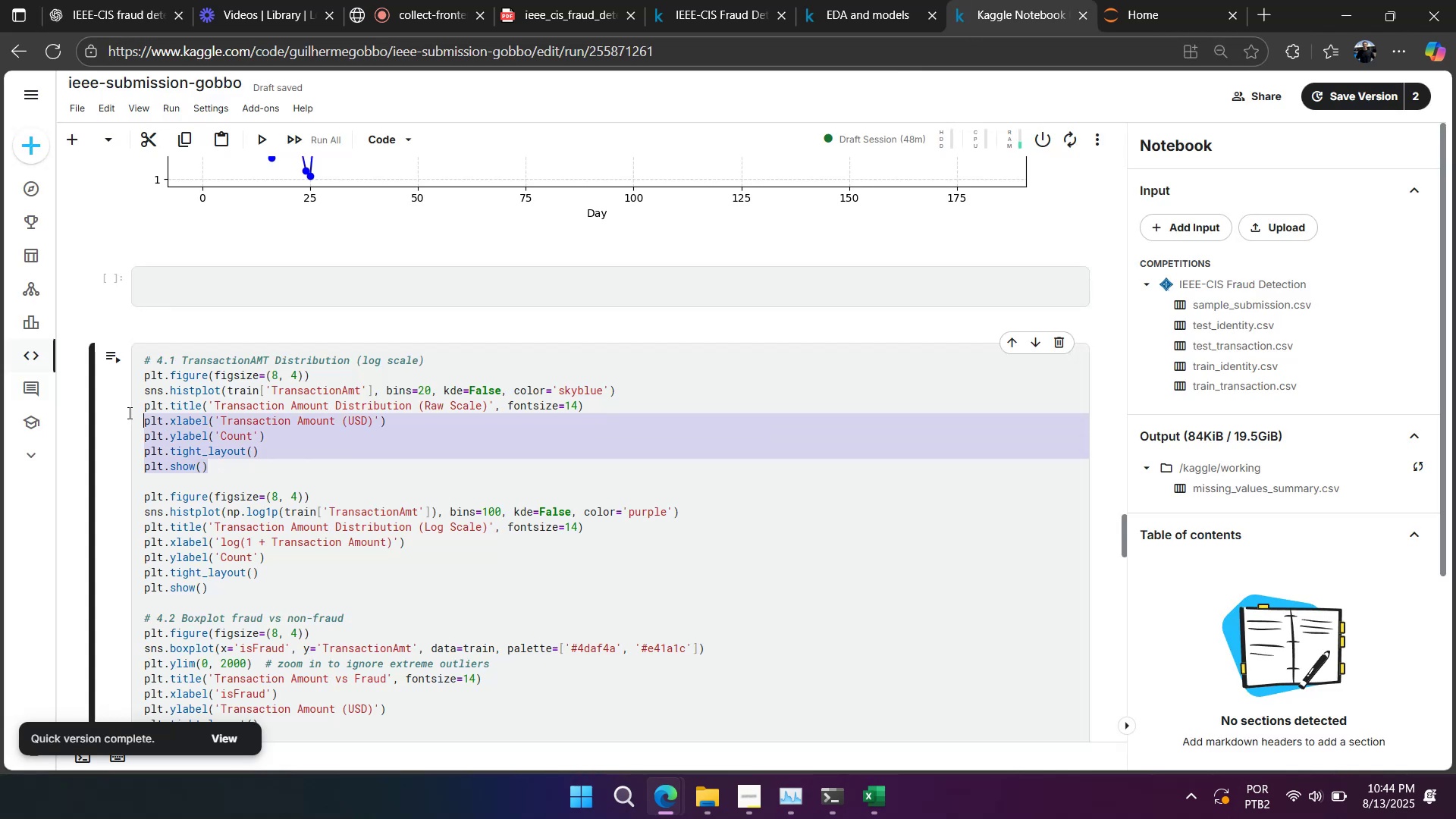 
scroll: coordinate [180, 418], scroll_direction: down, amount: 4.0
 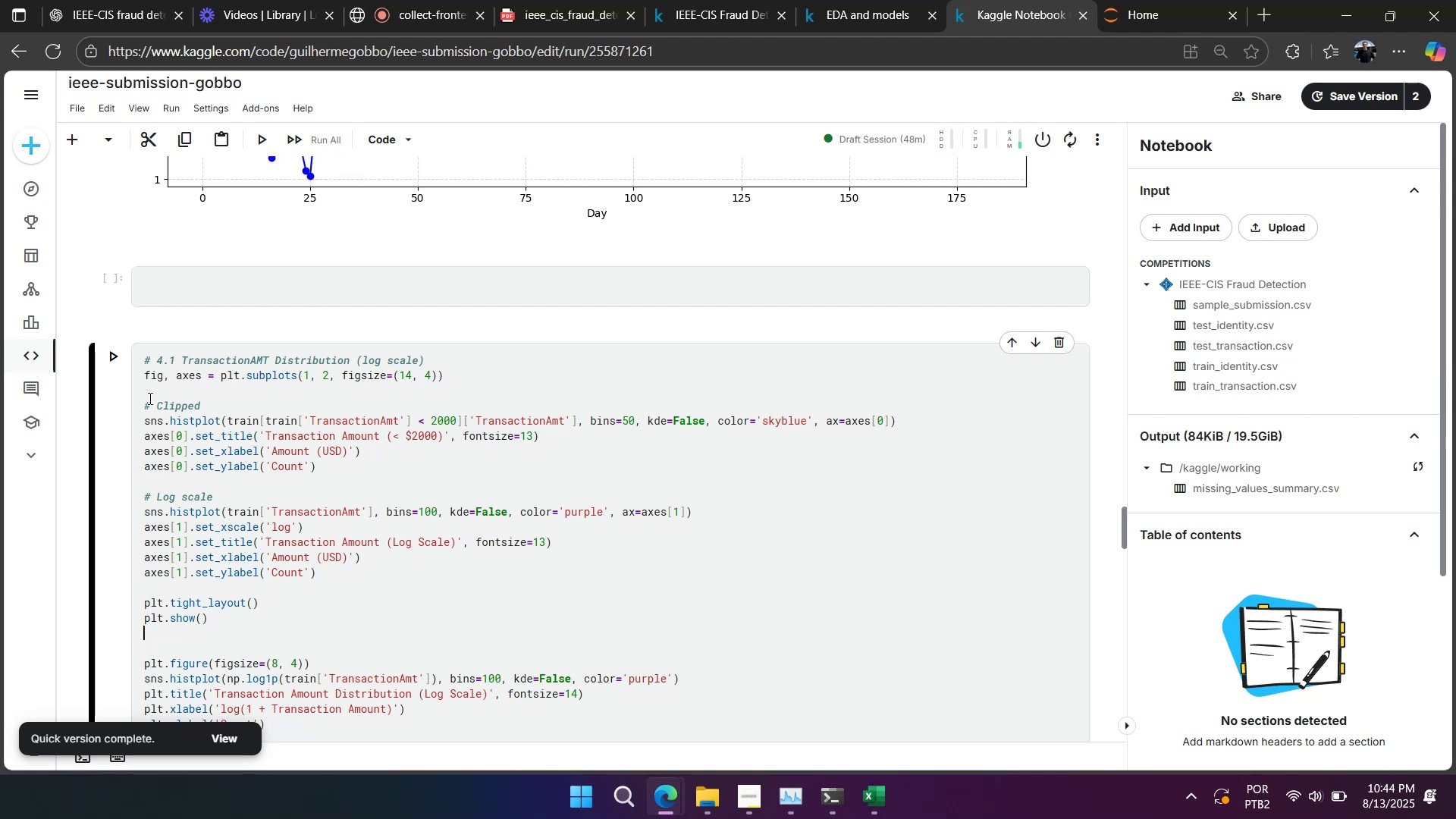 
left_click_drag(start_coordinate=[155, 257], to_coordinate=[275, 379])
 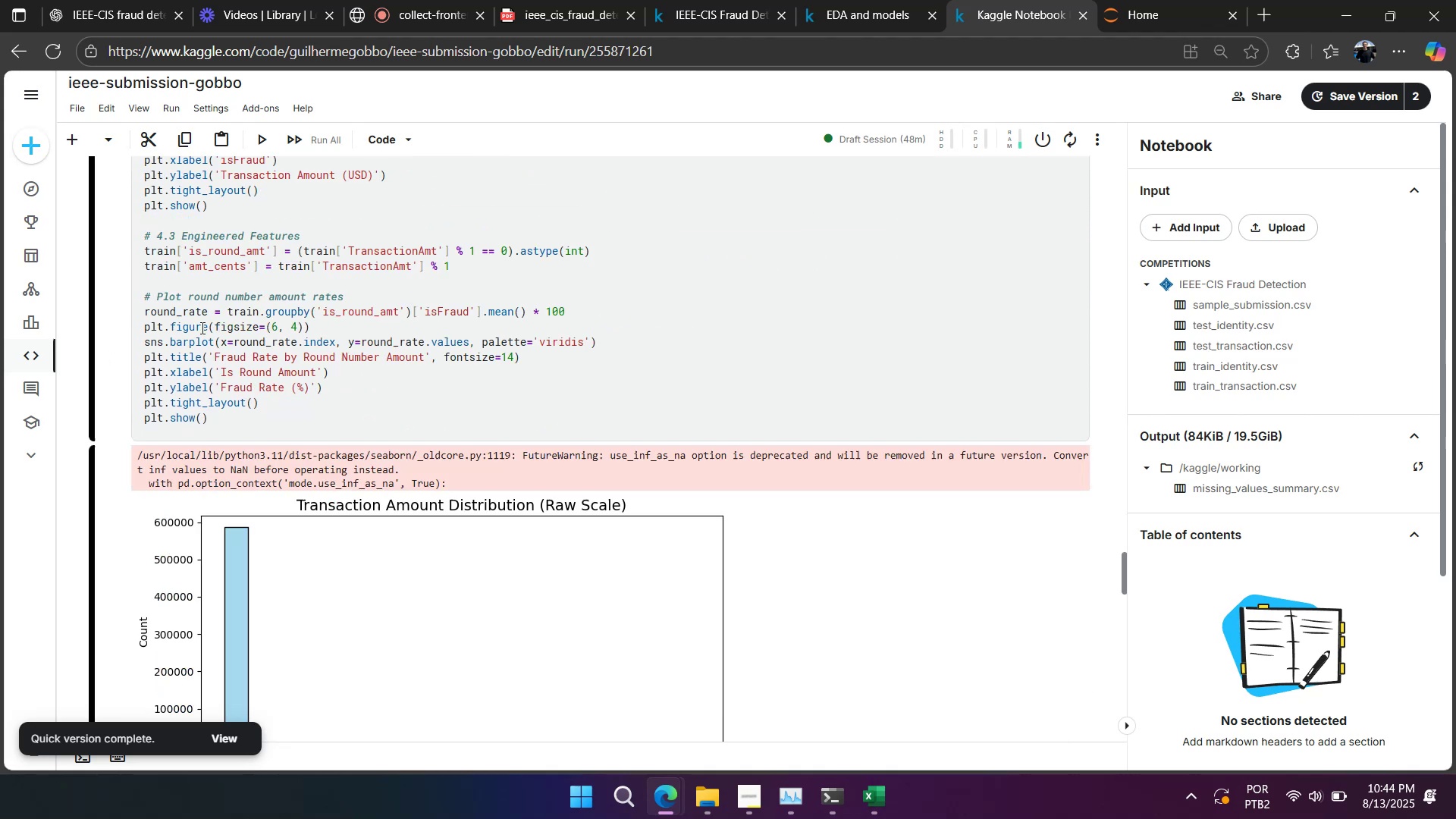 
scroll: coordinate [201, 328], scroll_direction: down, amount: 4.0
 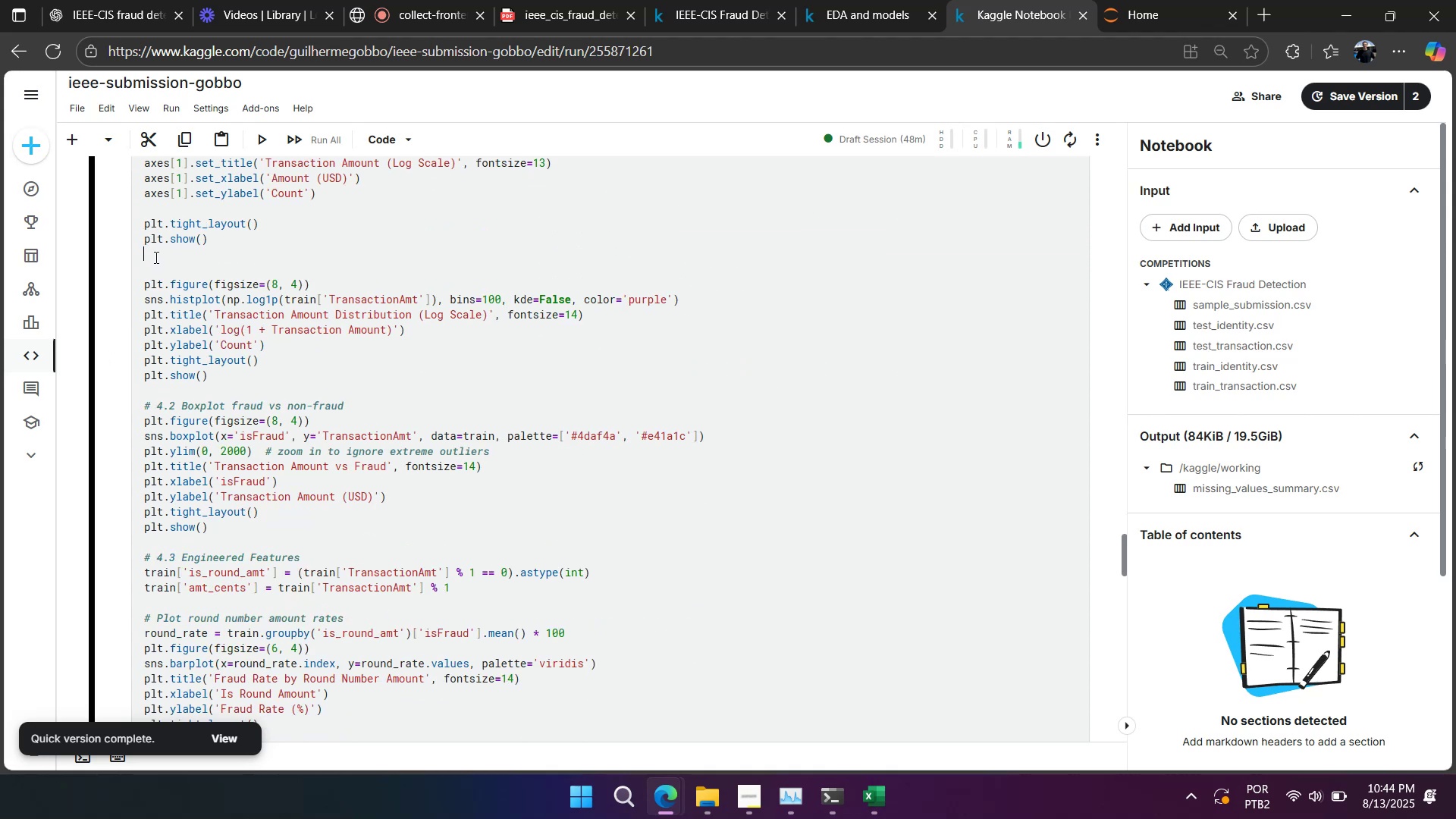 
hold_key(key=ControlLeft, duration=1.52)
 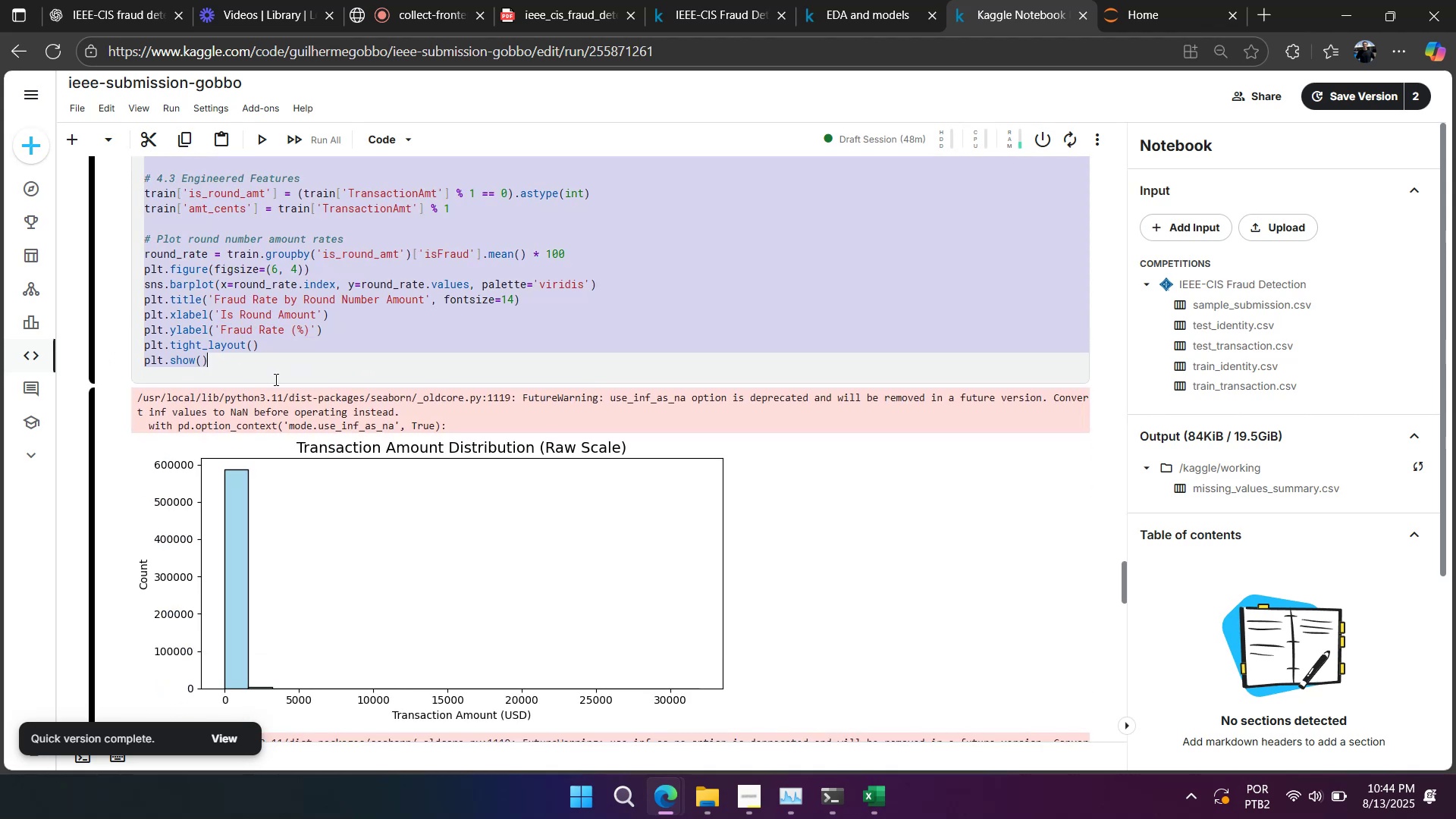 
key(Control+X)
 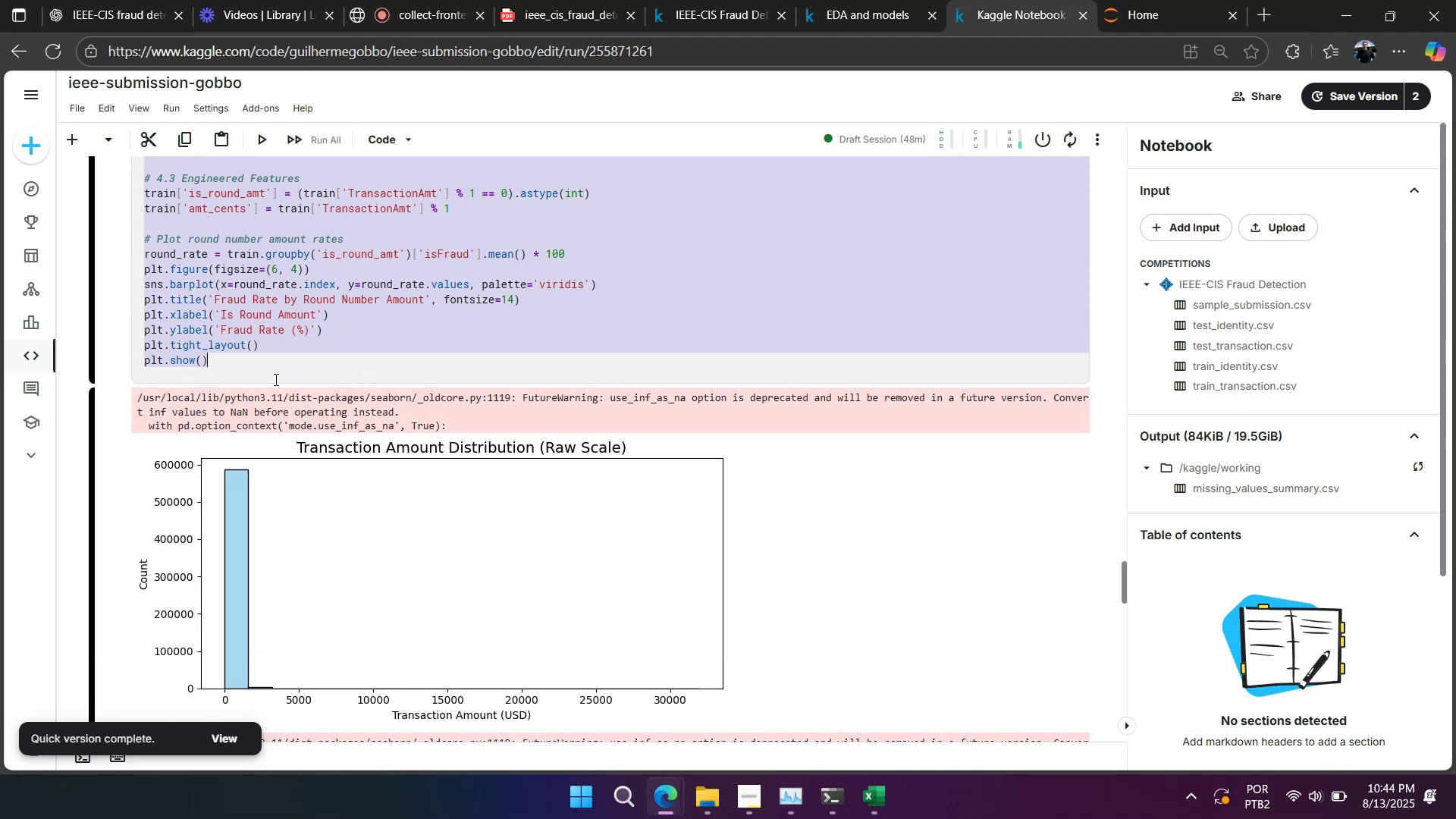 
scroll: coordinate [275, 380], scroll_direction: up, amount: 2.0
 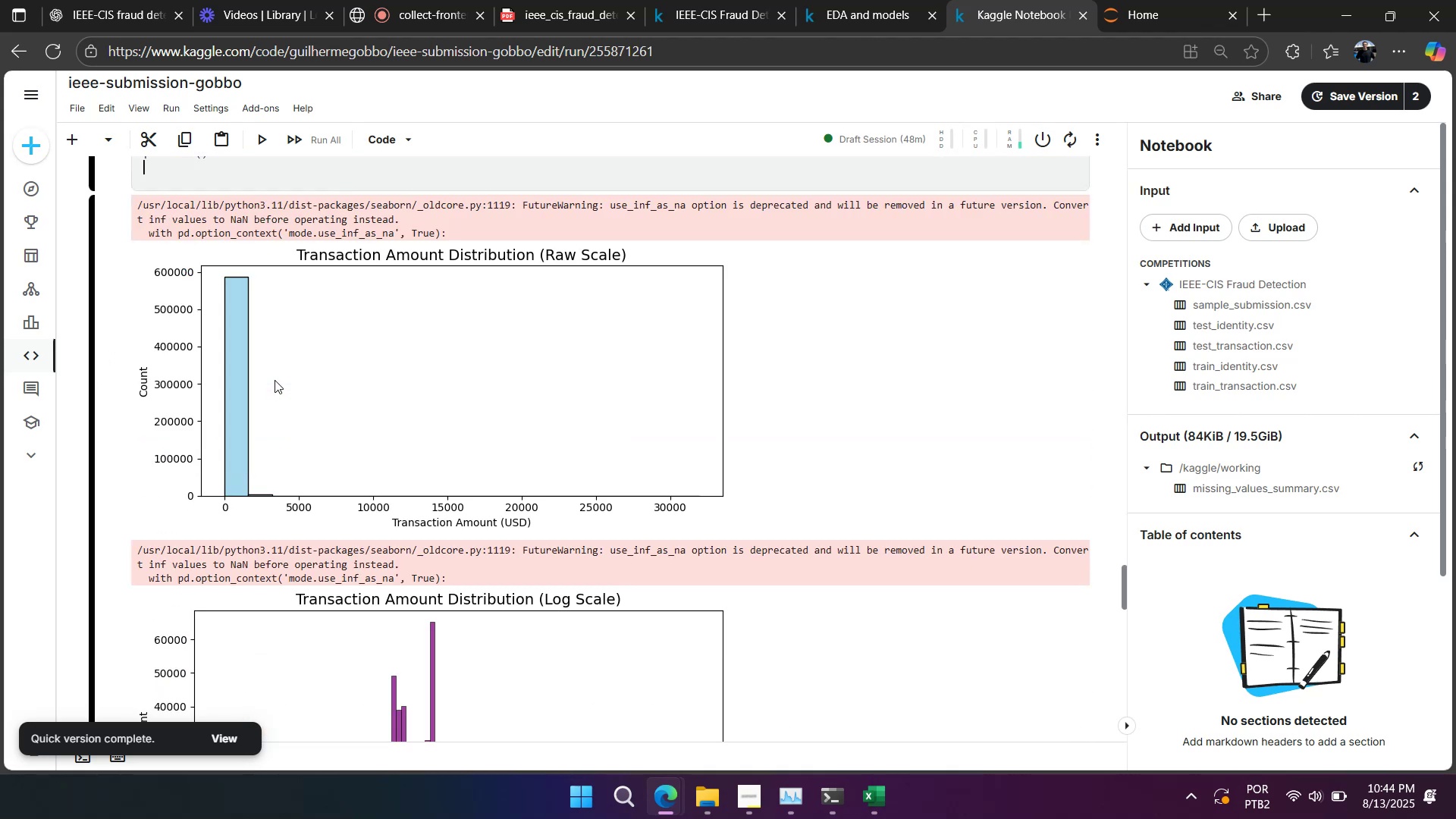 
key(Backspace)
 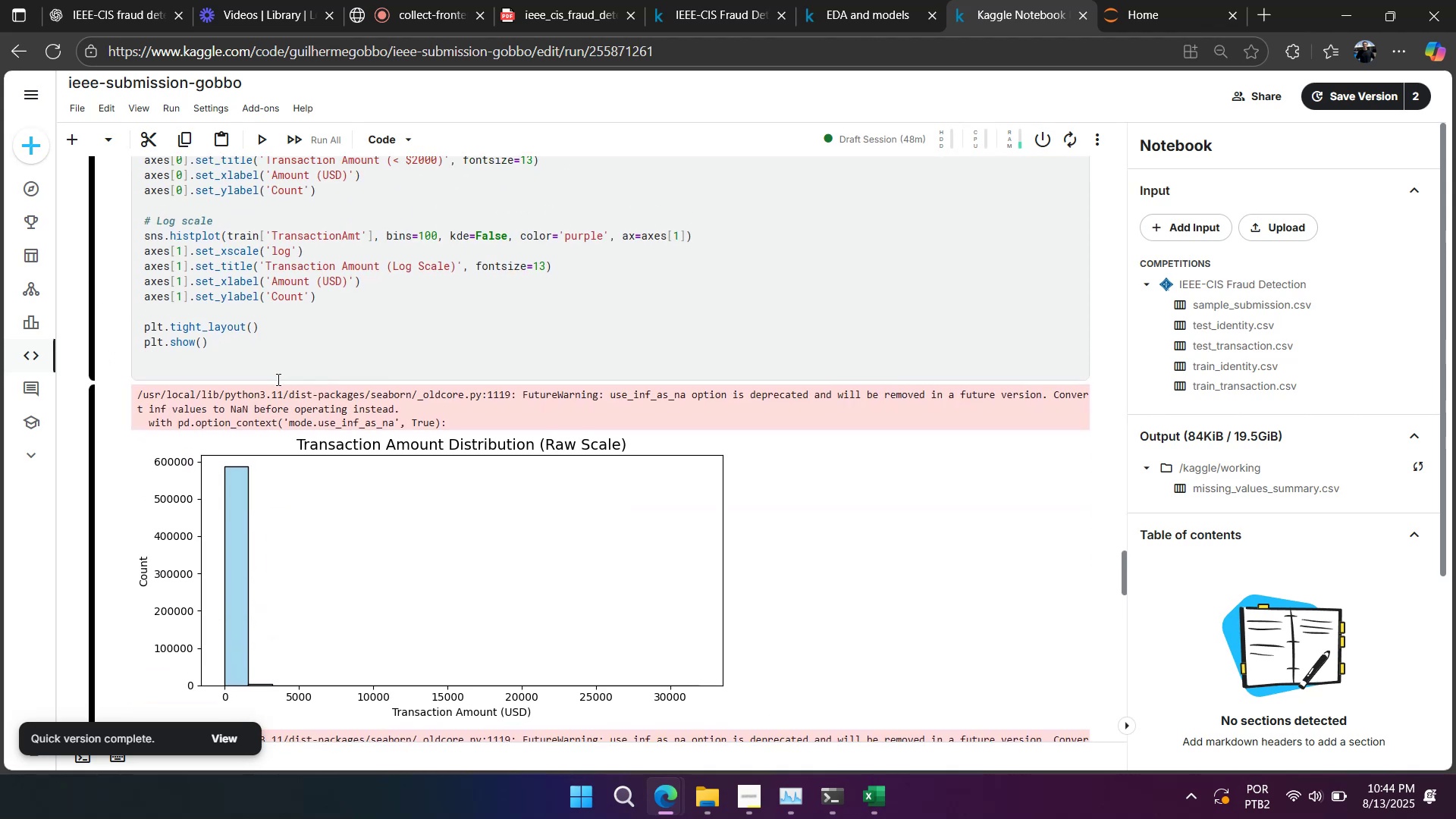 
key(Shift+Enter)
 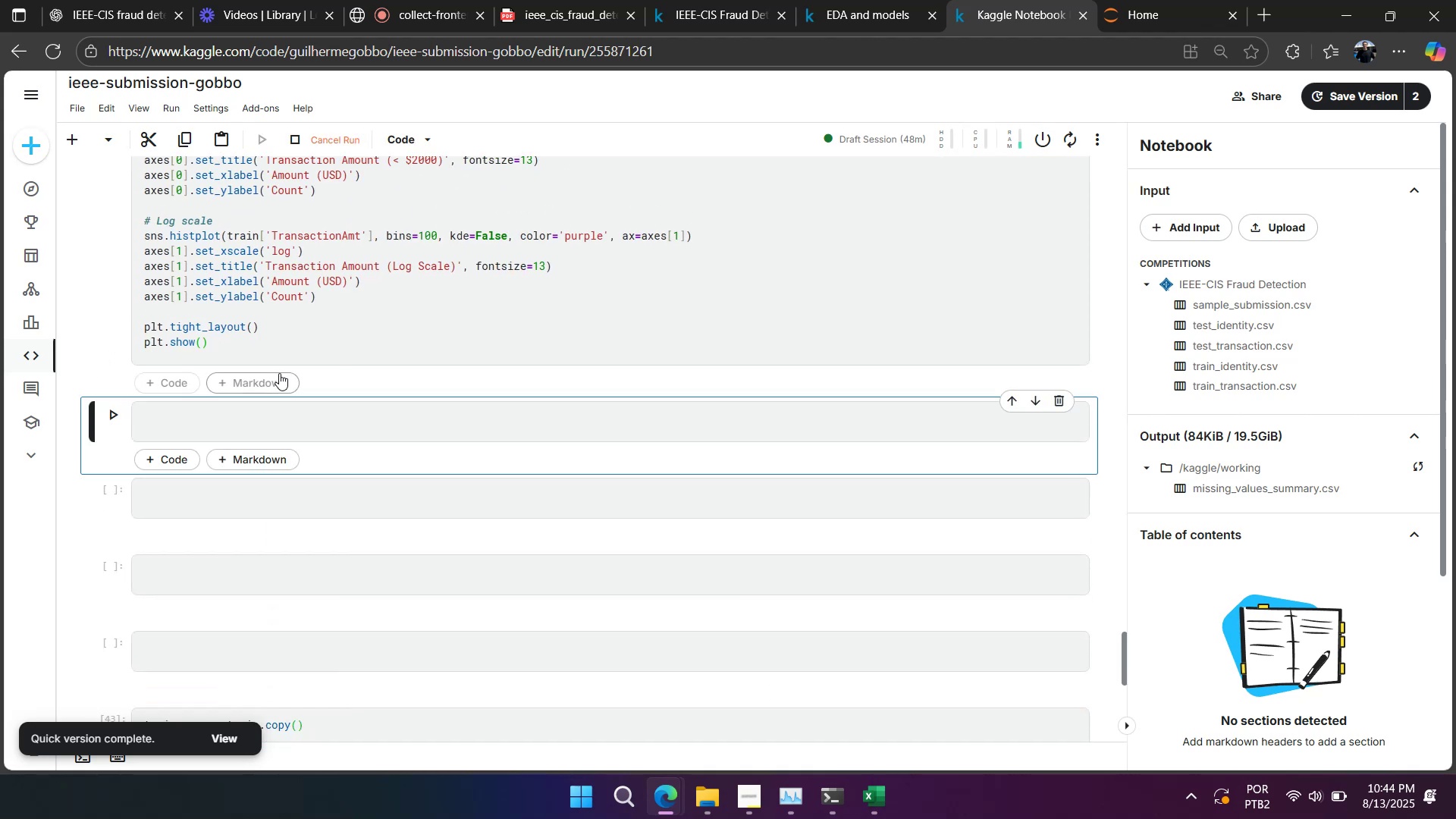 
scroll: coordinate [254, 406], scroll_direction: down, amount: 1.0
 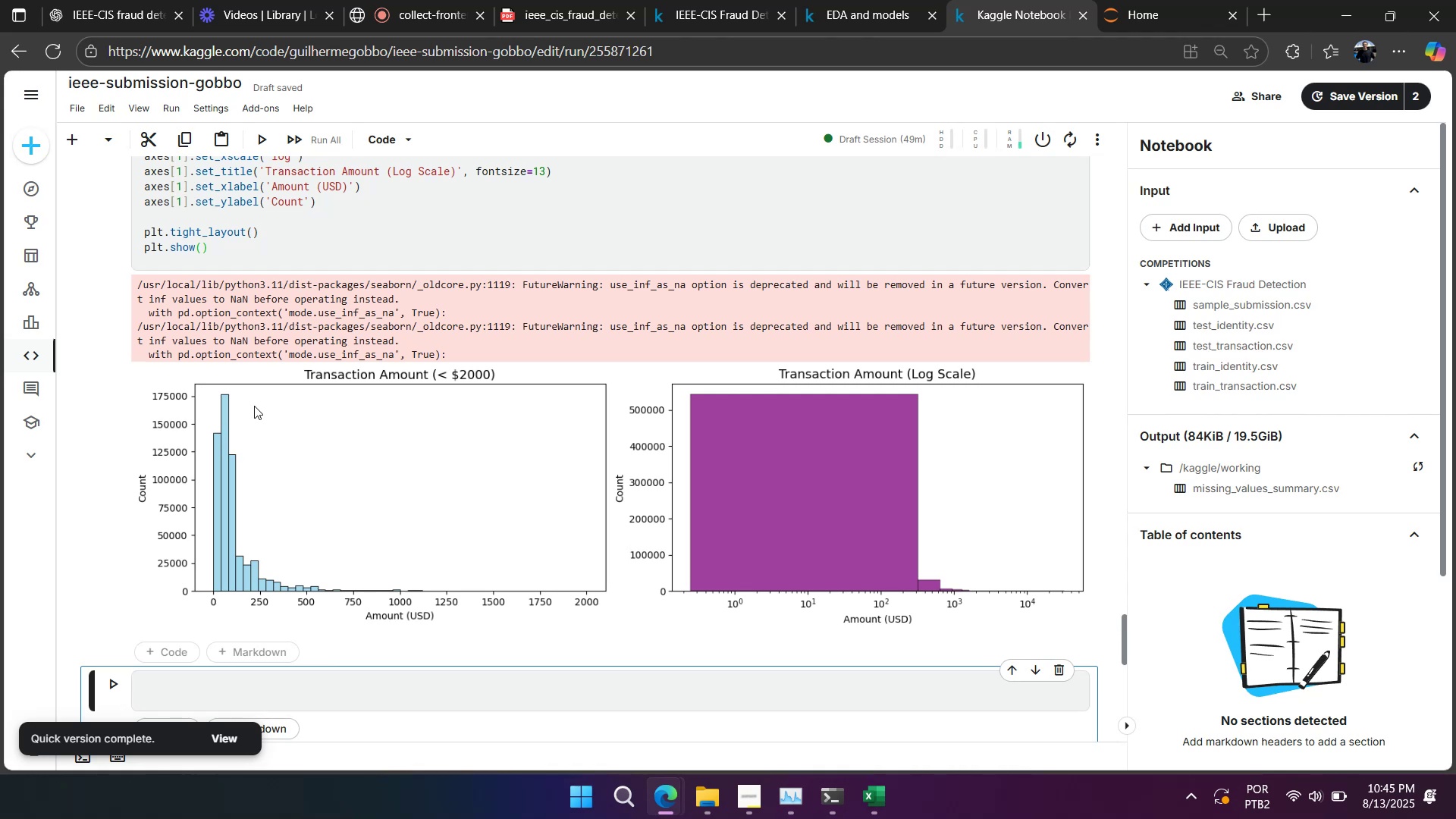 
wait(41.3)
 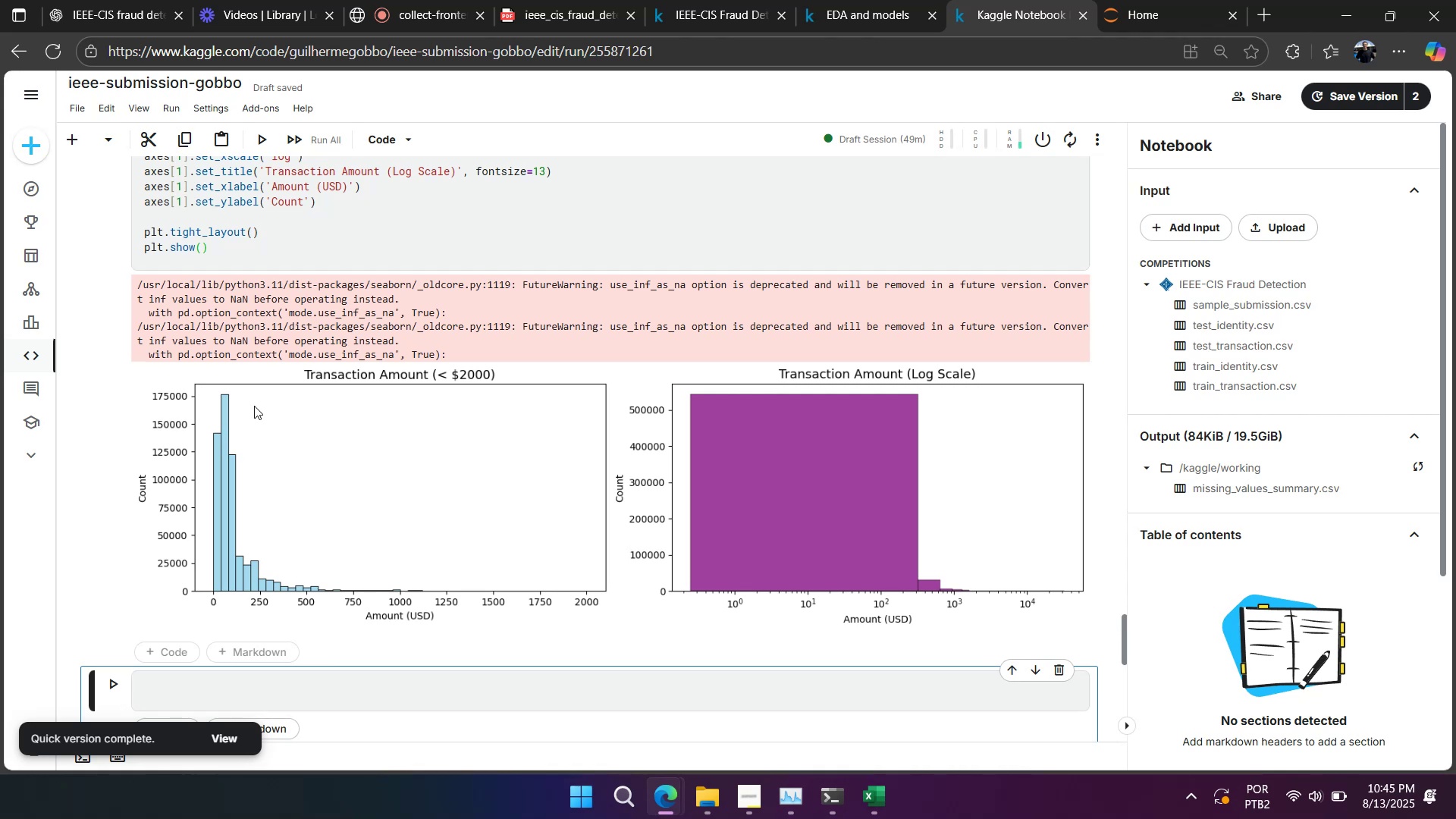 
scroll: coordinate [262, 393], scroll_direction: down, amount: 2.0
 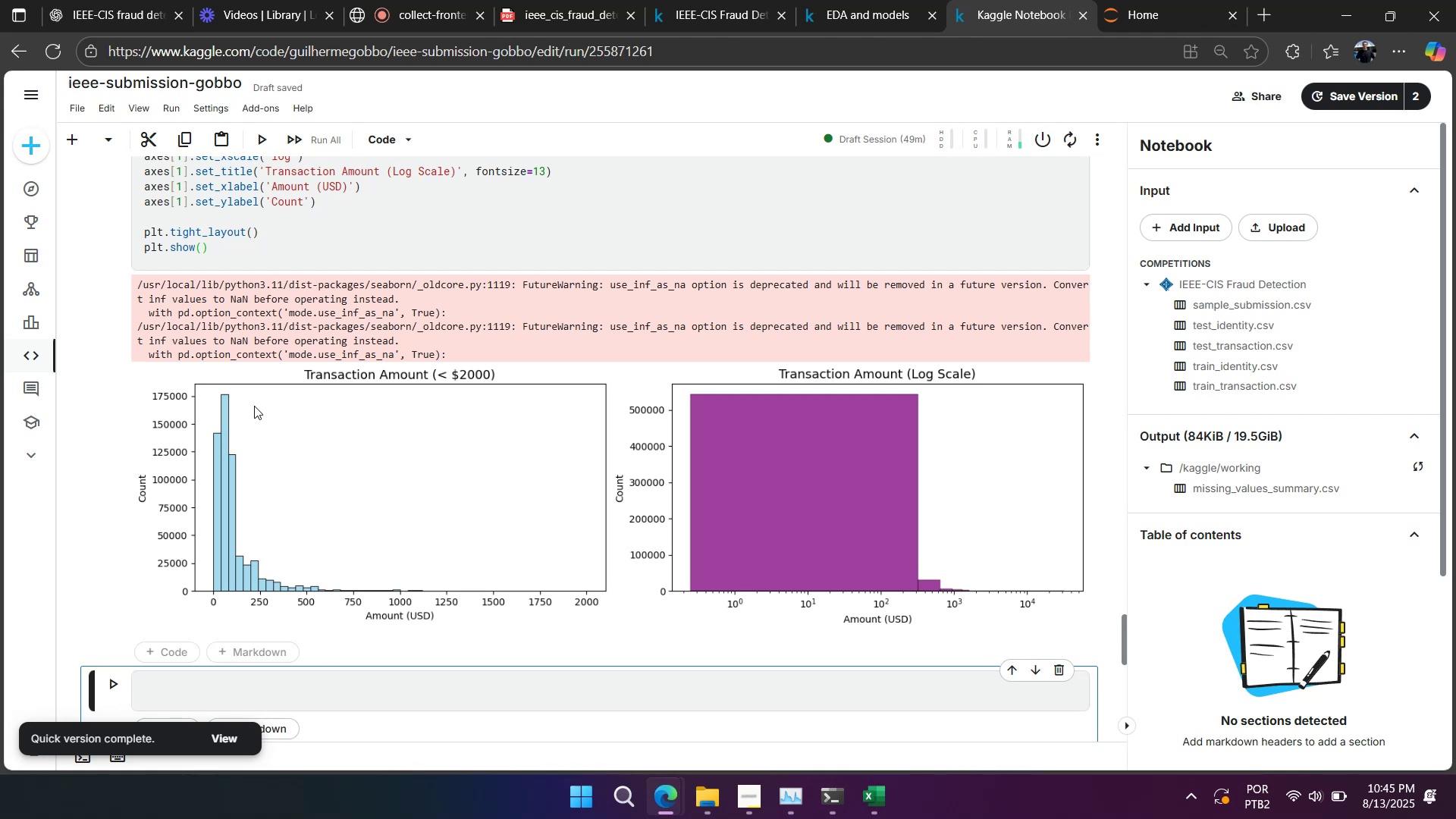 
left_click([223, 499])
 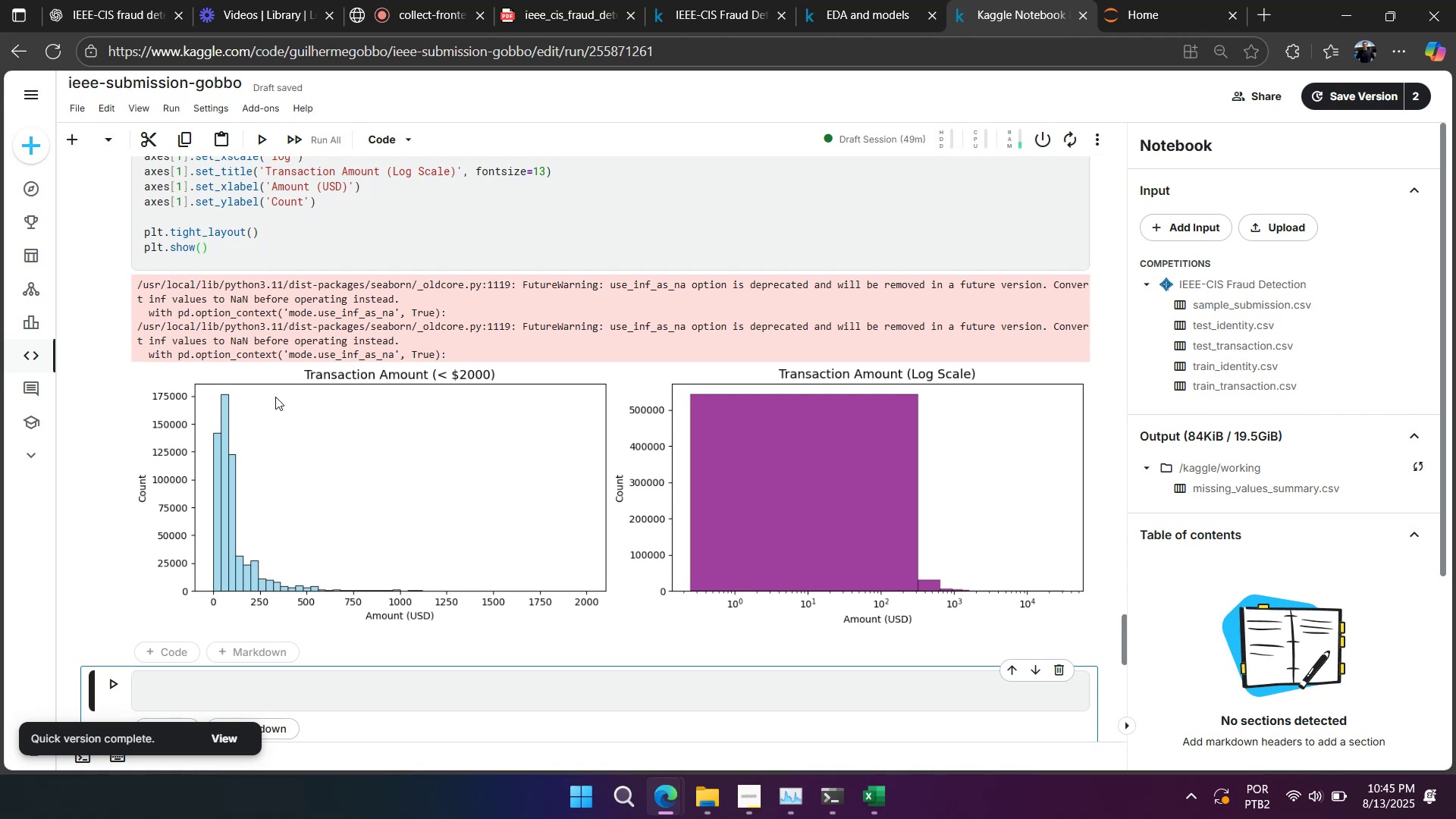 
key(Control+V)
 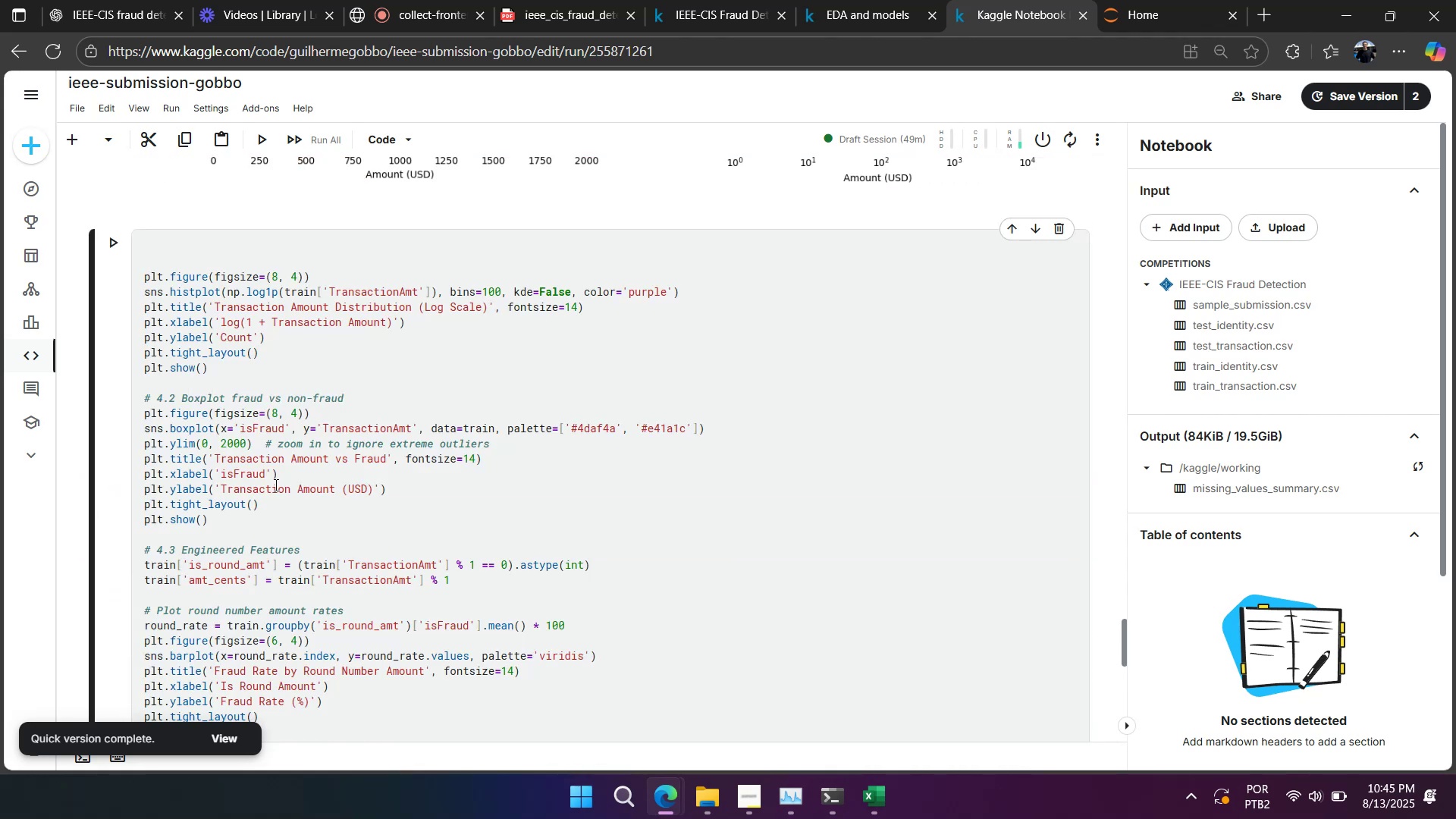 
scroll: coordinate [294, 471], scroll_direction: up, amount: 9.0
 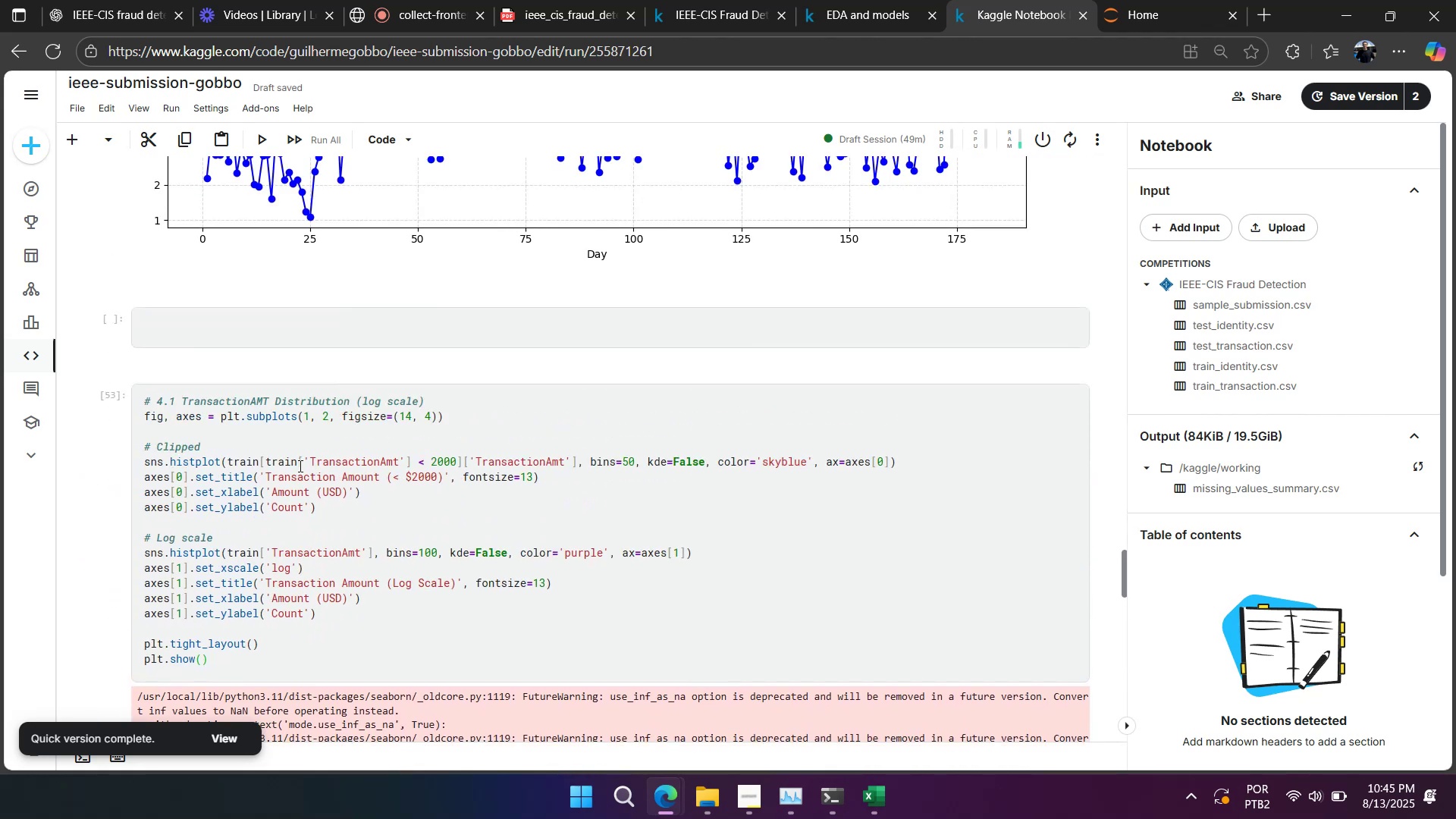 
scroll: coordinate [304, 447], scroll_direction: down, amount: 4.0
 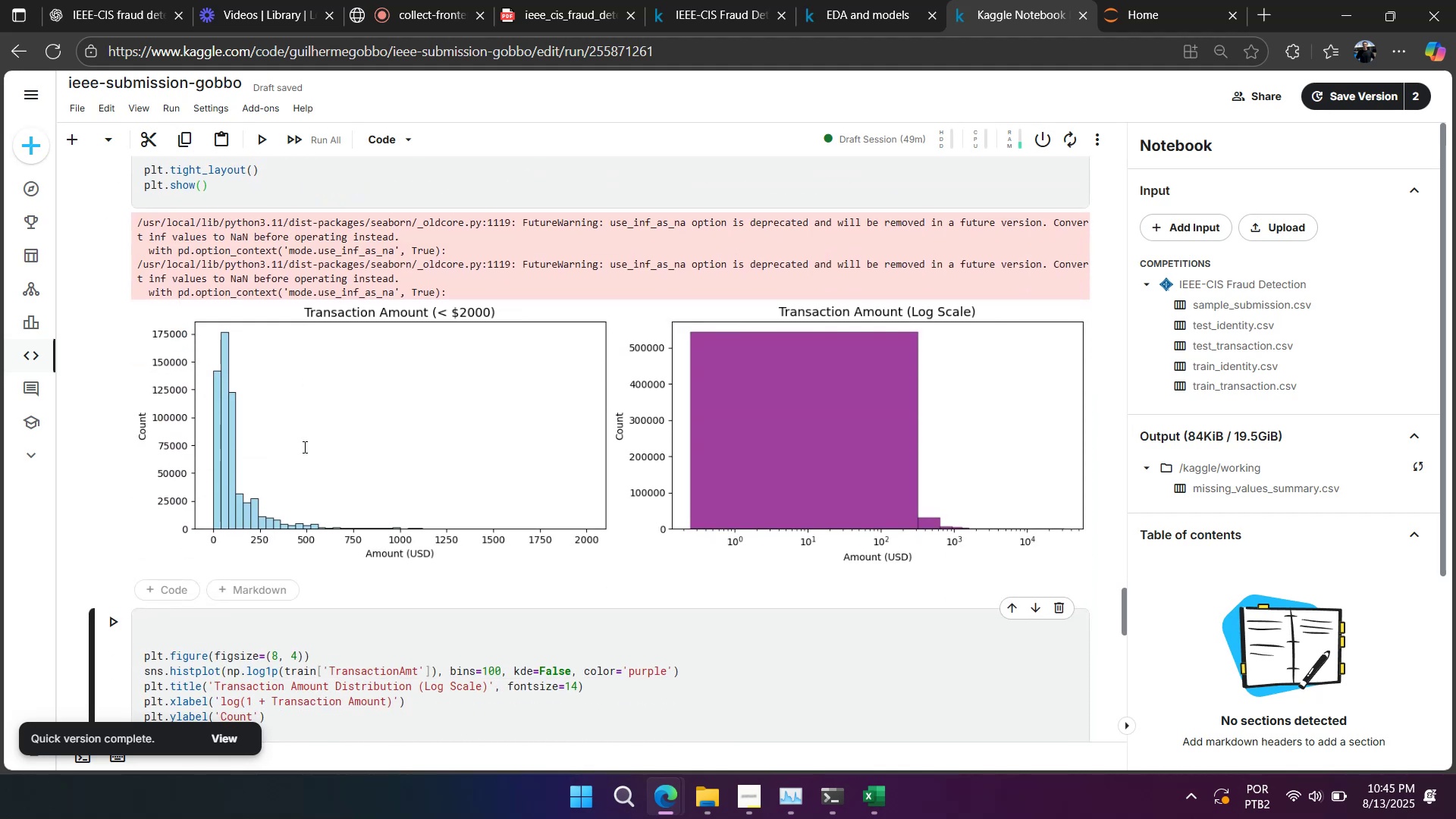 
scroll: coordinate [303, 447], scroll_direction: up, amount: 3.0
 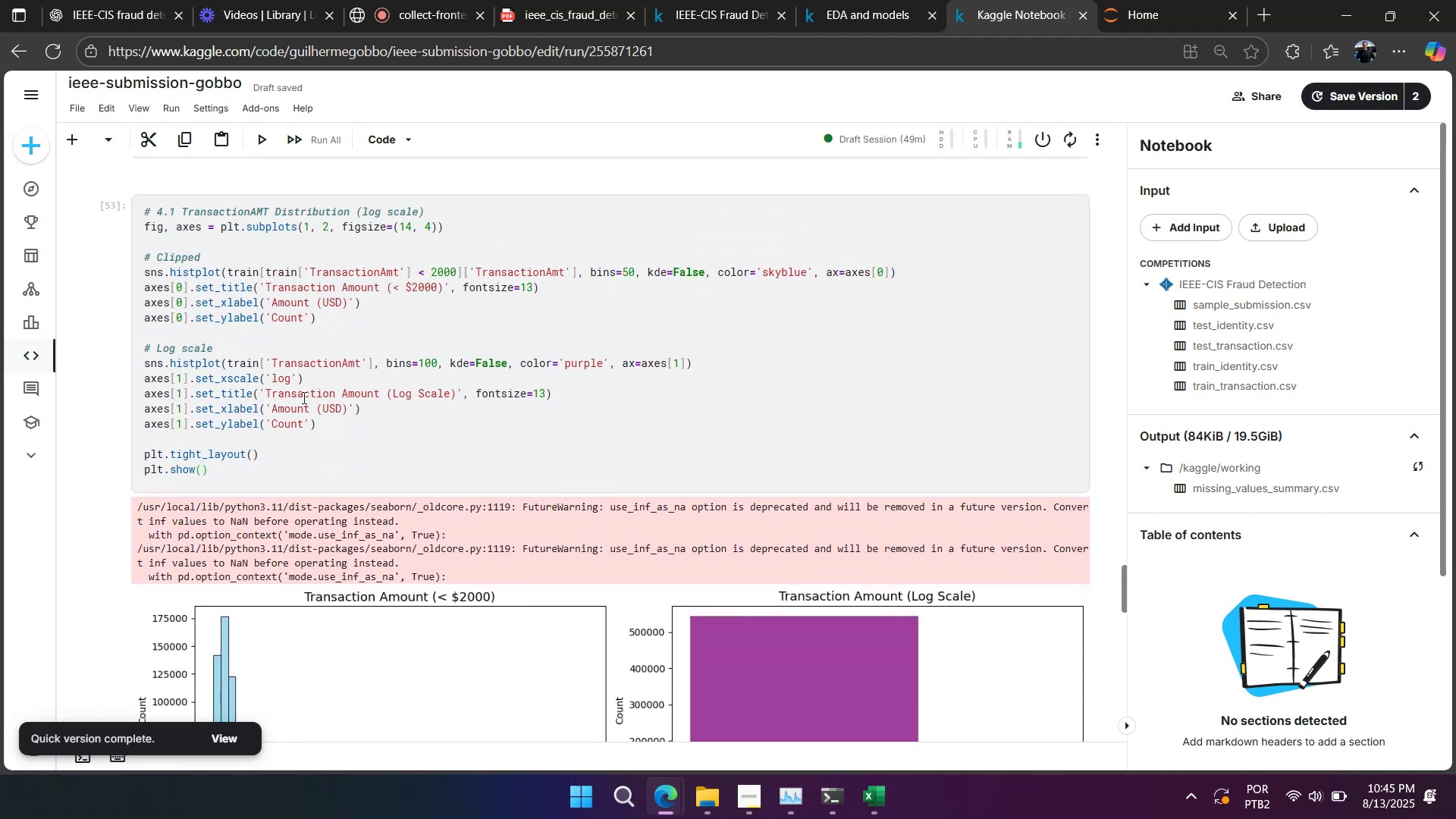 
double_click([435, 277])
 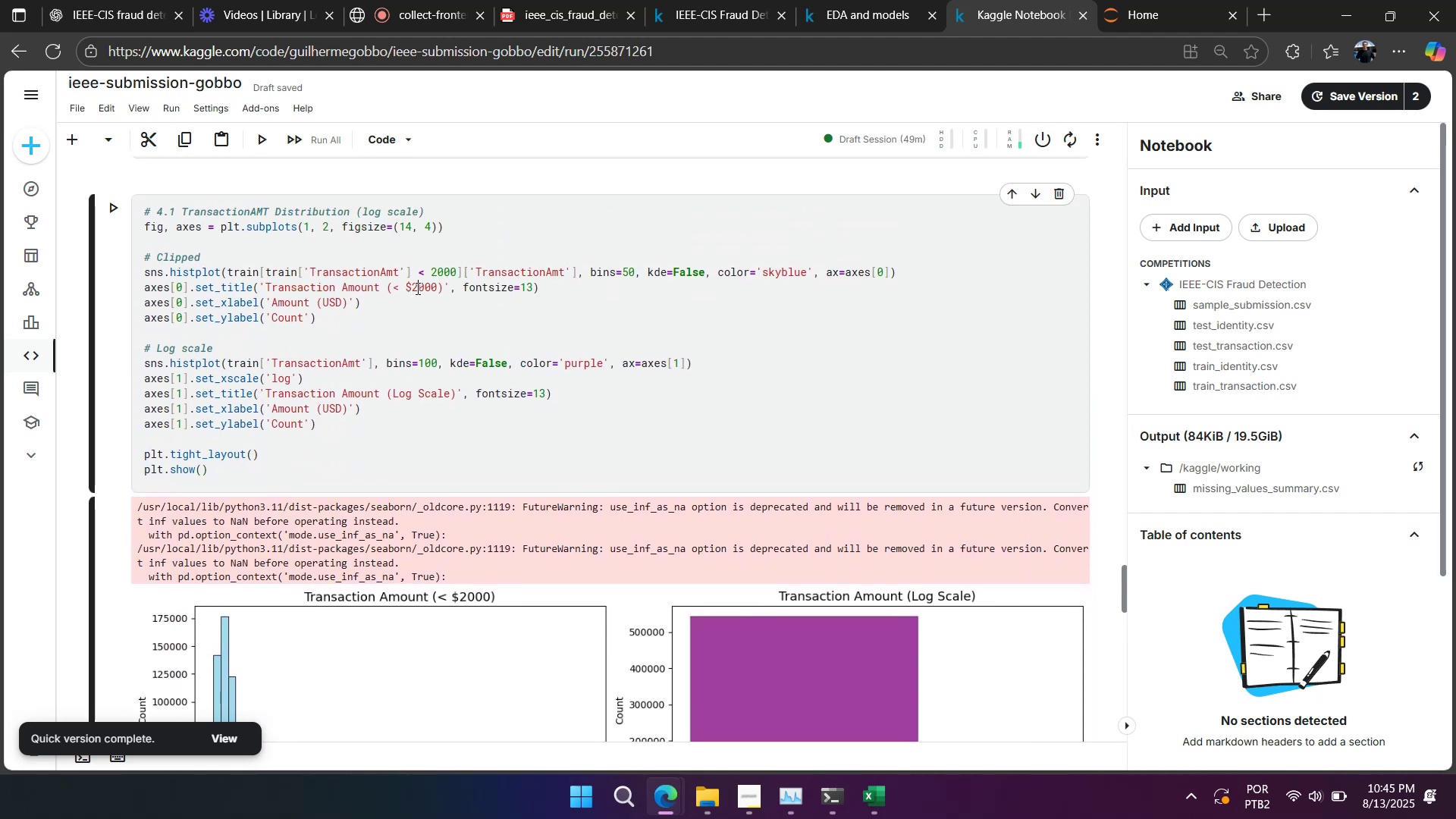 
key(Numpad1)
 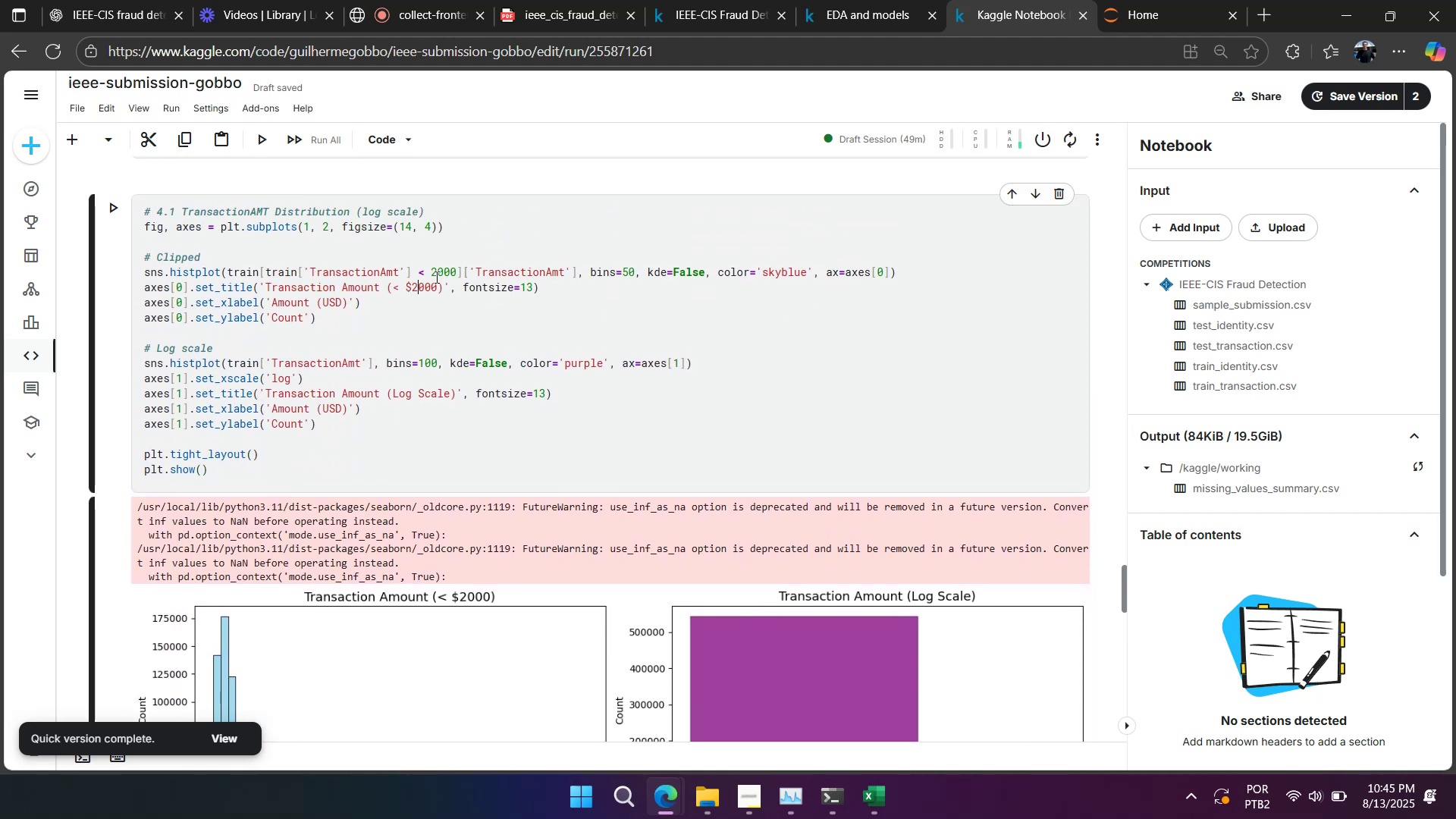 
key(Numpad0)
 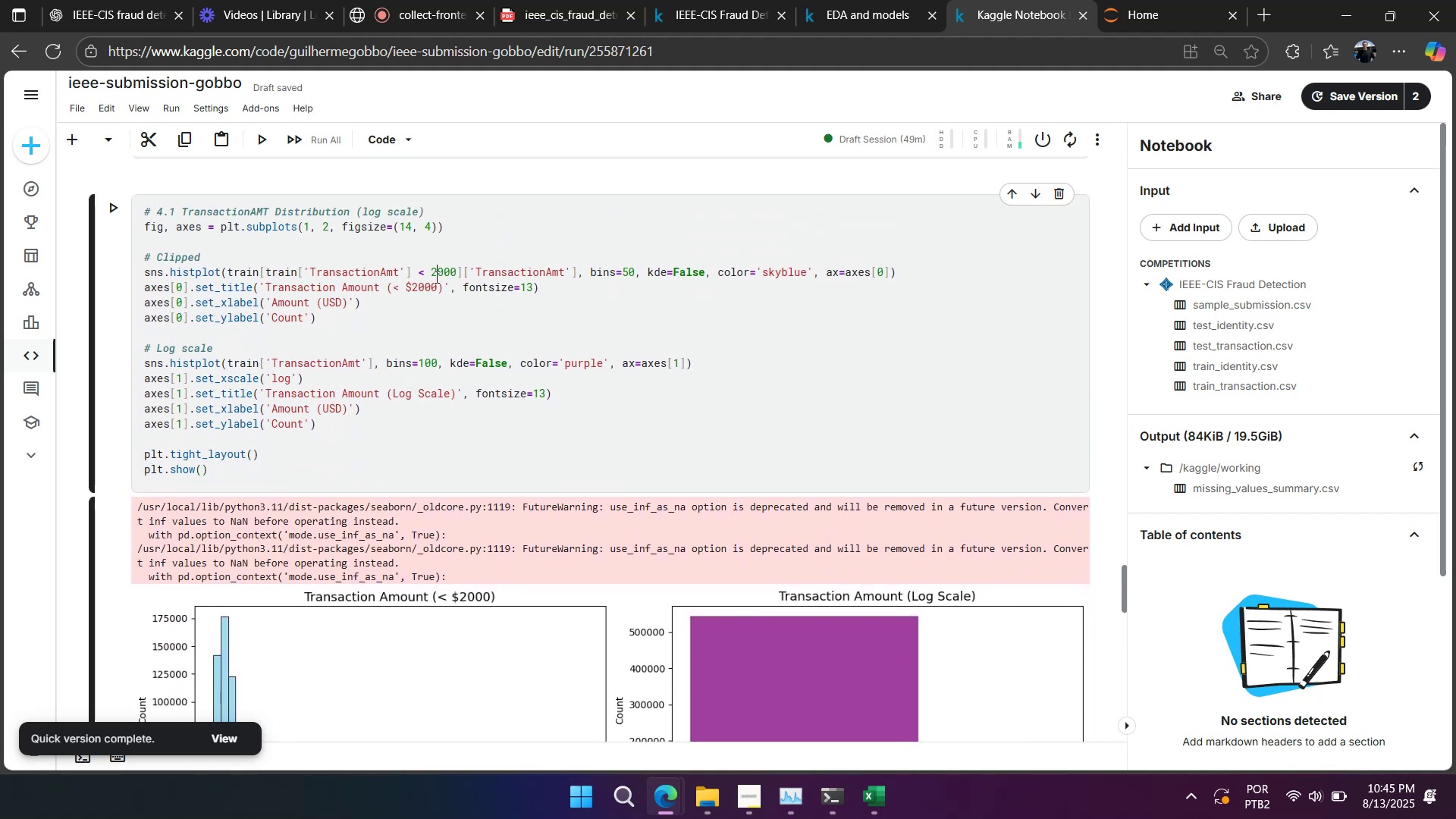 
key(Numpad0)
 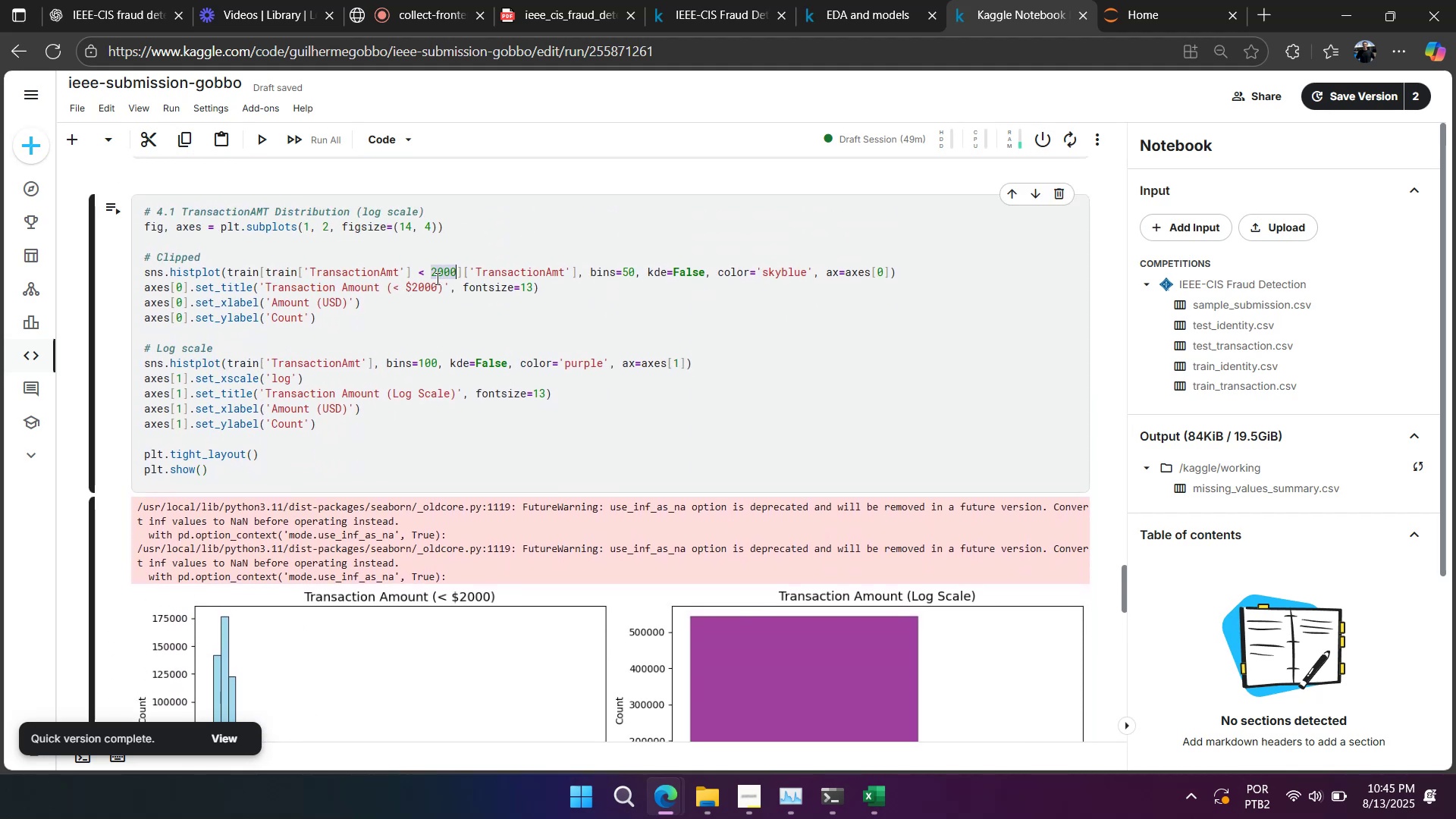 
key(Numpad0)
 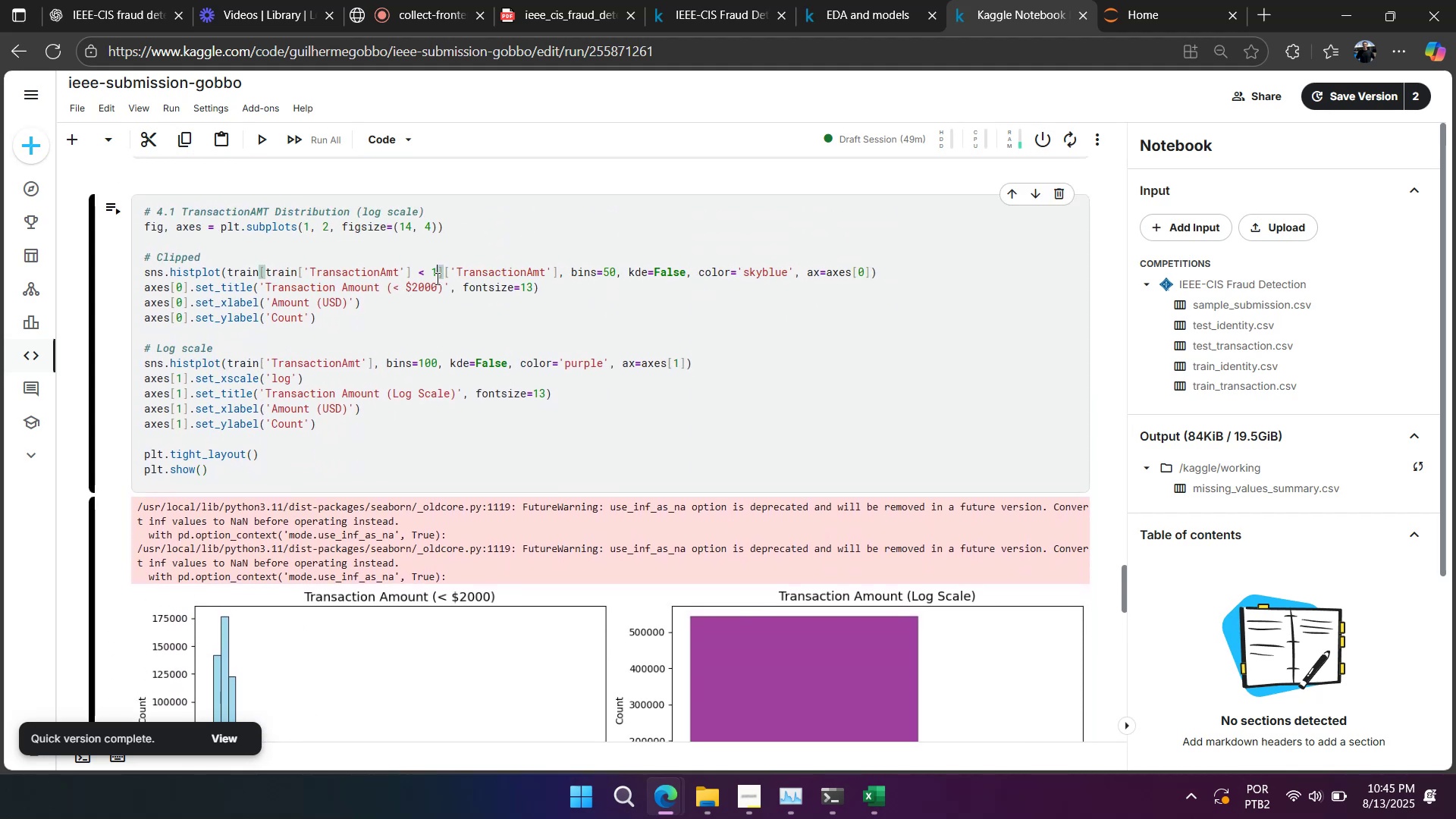 
hold_key(key=ShiftLeft, duration=1.39)
 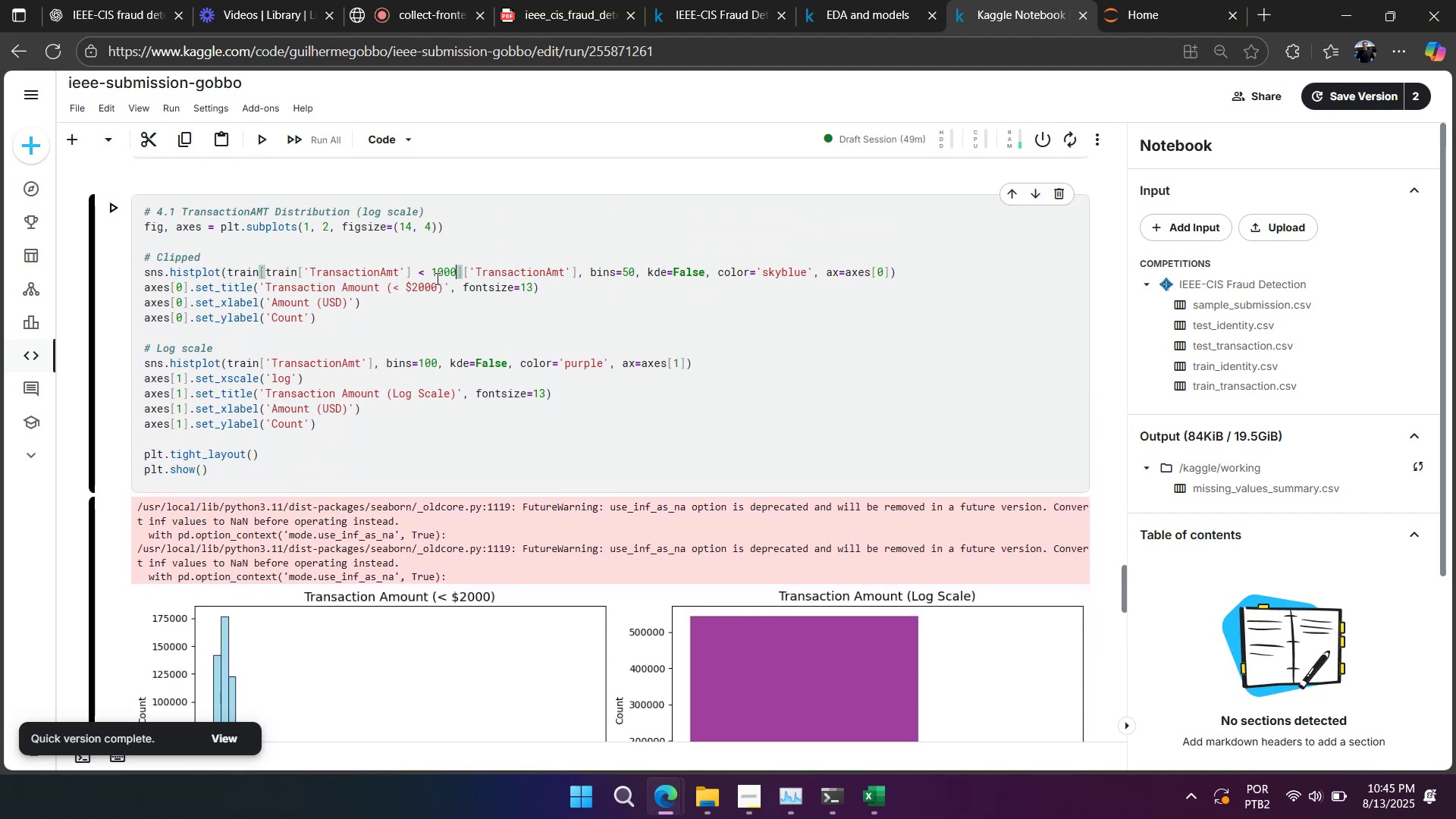 
key(Shift+ShiftLeft)
 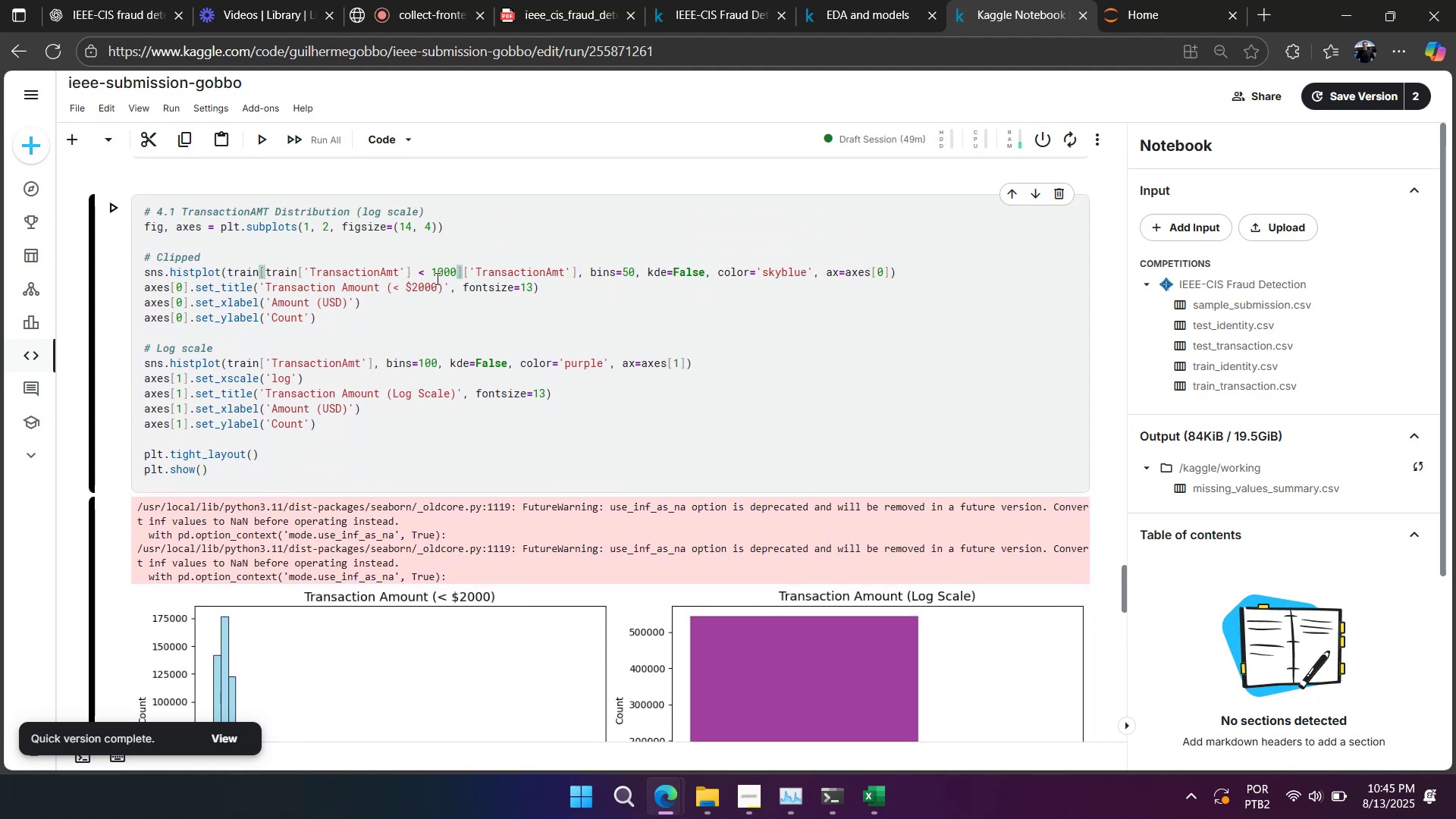 
hold_key(key=ShiftLeft, duration=1.52)
 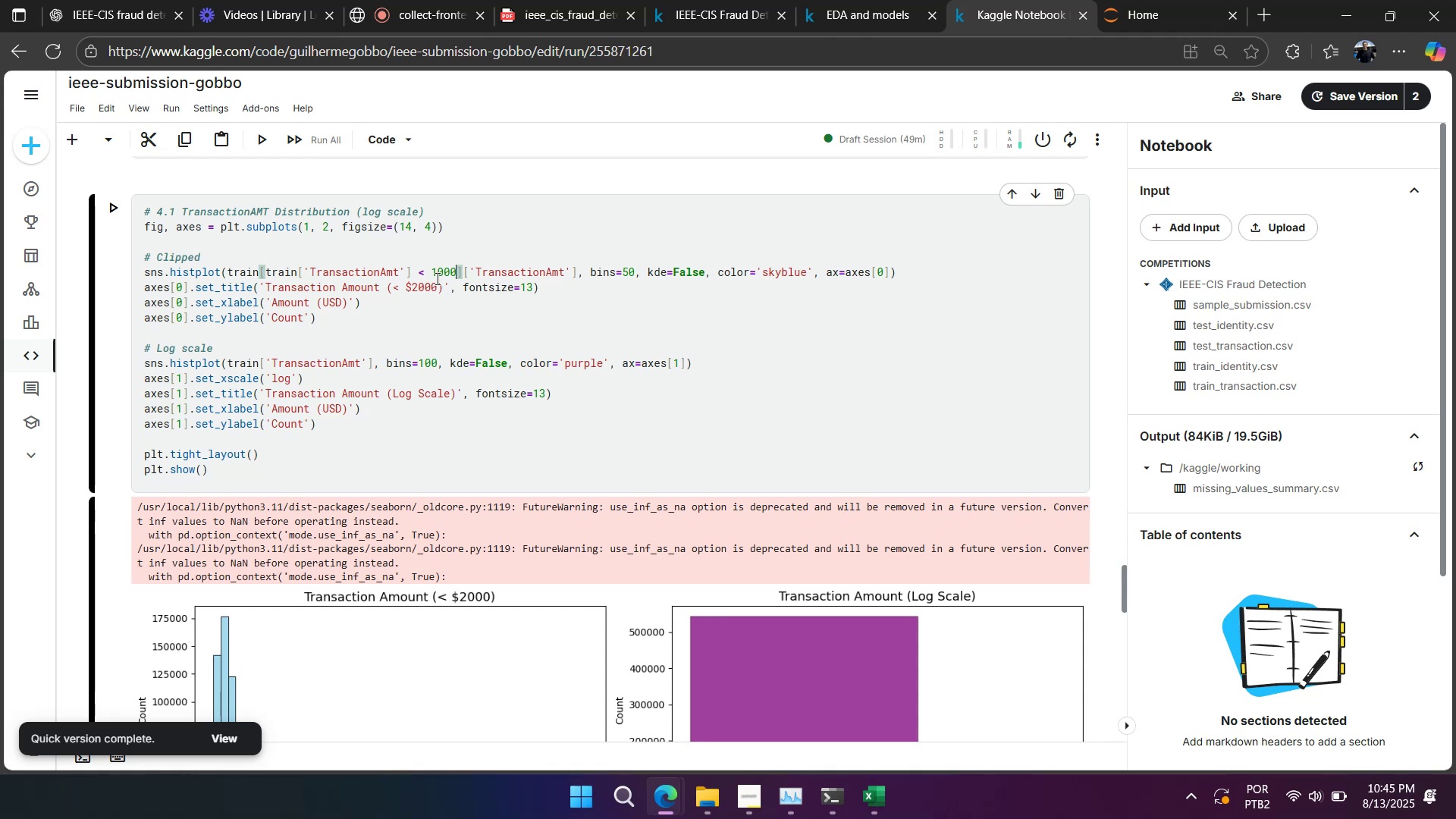 
key(Shift+Enter)
 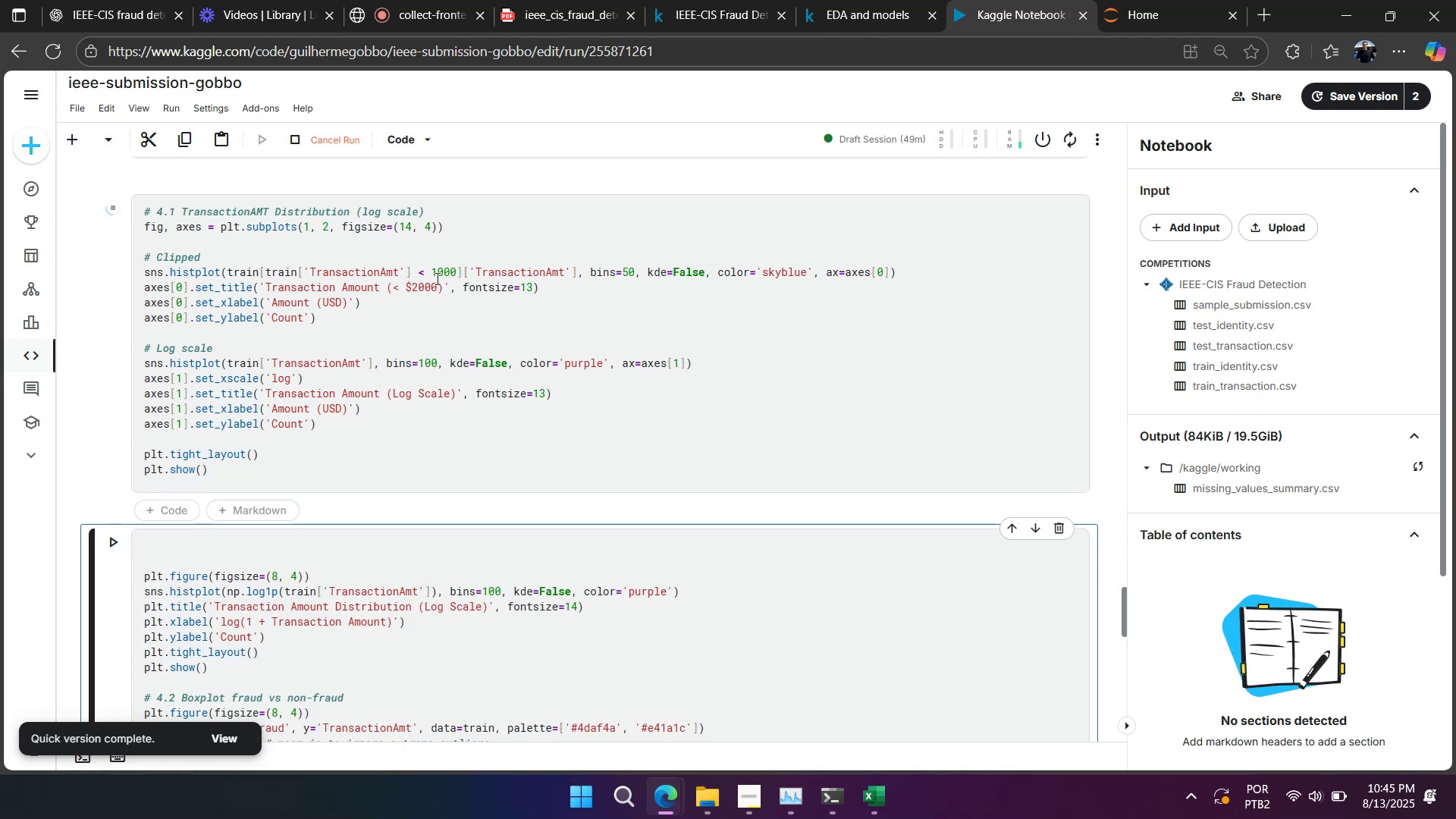 
scroll: coordinate [434, 281], scroll_direction: down, amount: 3.0
 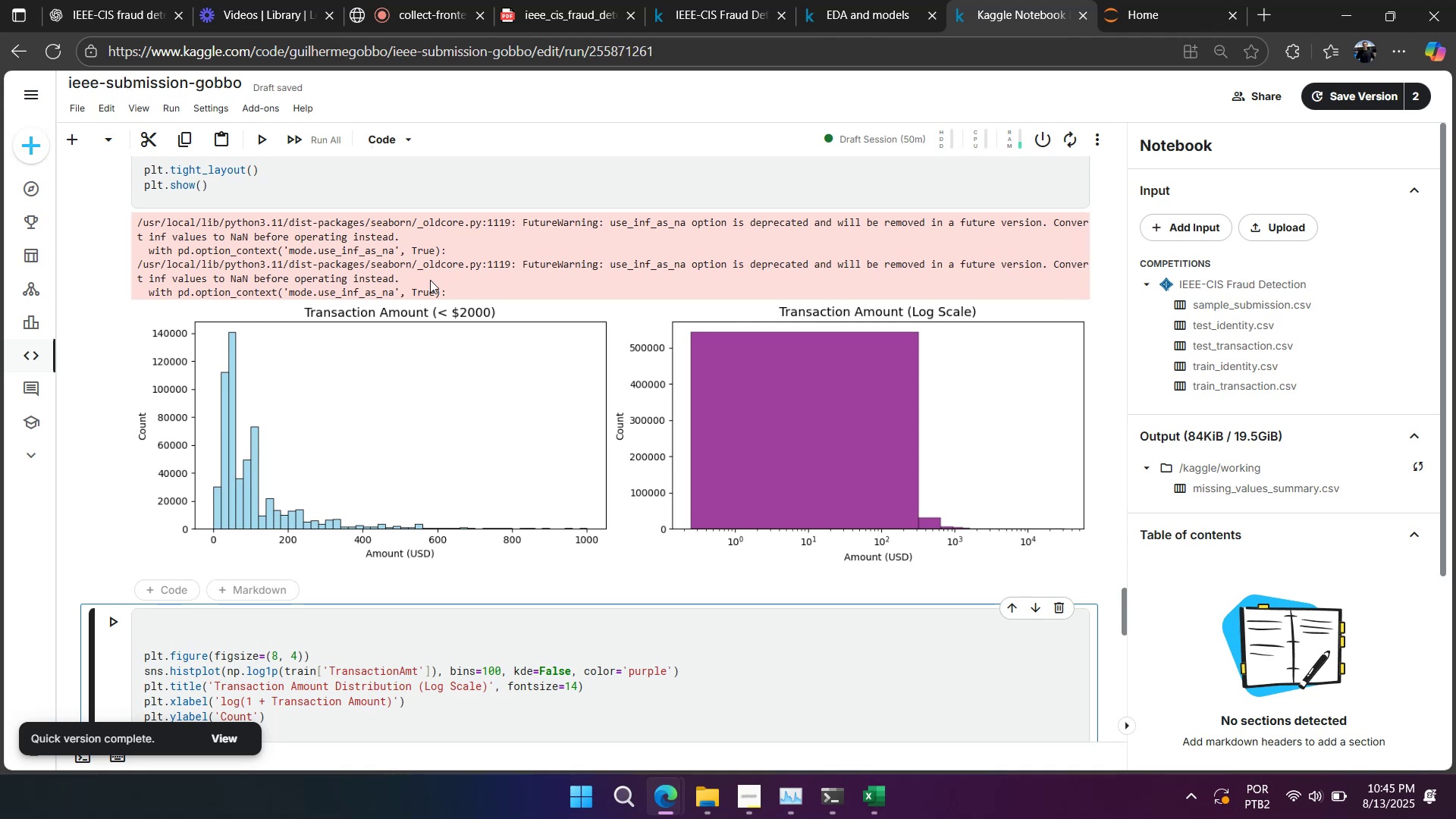 
wait(22.33)
 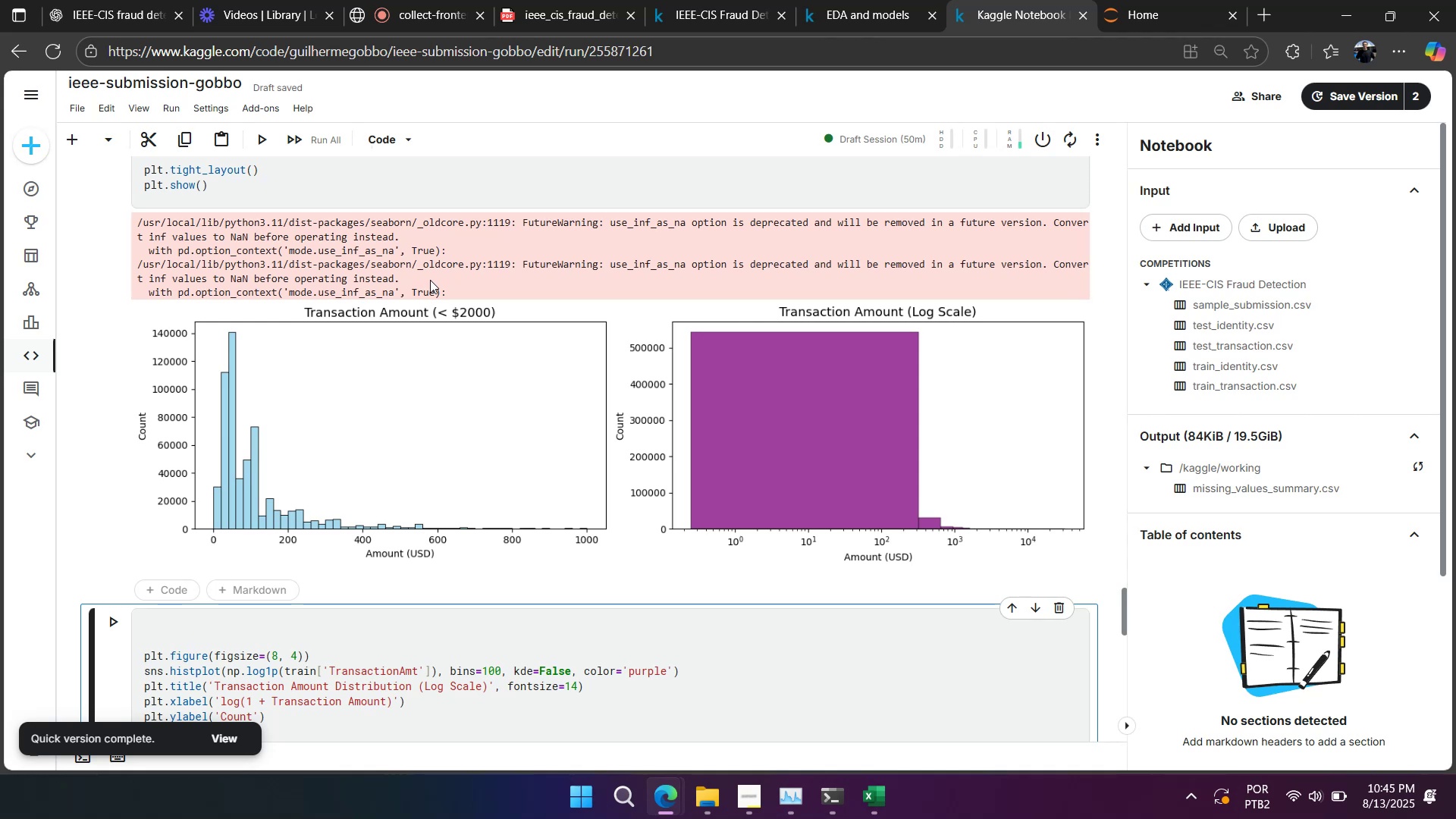 
scroll: coordinate [472, 250], scroll_direction: up, amount: 3.0
 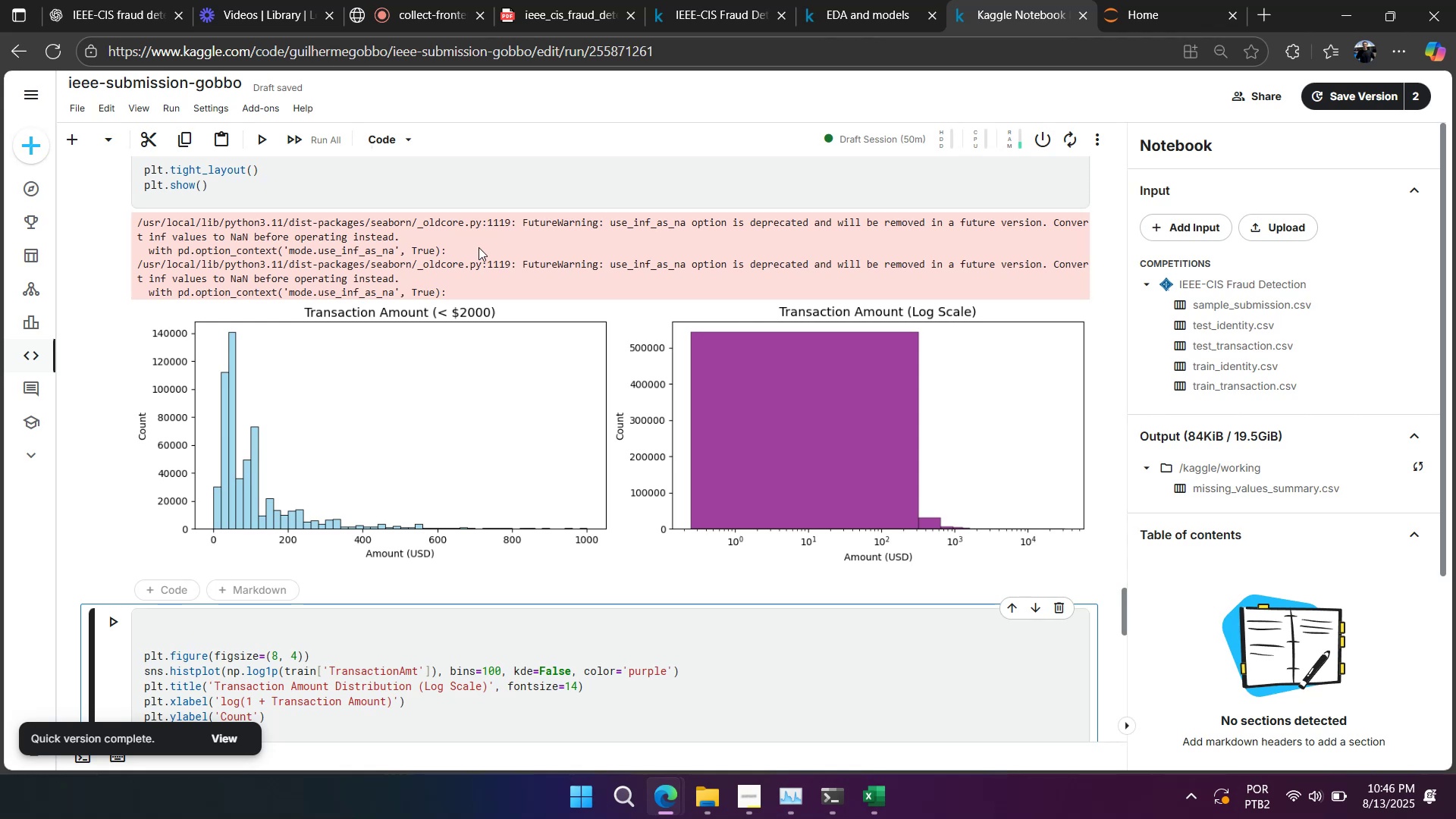 
left_click_drag(start_coordinate=[234, 474], to_coordinate=[131, 350])
 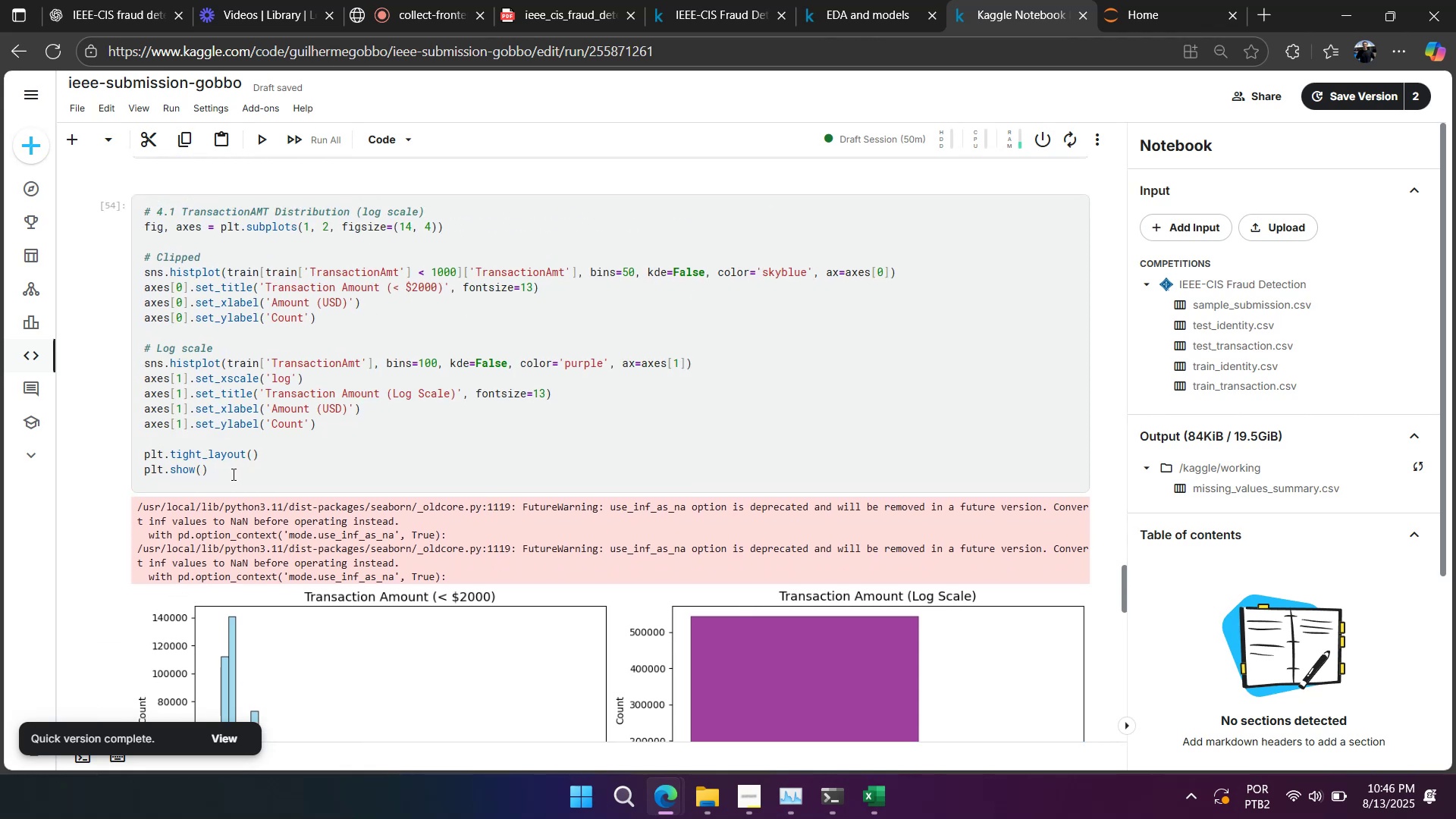 
hold_key(key=ControlLeft, duration=1.52)
 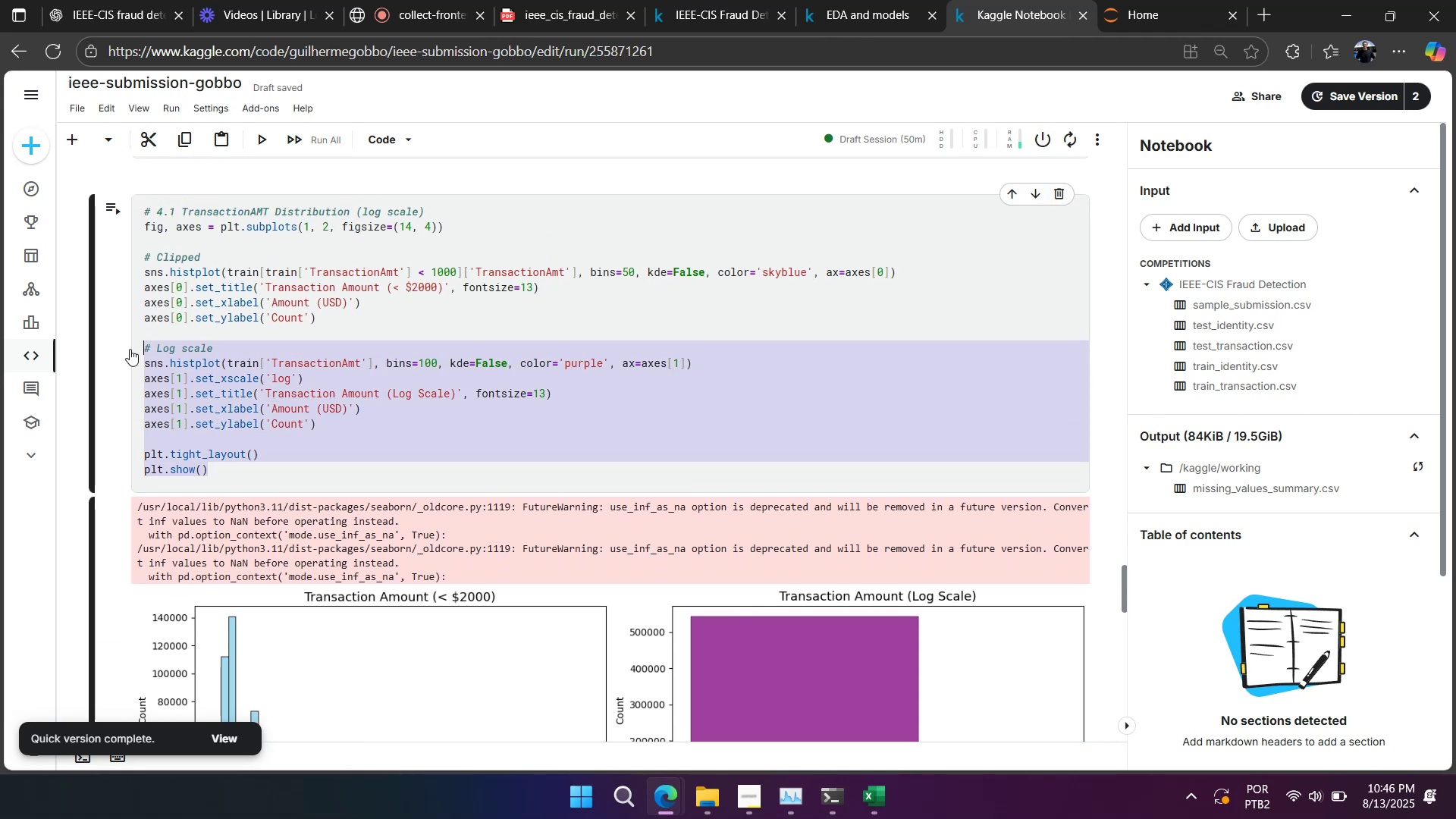 
key(Control+C)
 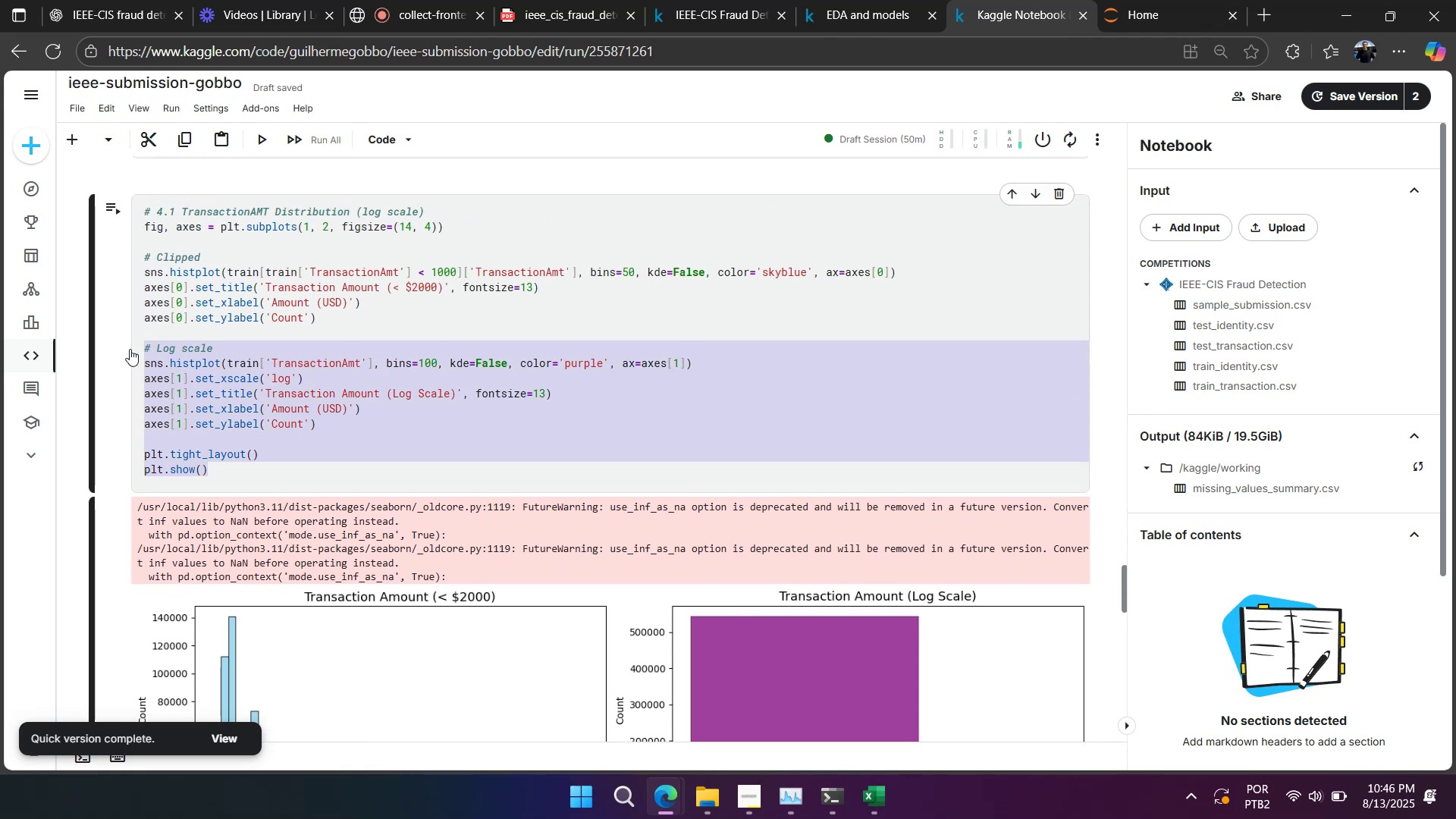 
left_click([120, 22])
 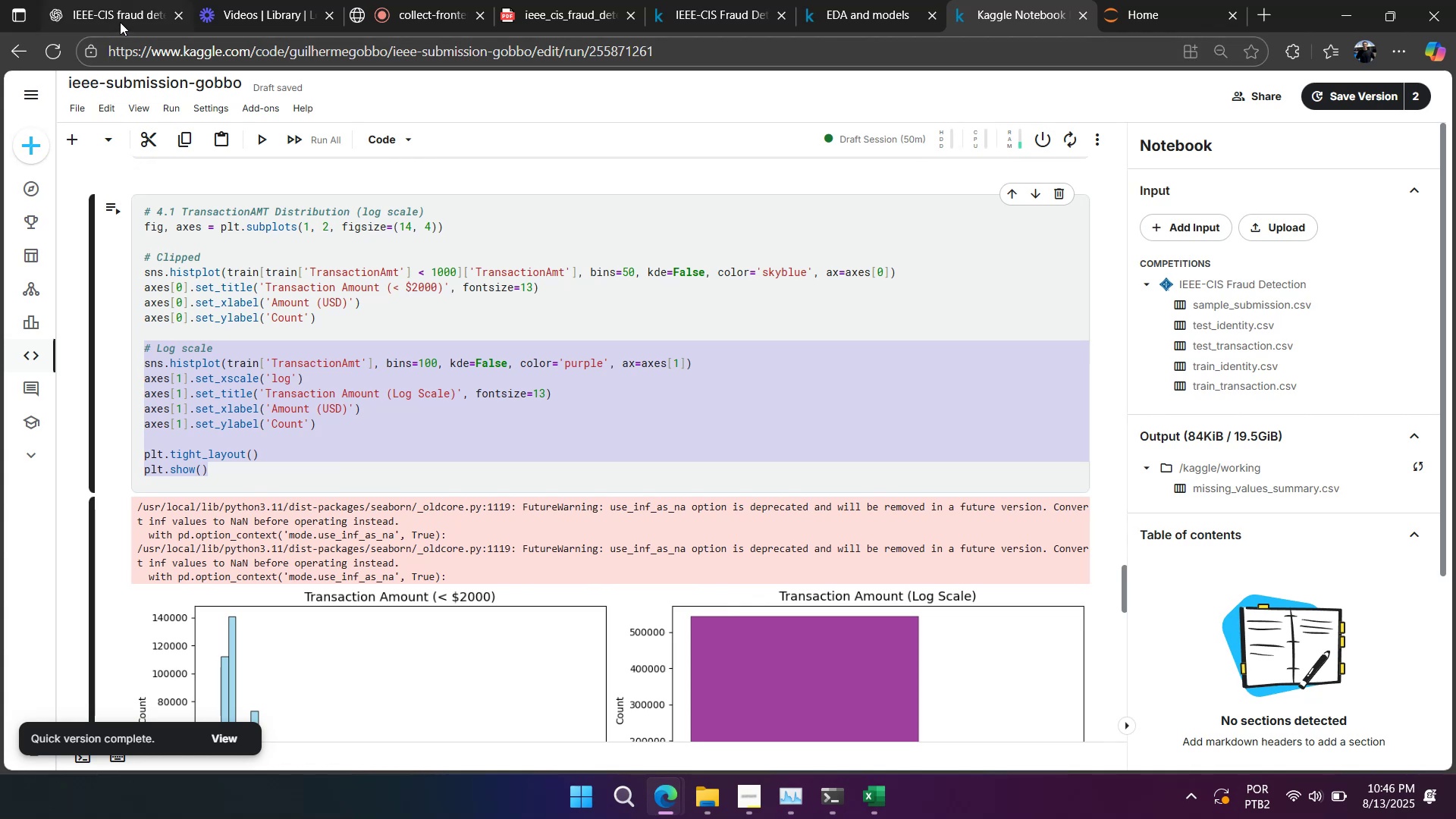 
type(what dos this m)
key(Backspace)
key(Backspace)
type(mena)
key(Backspace)
key(Backspace)
type(an)
 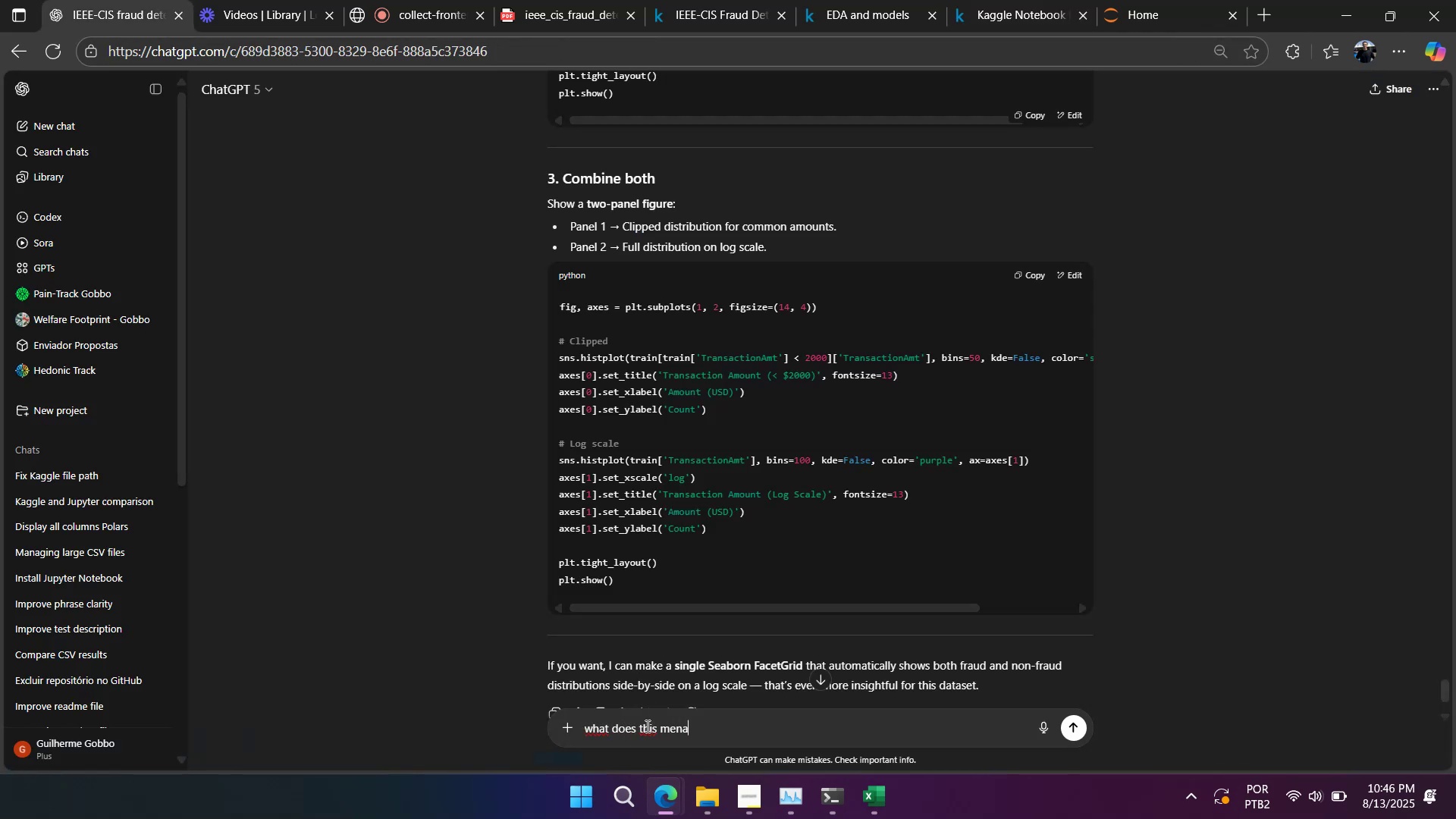 
key(Shift+Unknown)
 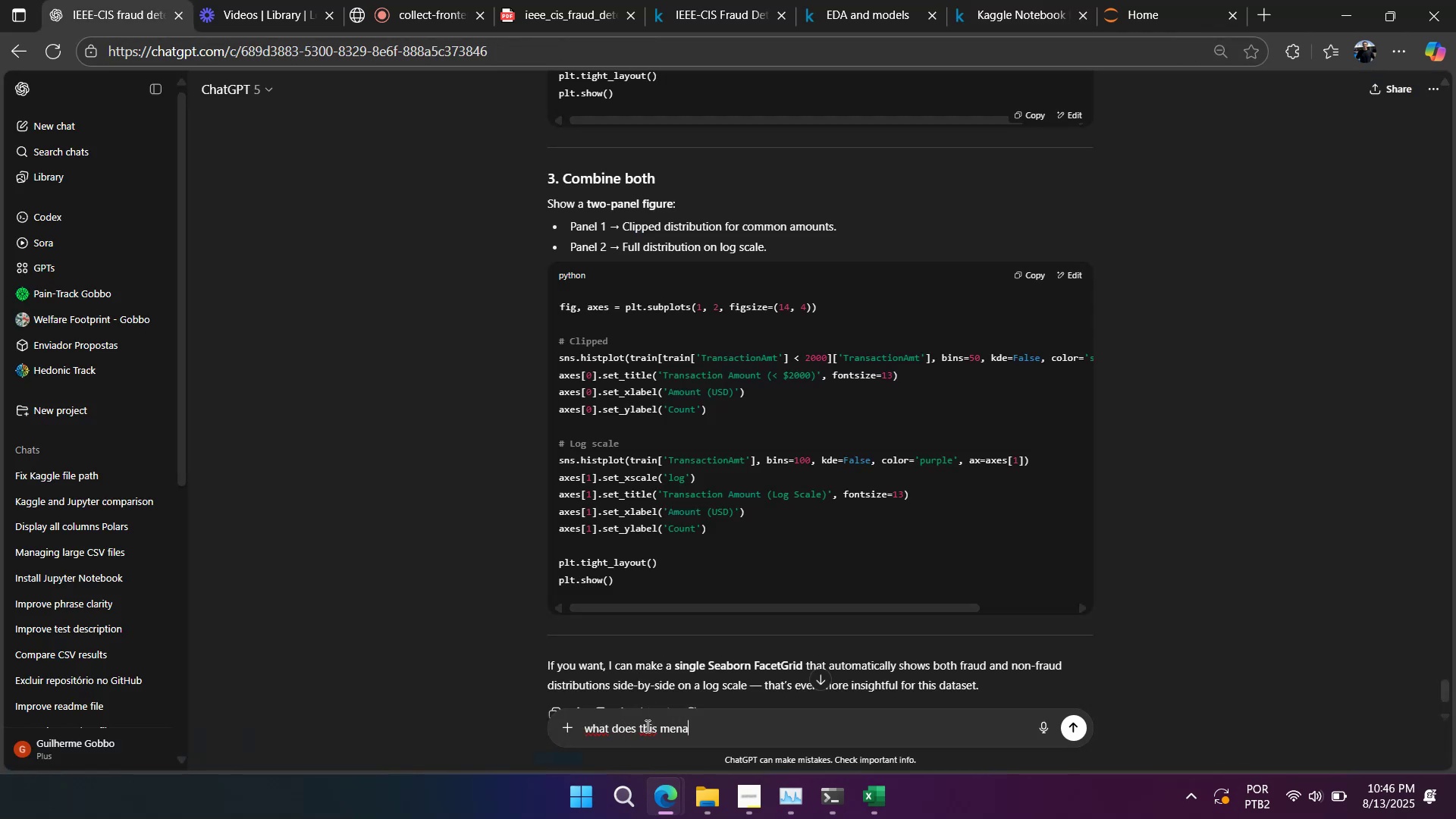 
key(Shift+Space)
 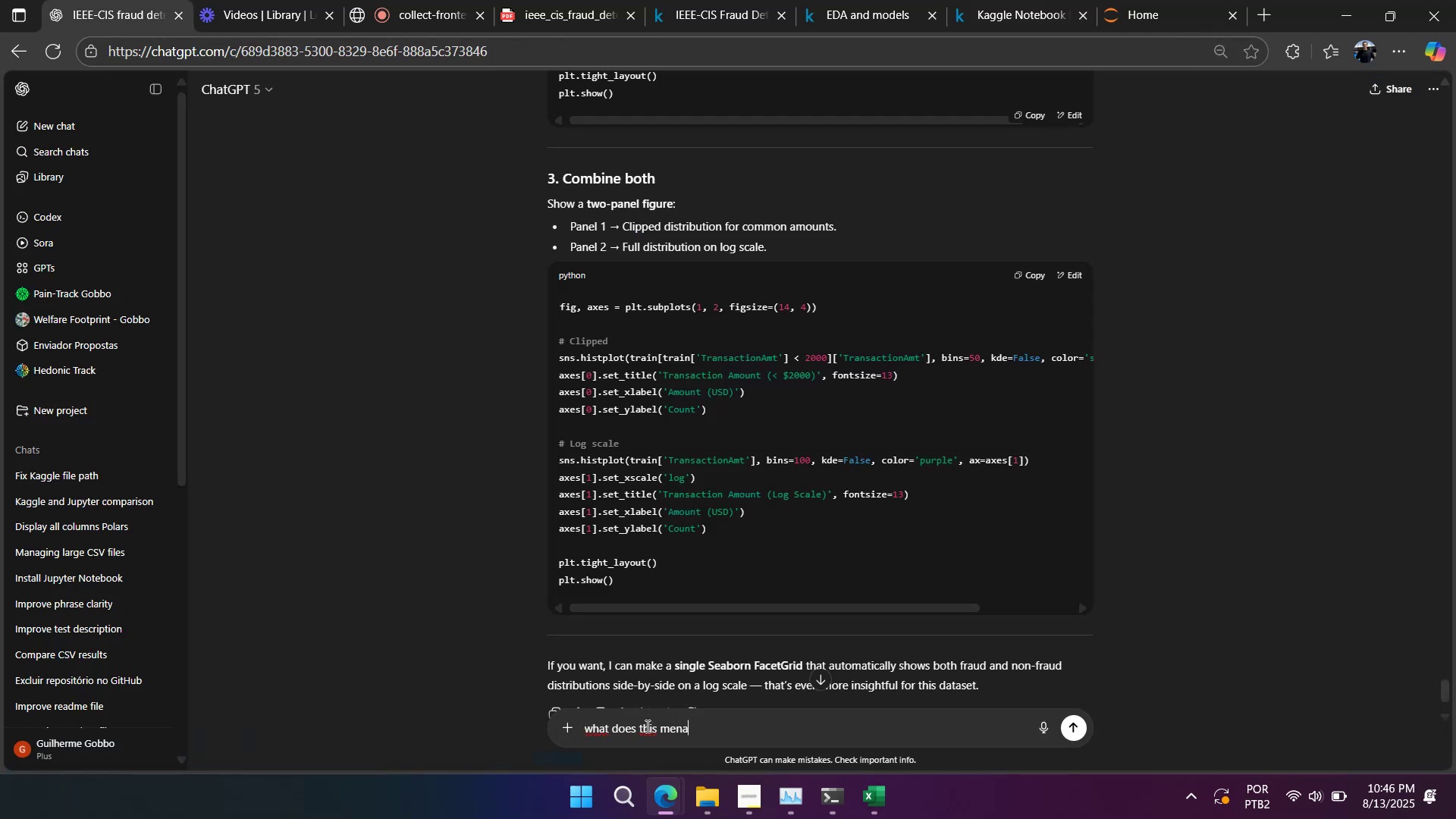 
key(Control+V)
 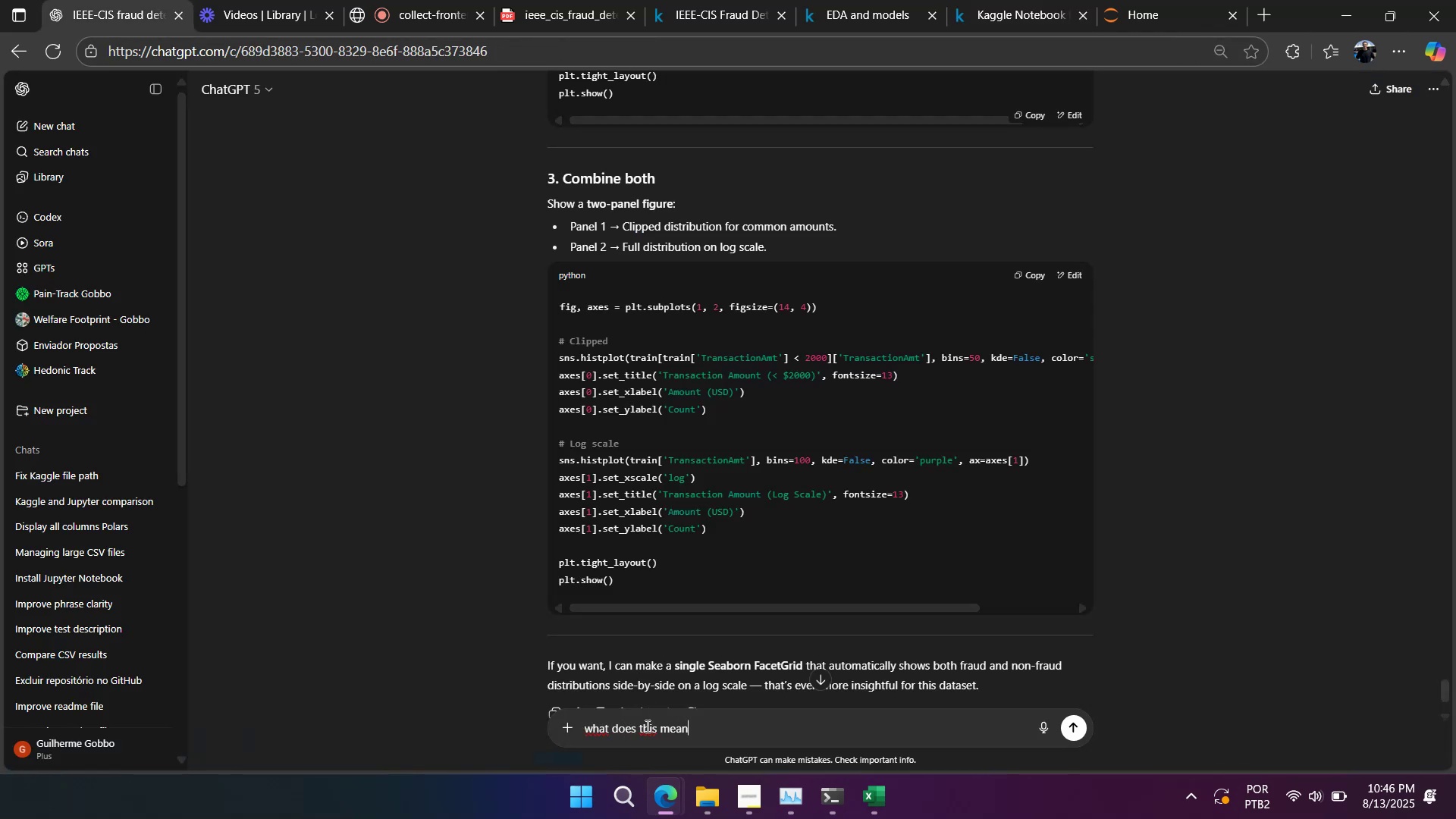 
key(Enter)
 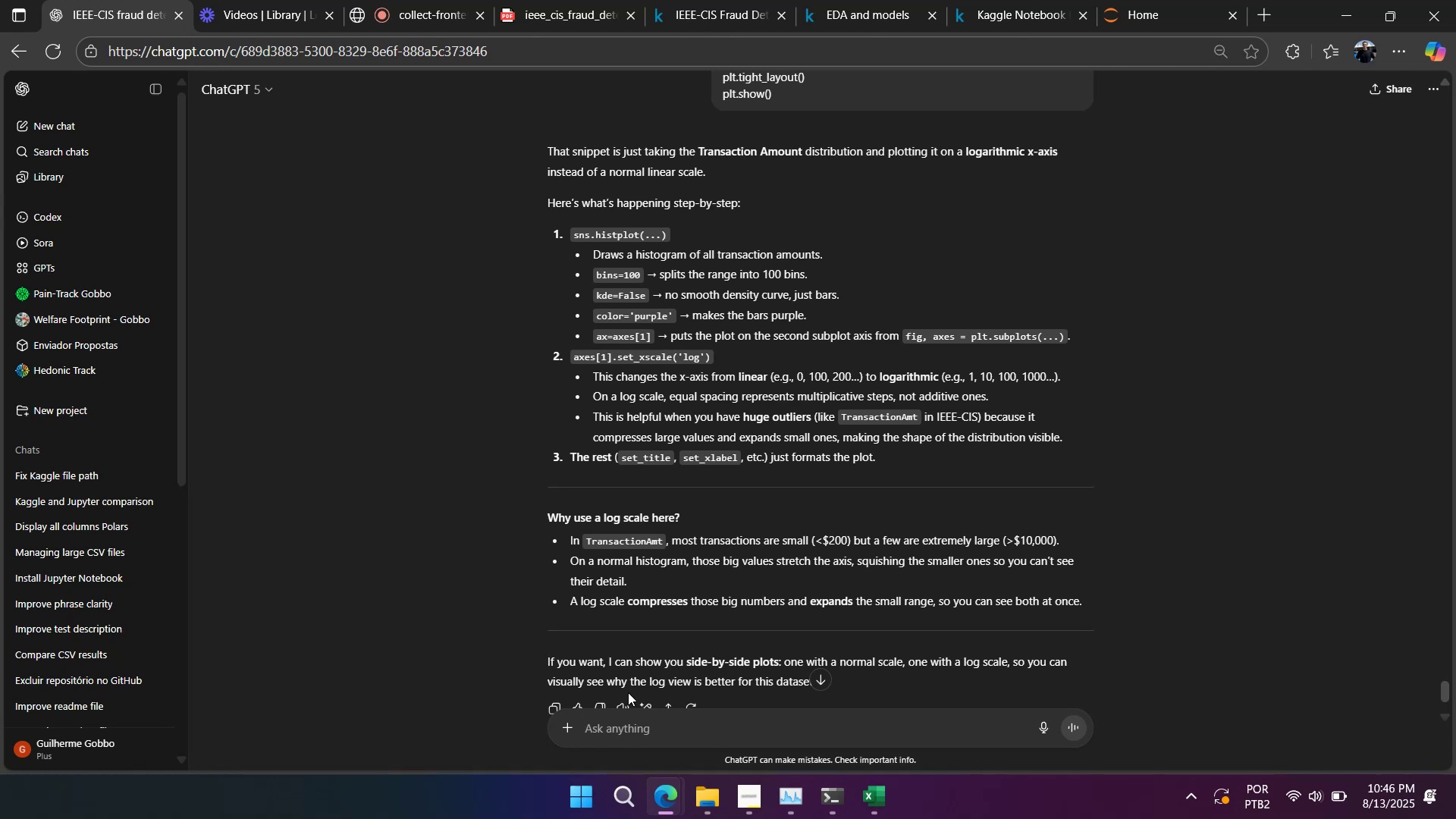 
wait(22.22)
 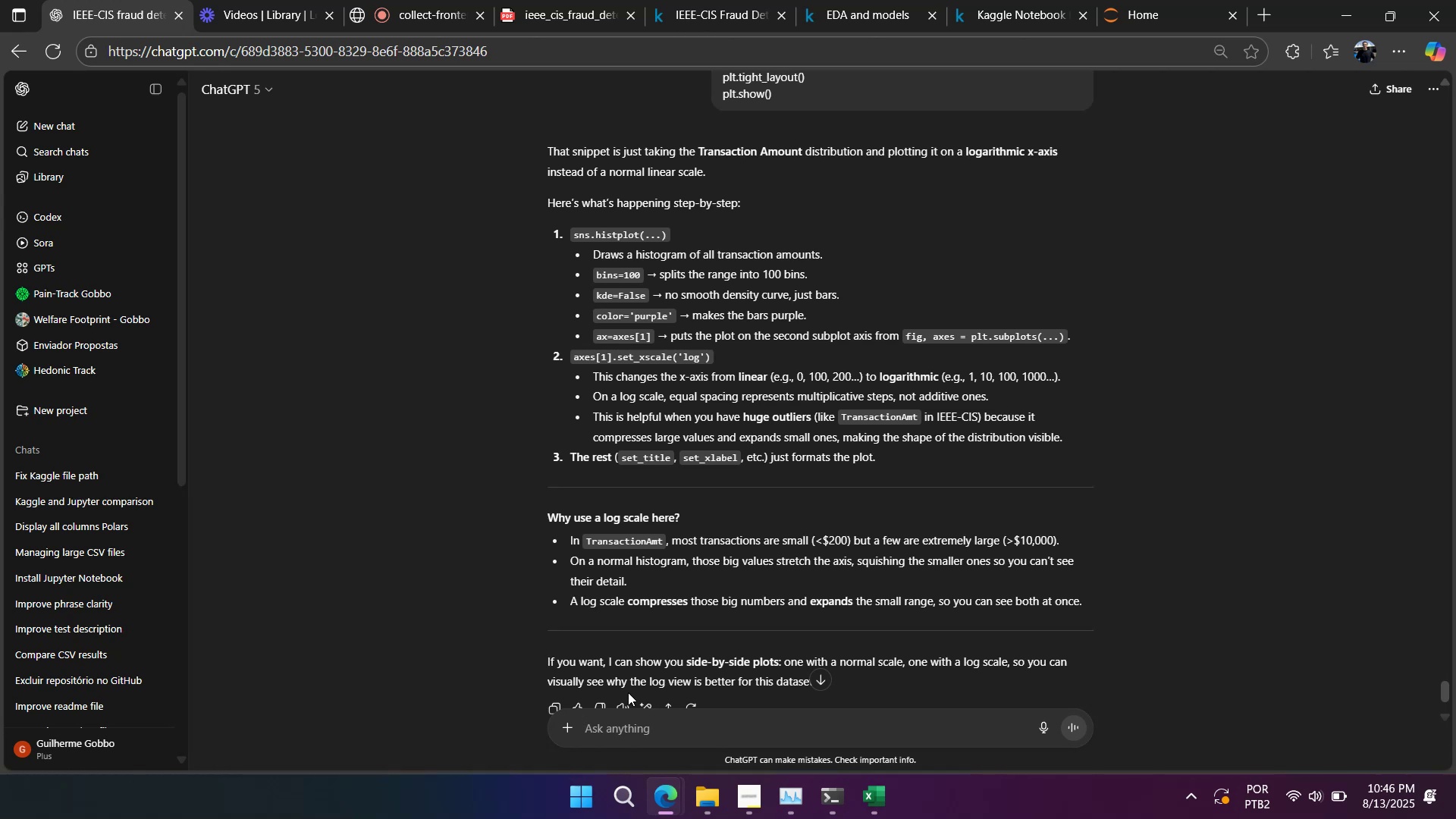 
scroll: coordinate [905, 257], scroll_direction: down, amount: 4.0
 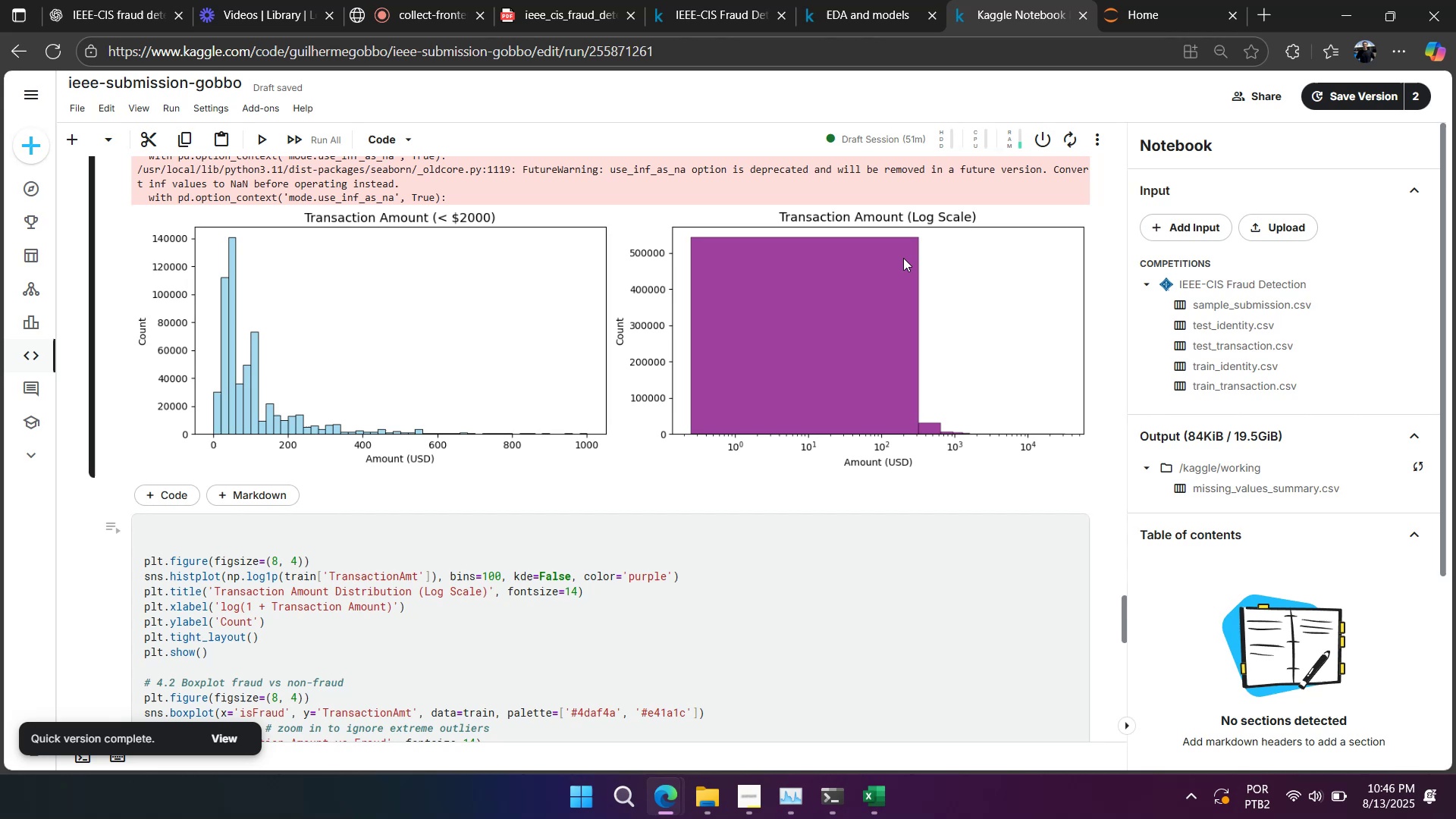 
wait(16.58)
 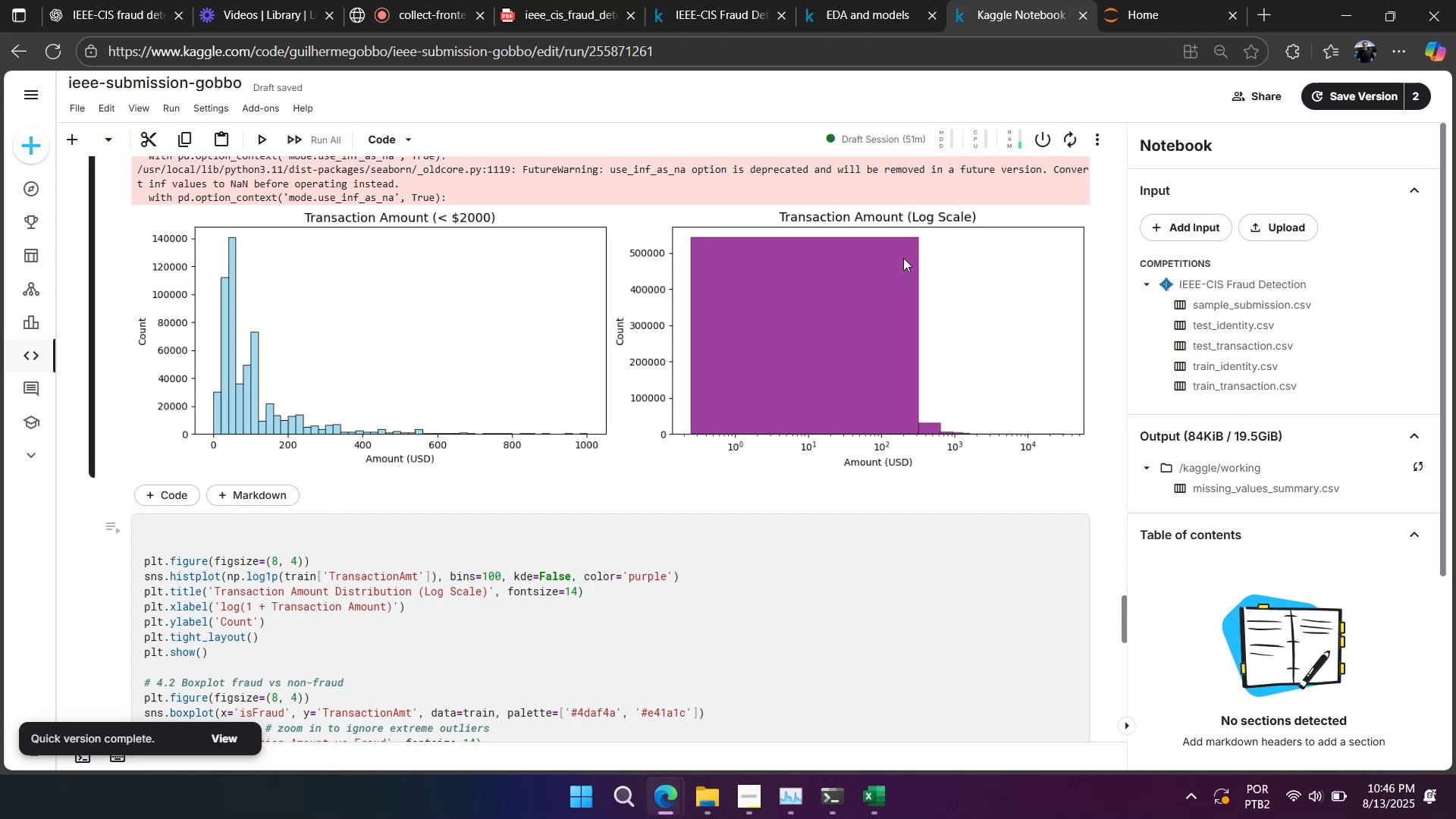 
scroll: coordinate [903, 258], scroll_direction: up, amount: 3.0
 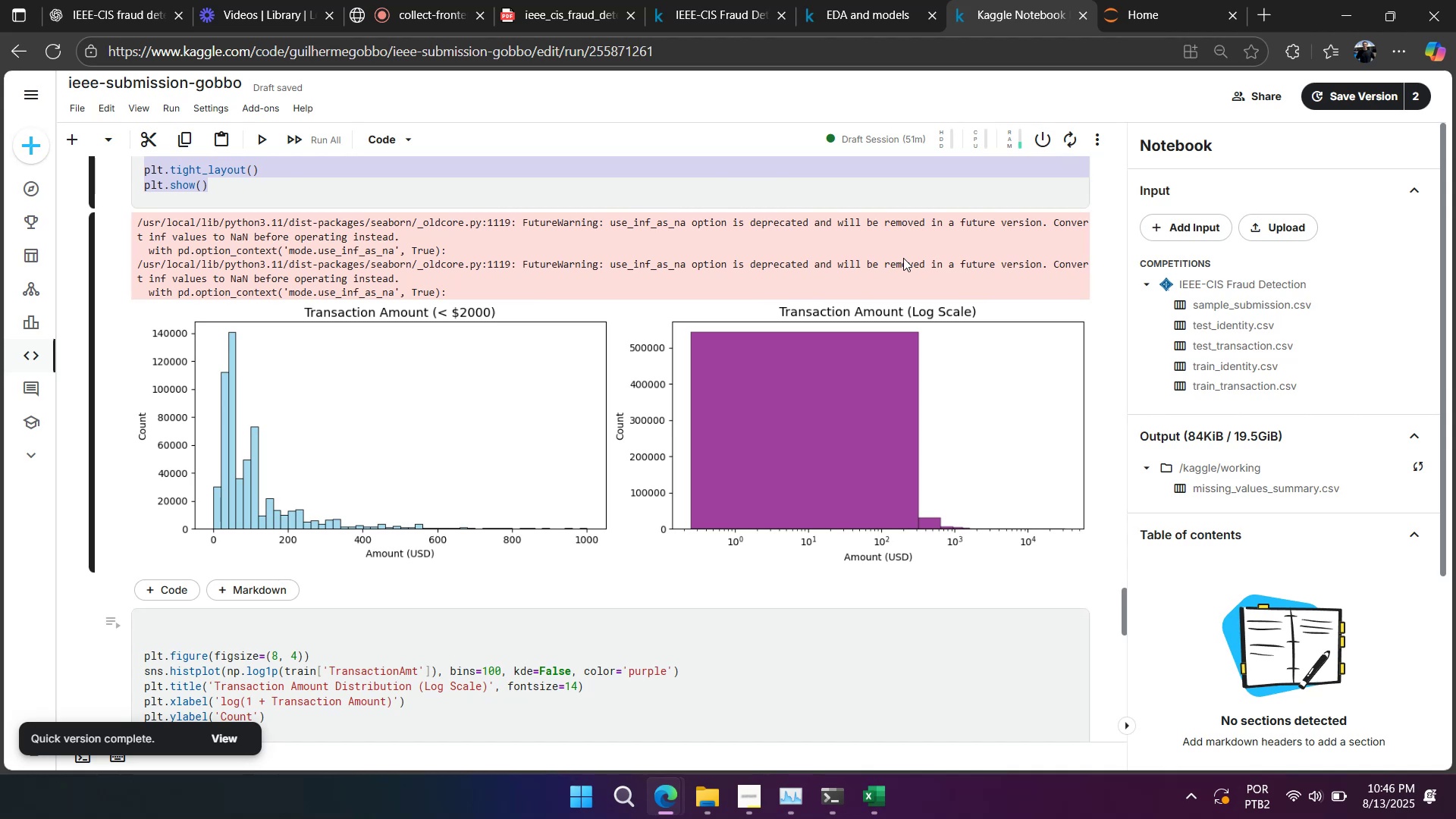 
scroll: coordinate [308, 374], scroll_direction: down, amount: 4.0
 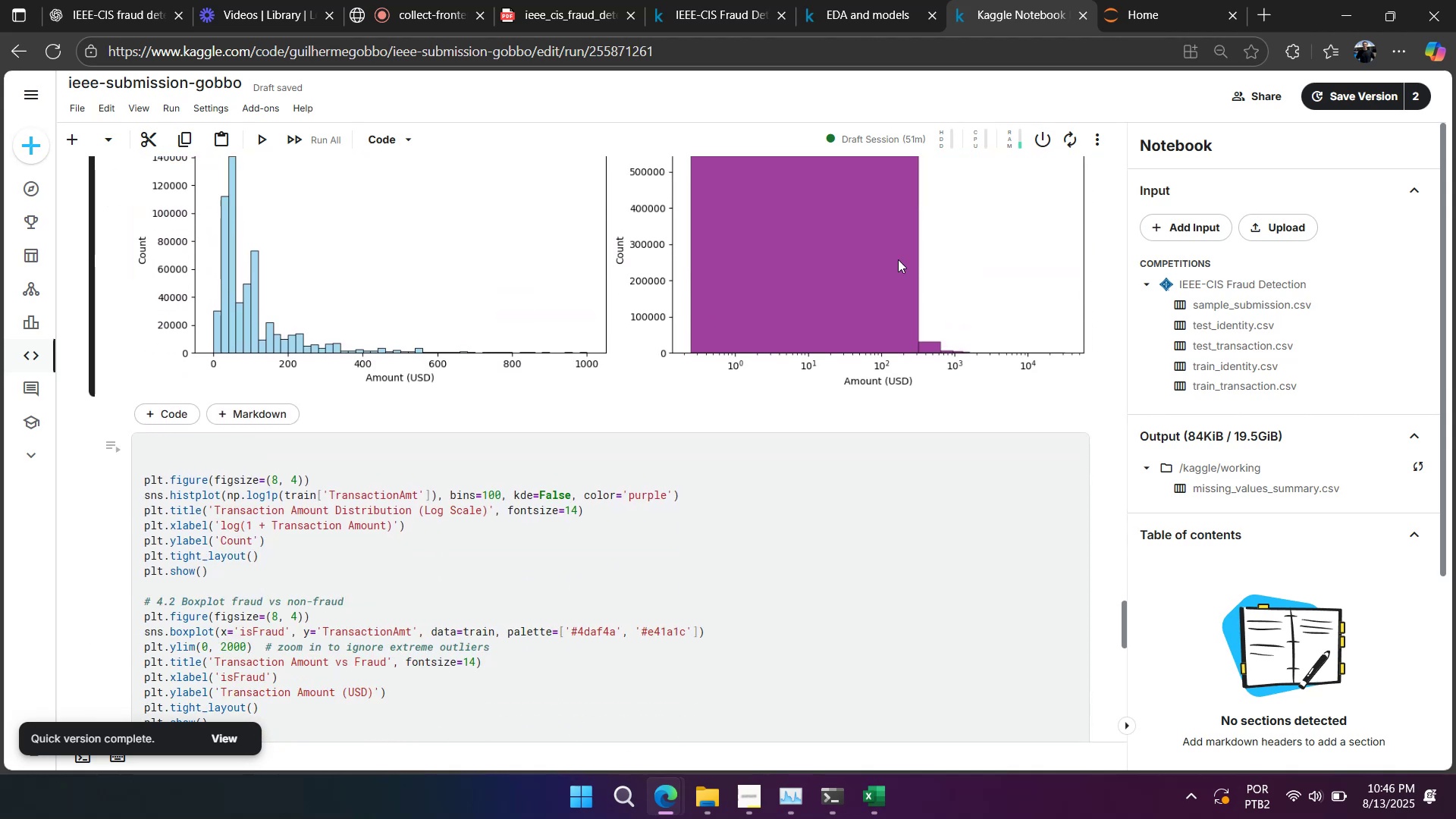 
left_click([107, 466])
 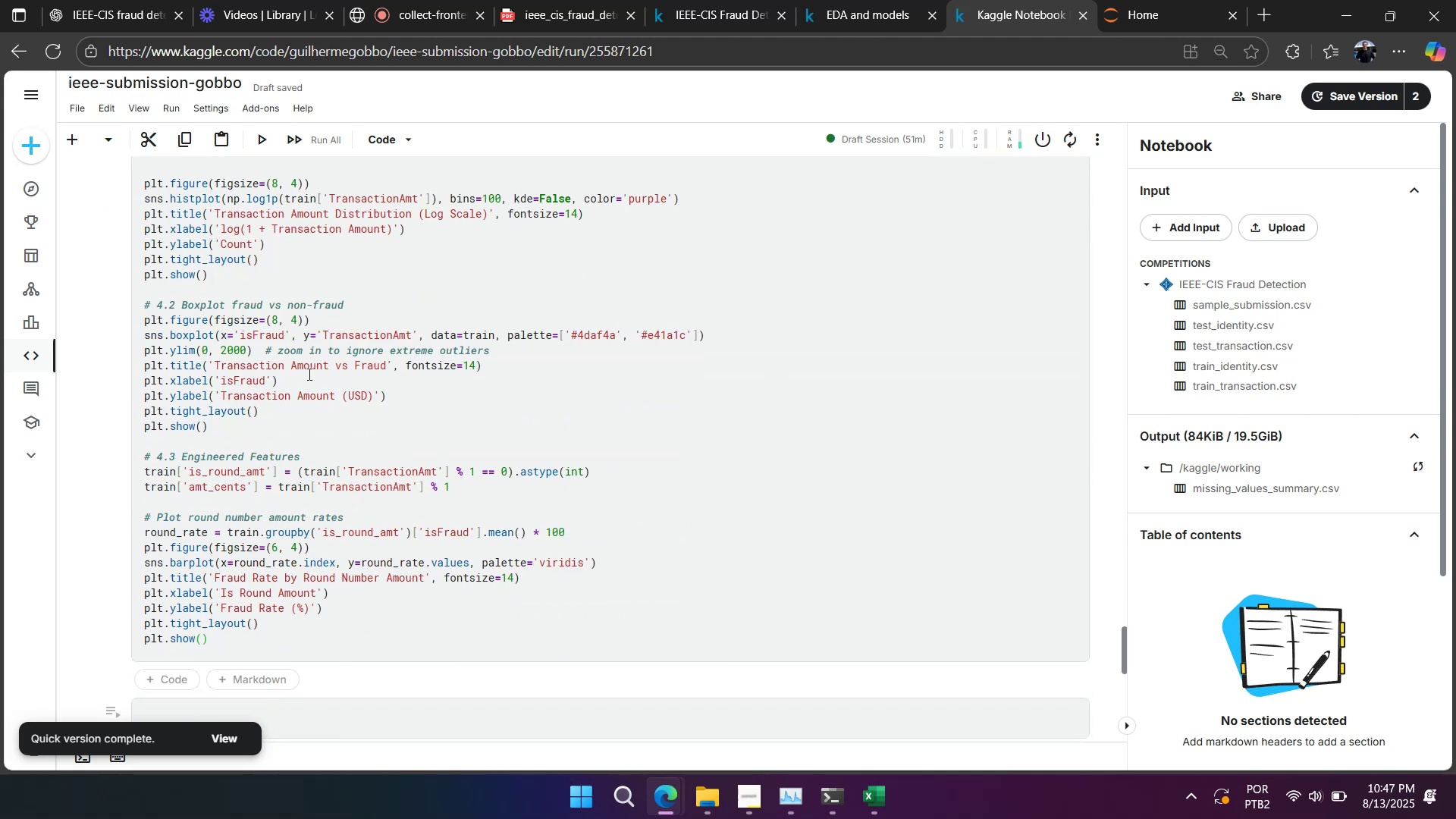 
type(aaa)
 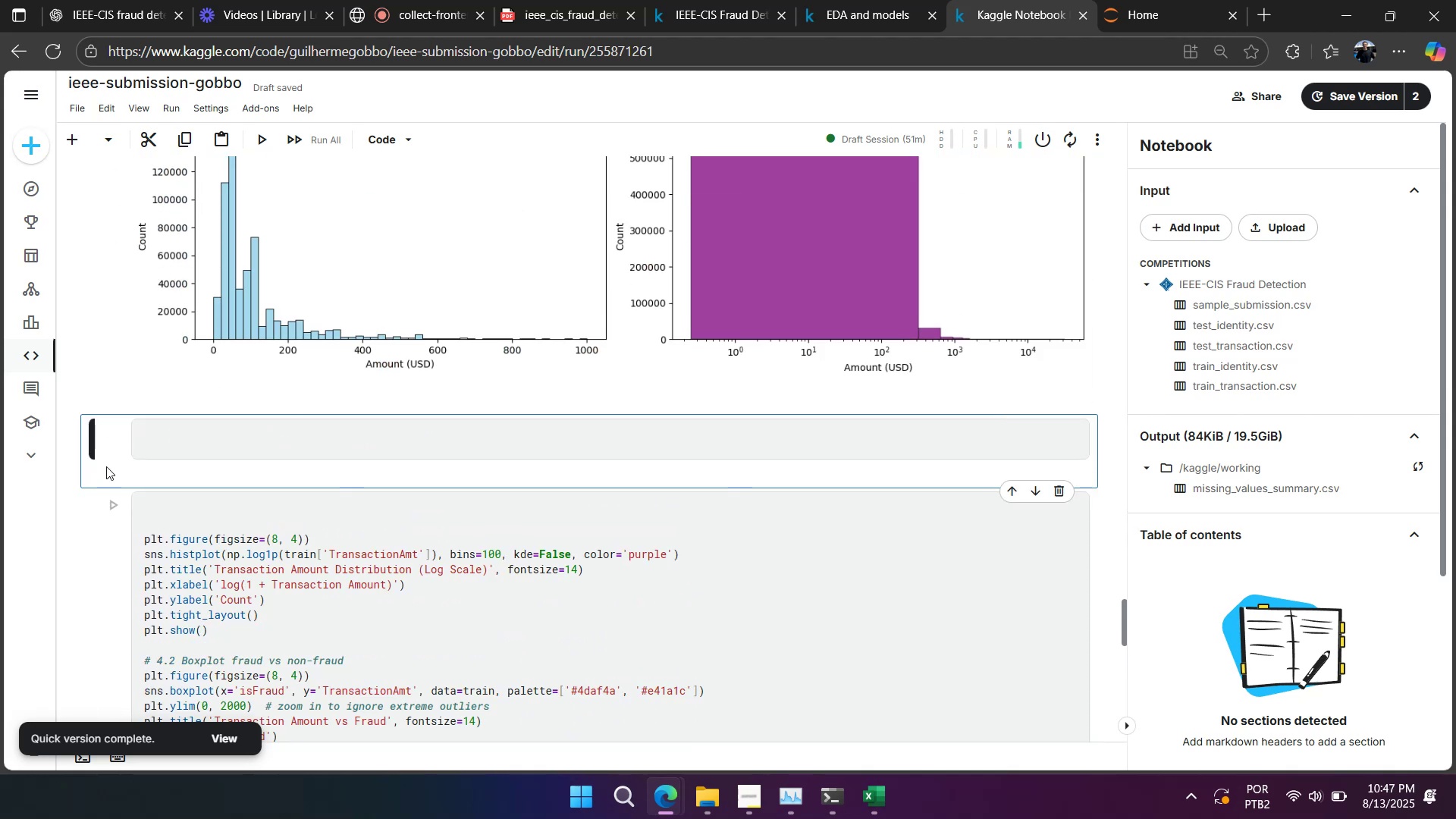 
left_click([123, 25])
 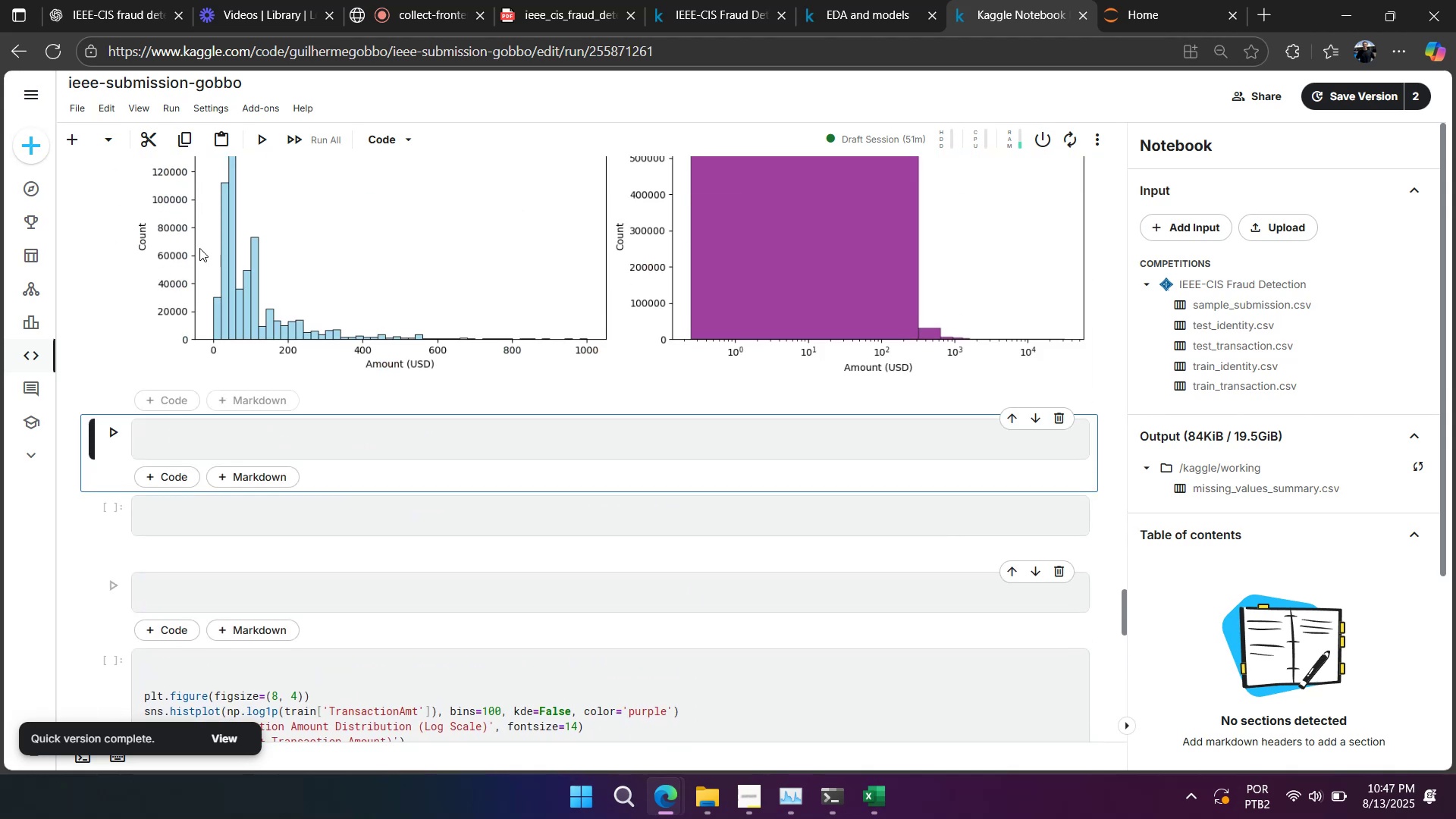 
left_click([704, 738])
 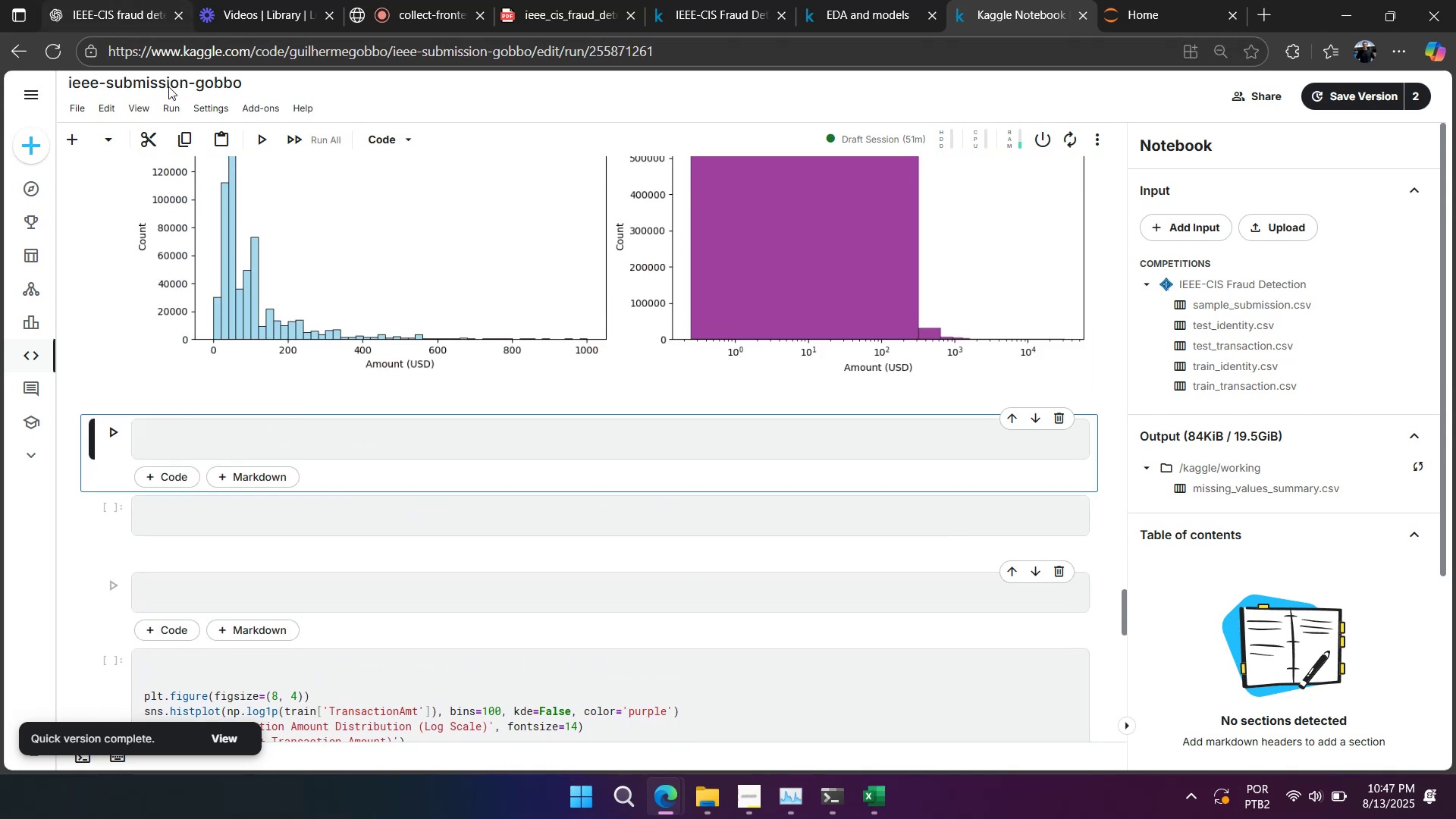 
type(i want to print separate tha)
key(Backspace)
type(e values > 50000)
 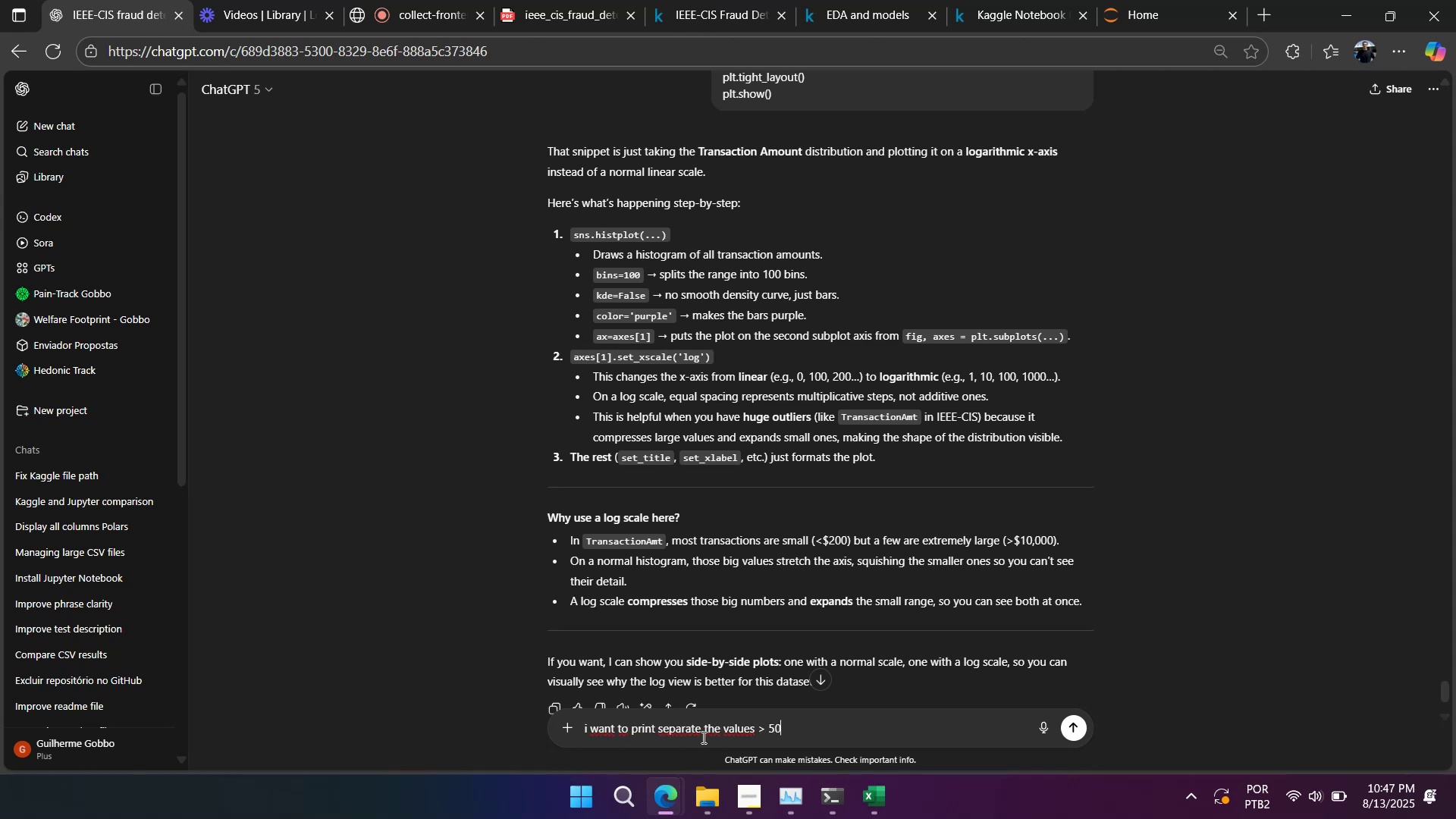 
key(Enter)
 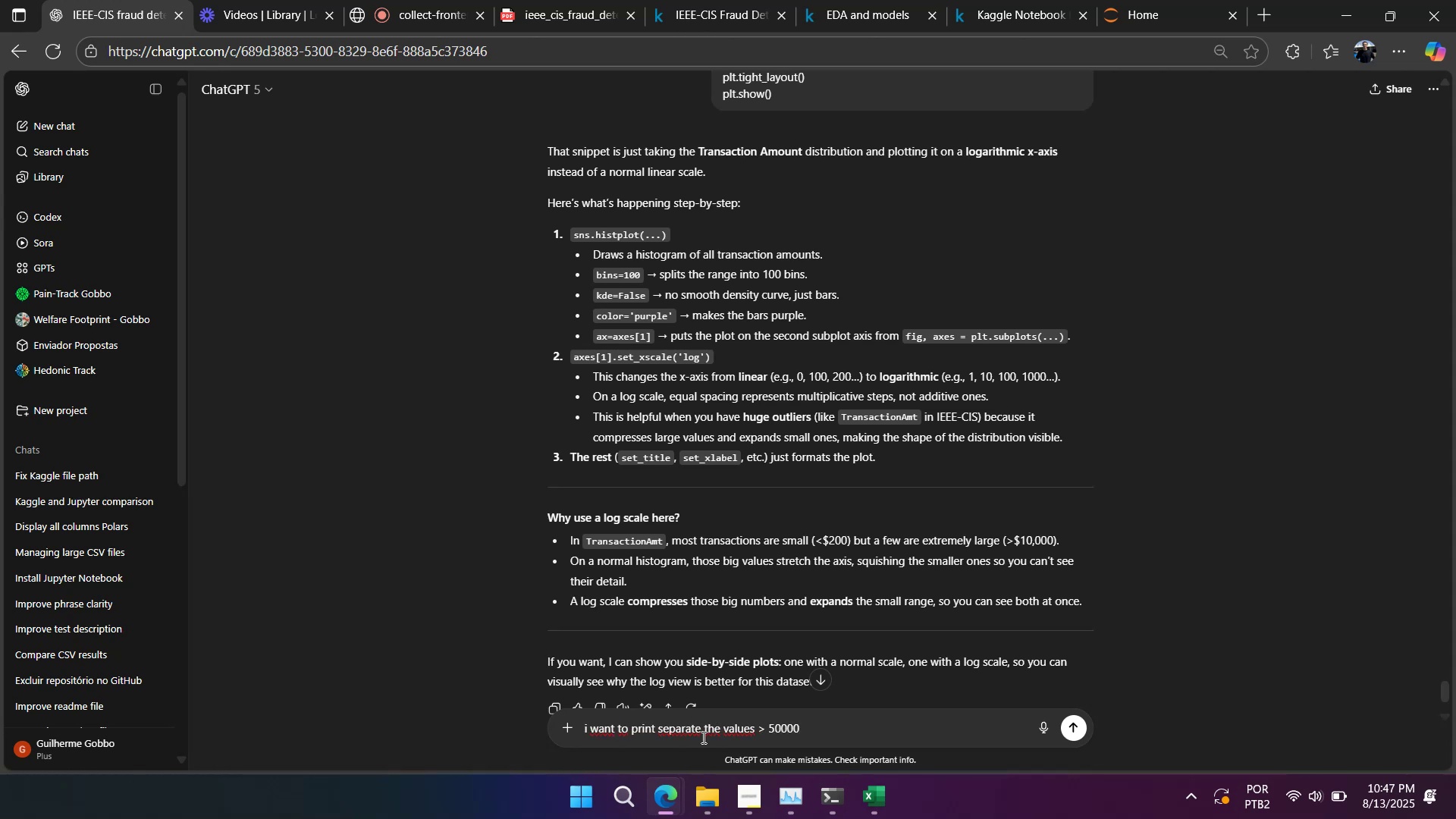 
left_click([984, 2])
 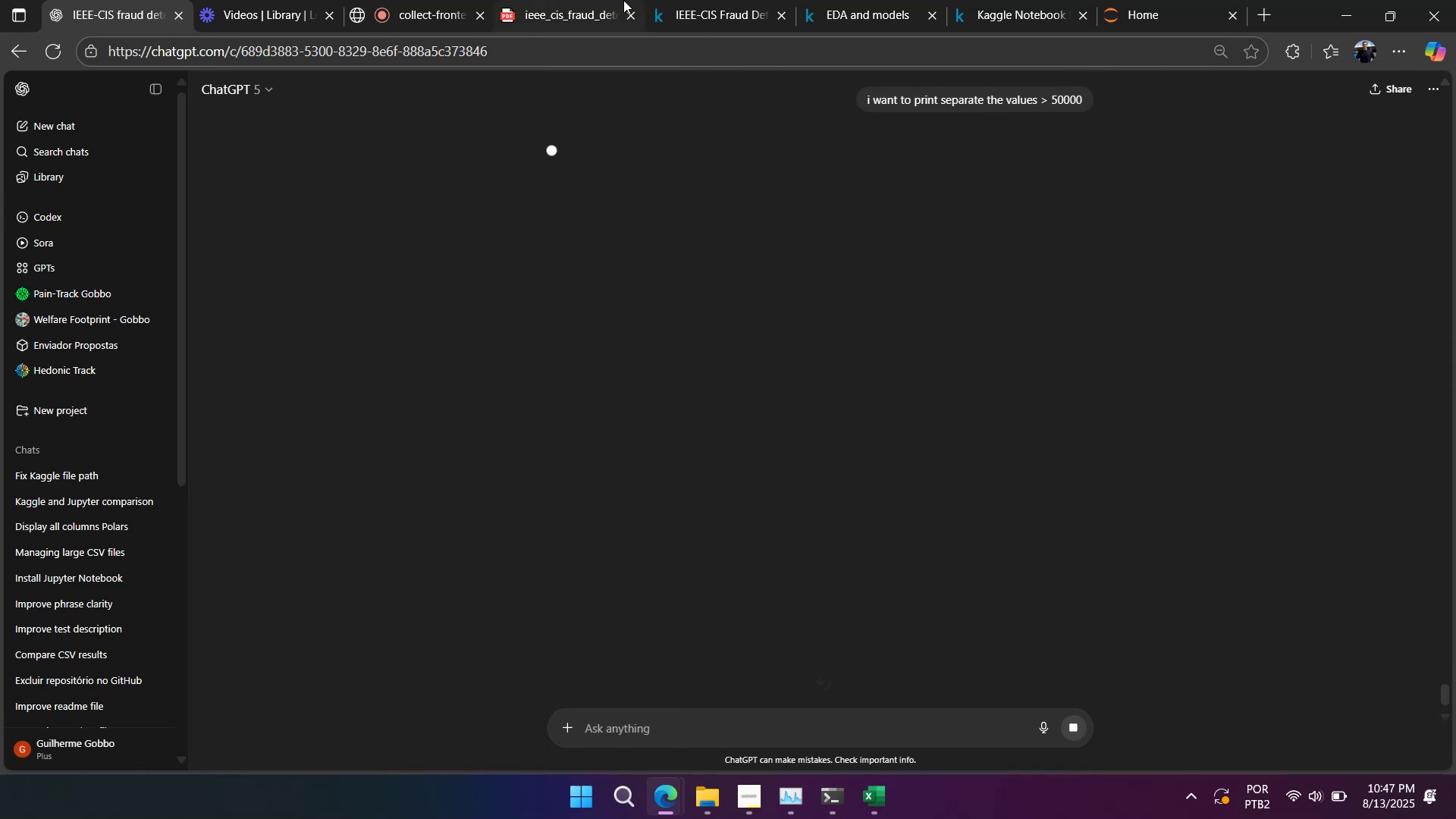 
scroll: coordinate [318, 265], scroll_direction: up, amount: 5.0
 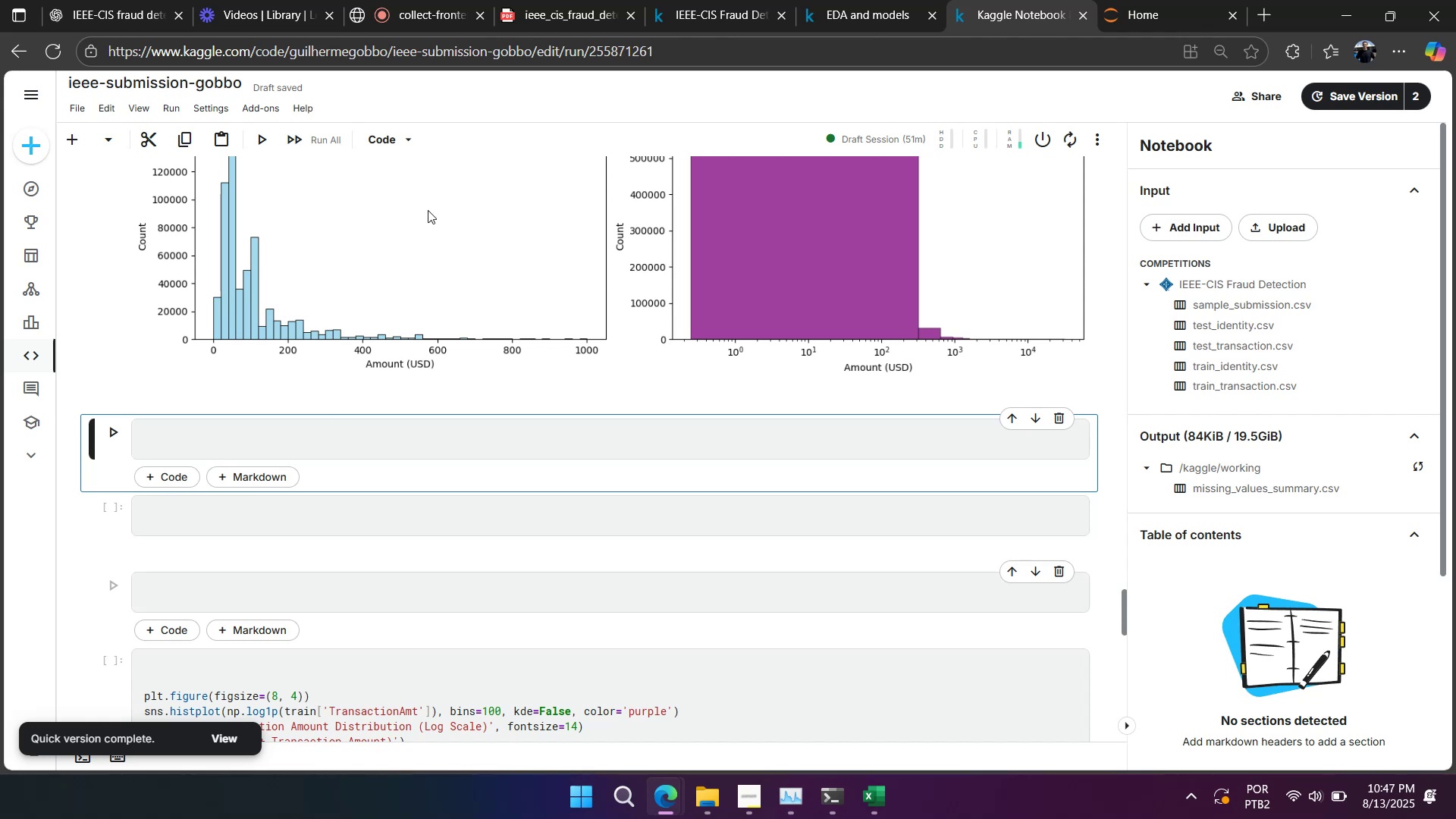 
left_click([312, 277])
 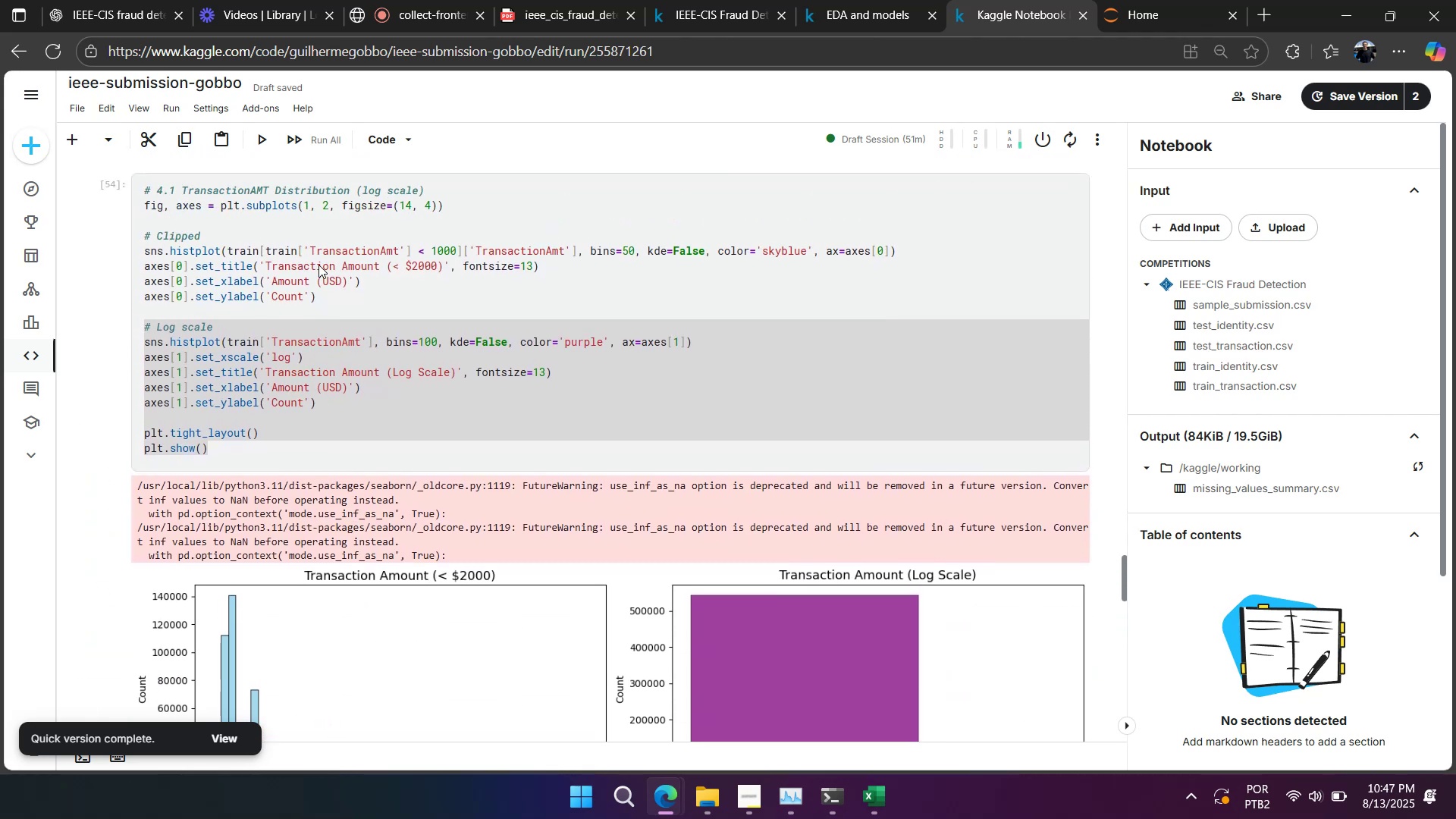 
right_click([417, 265])
 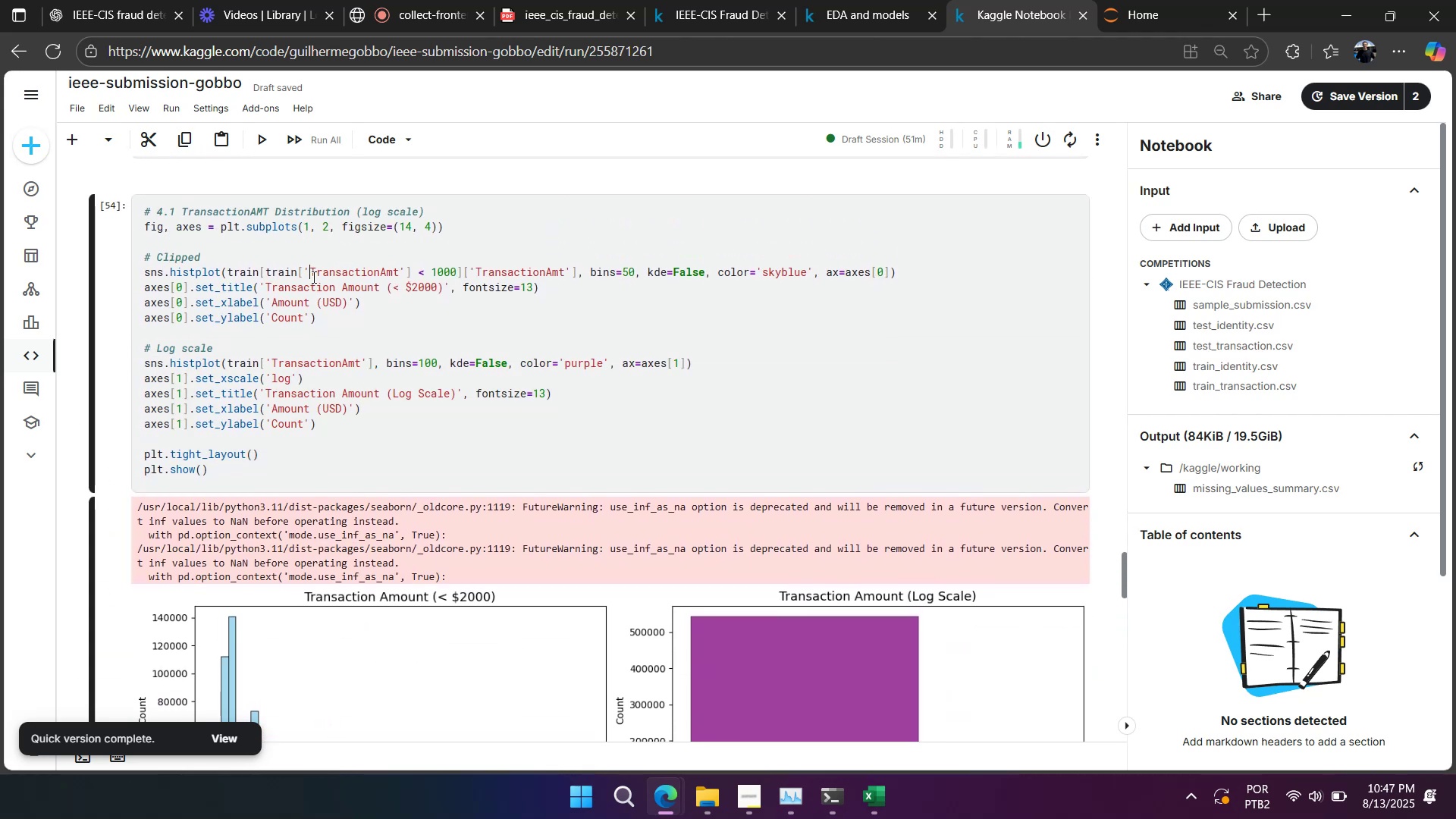 
double_click([418, 288])
 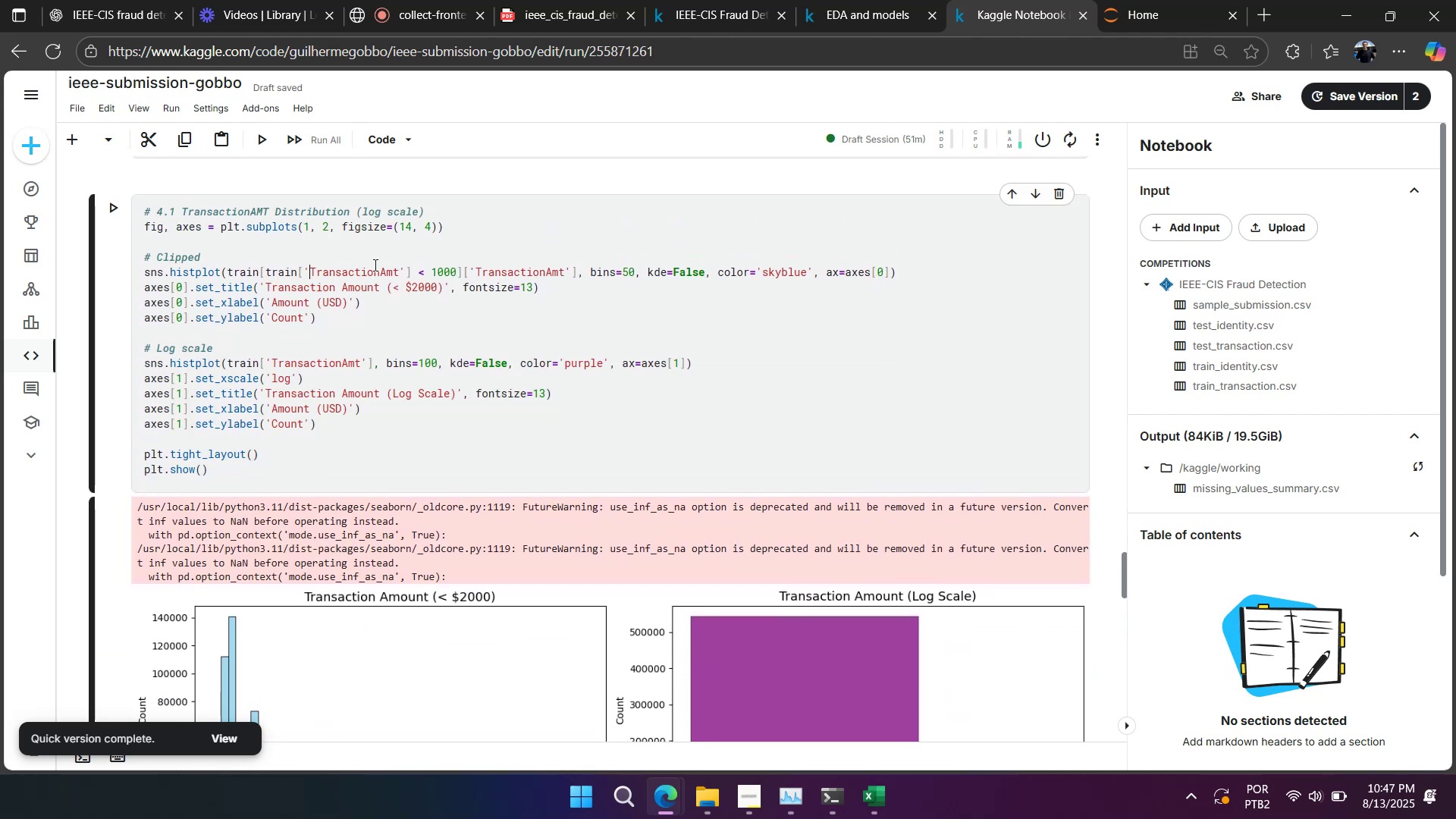 
triple_click([418, 288])
 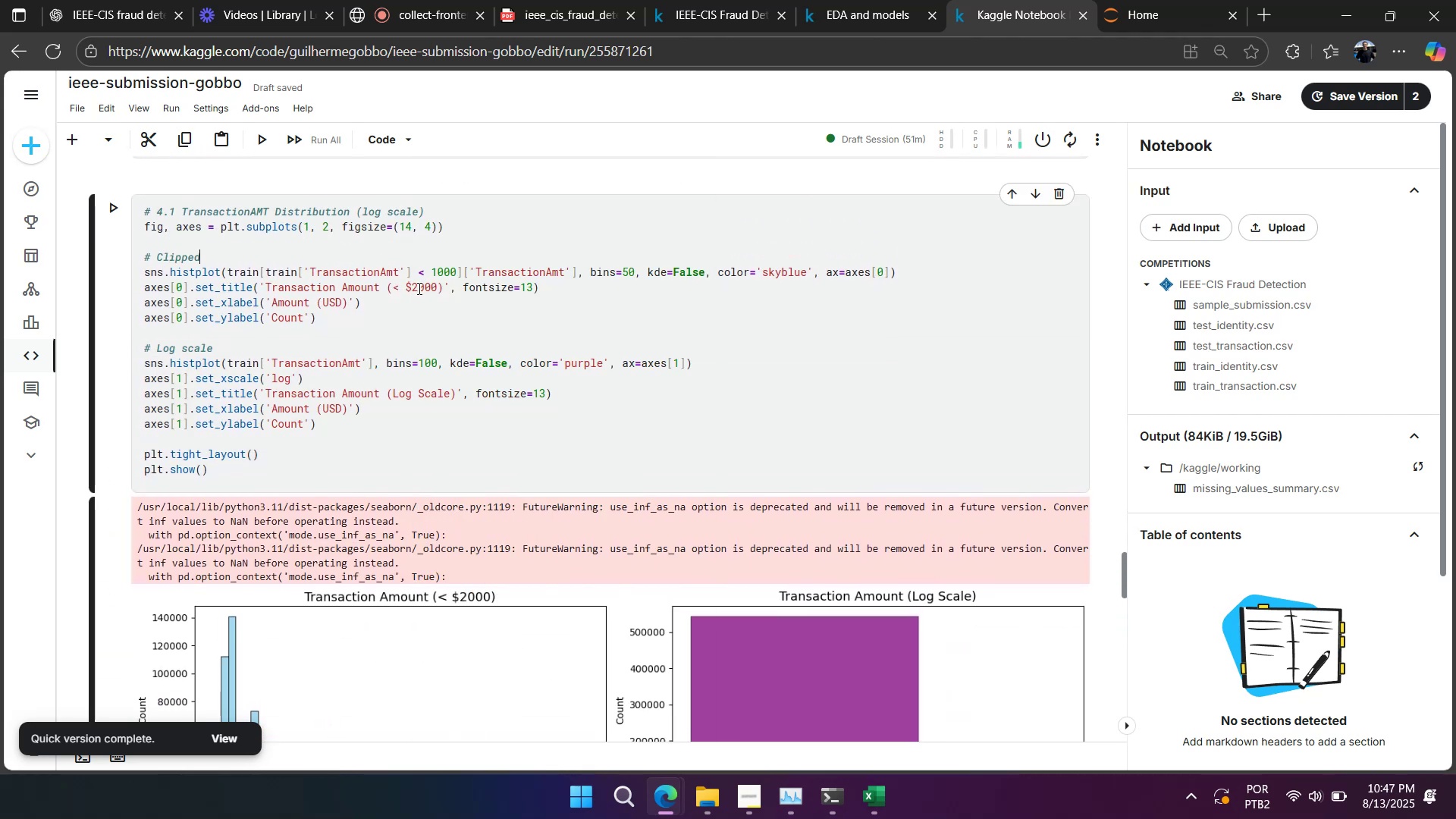 
key(Numpad1)
 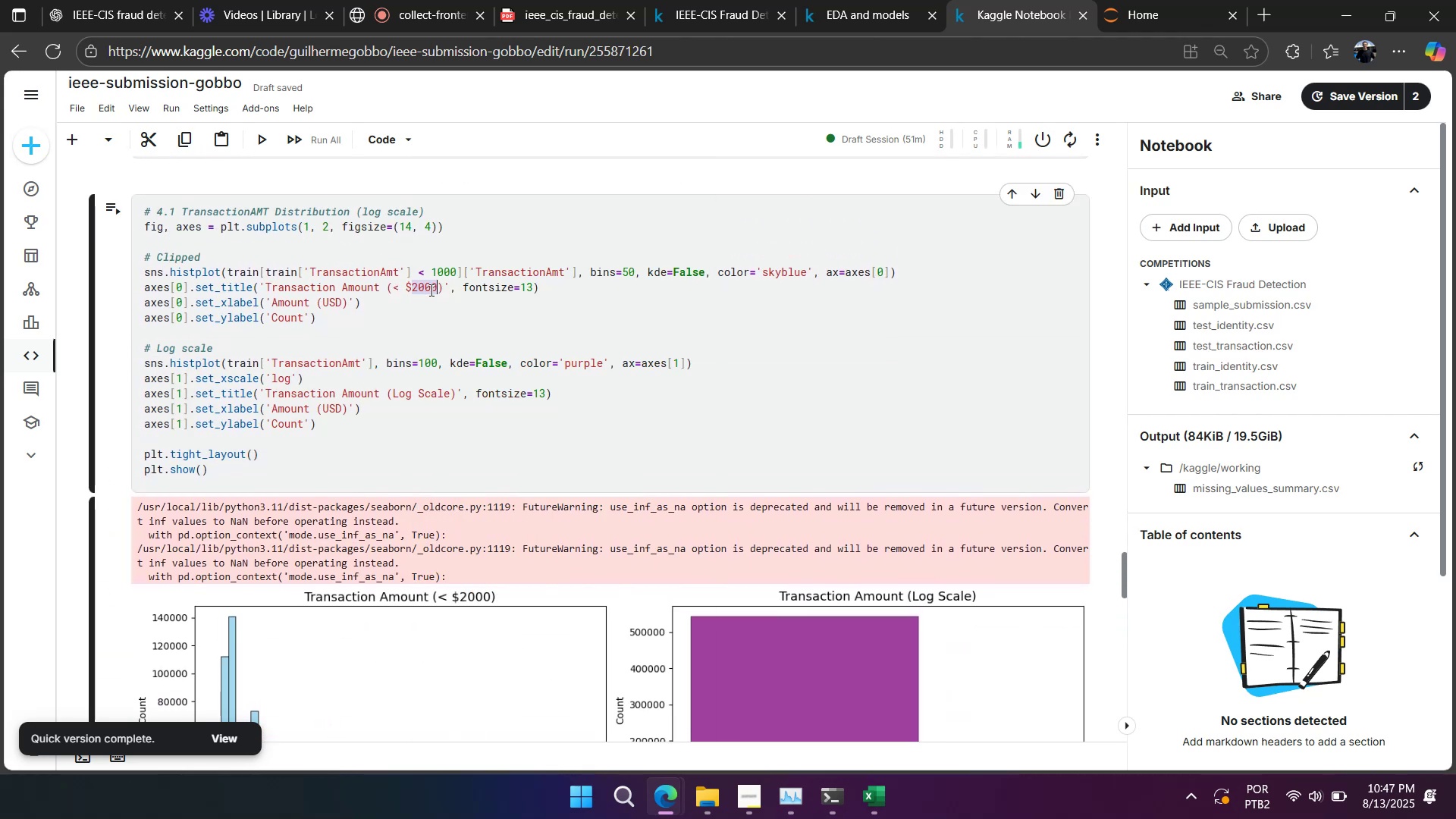 
key(Numpad0)
 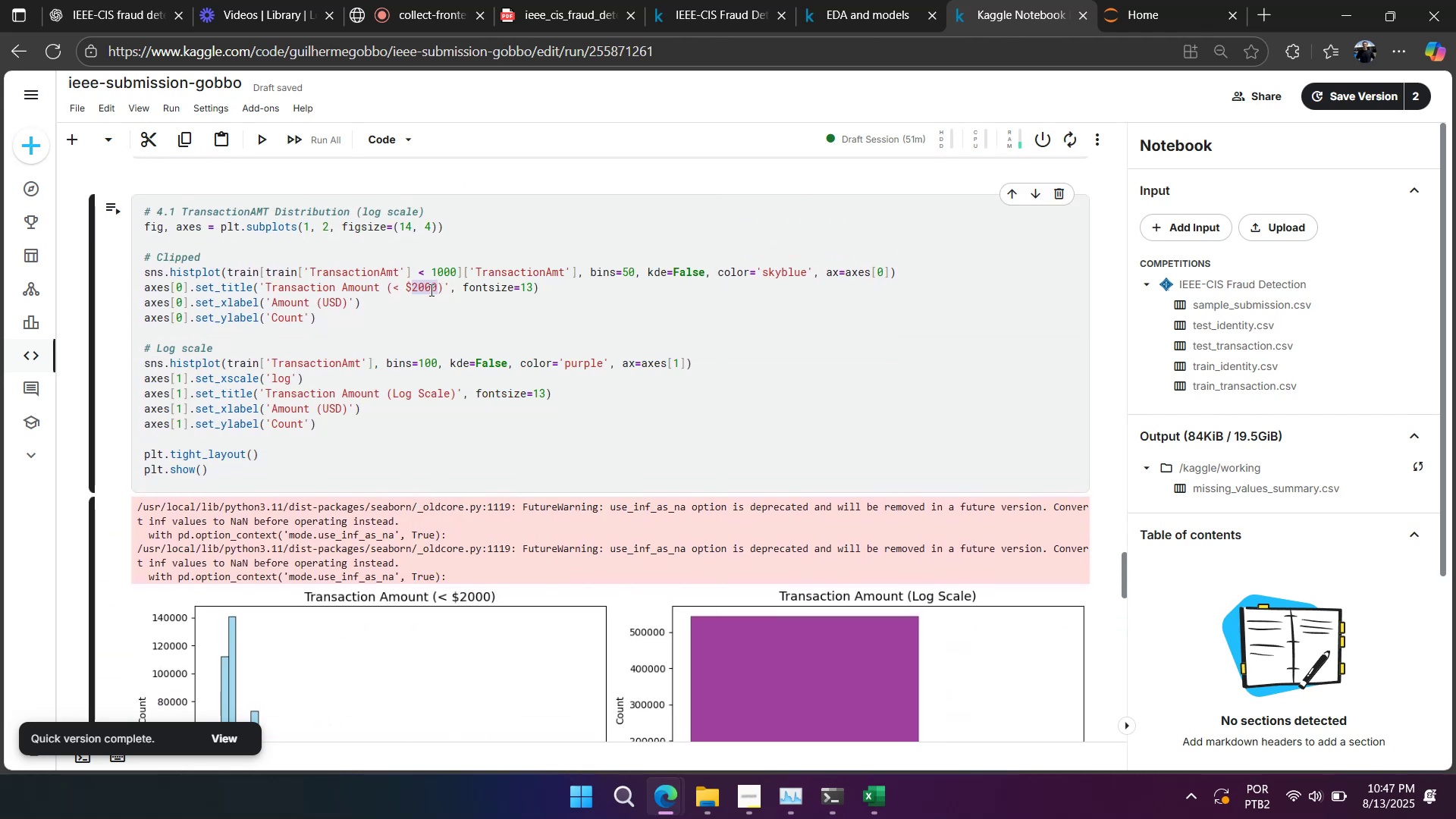 
key(Numpad0)
 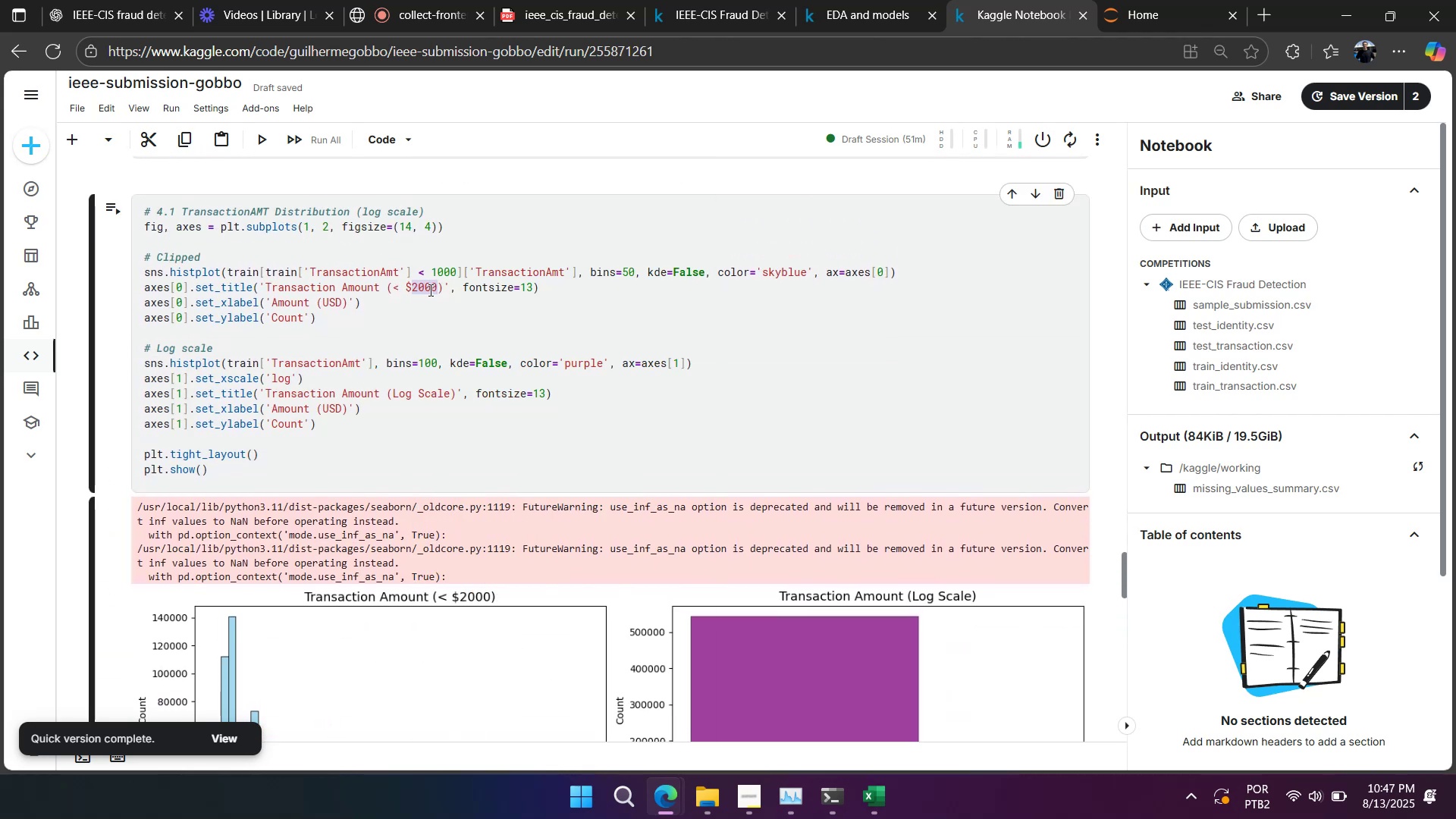 
key(Numpad0)
 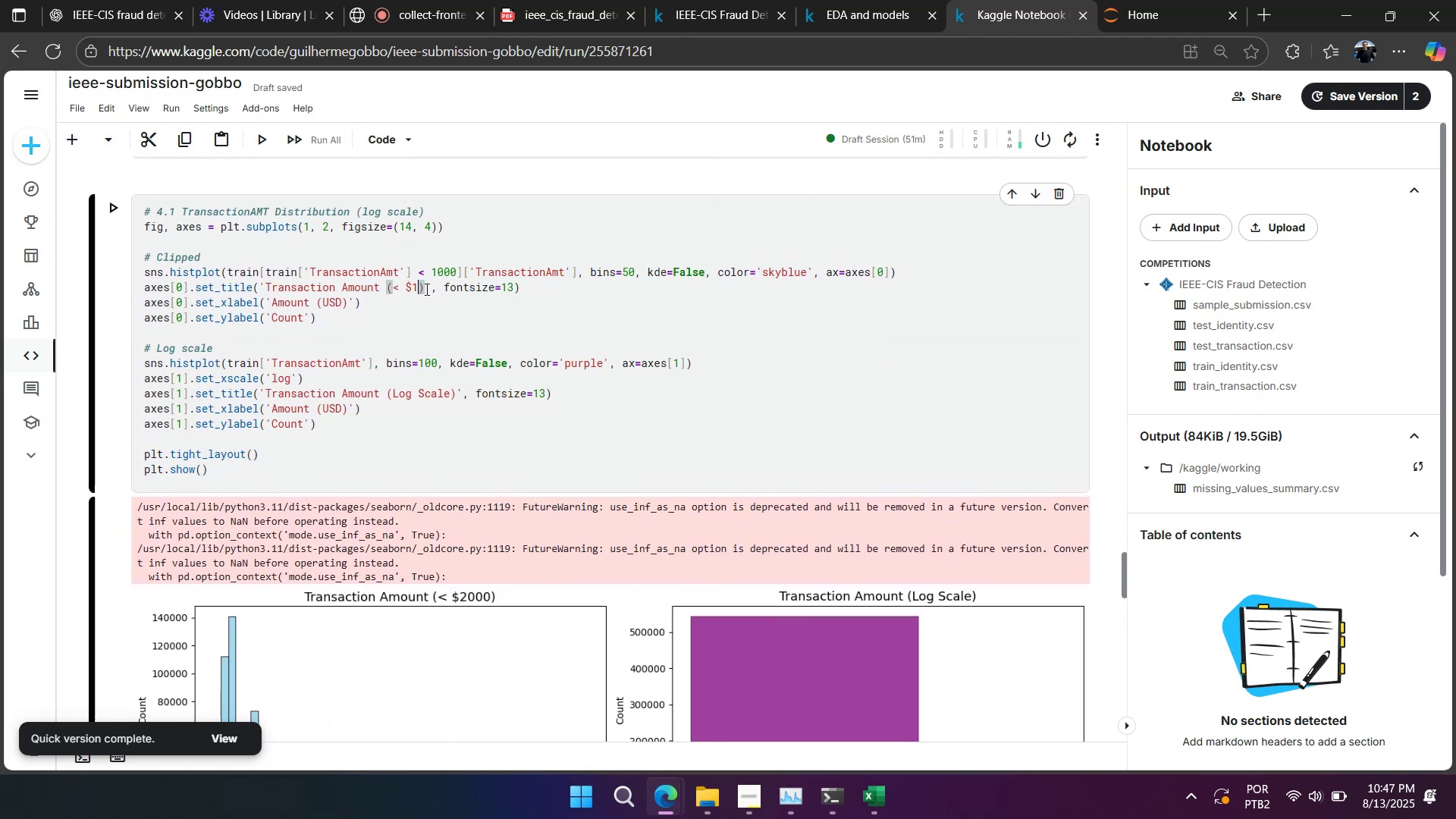 
right_click([560, 297])
 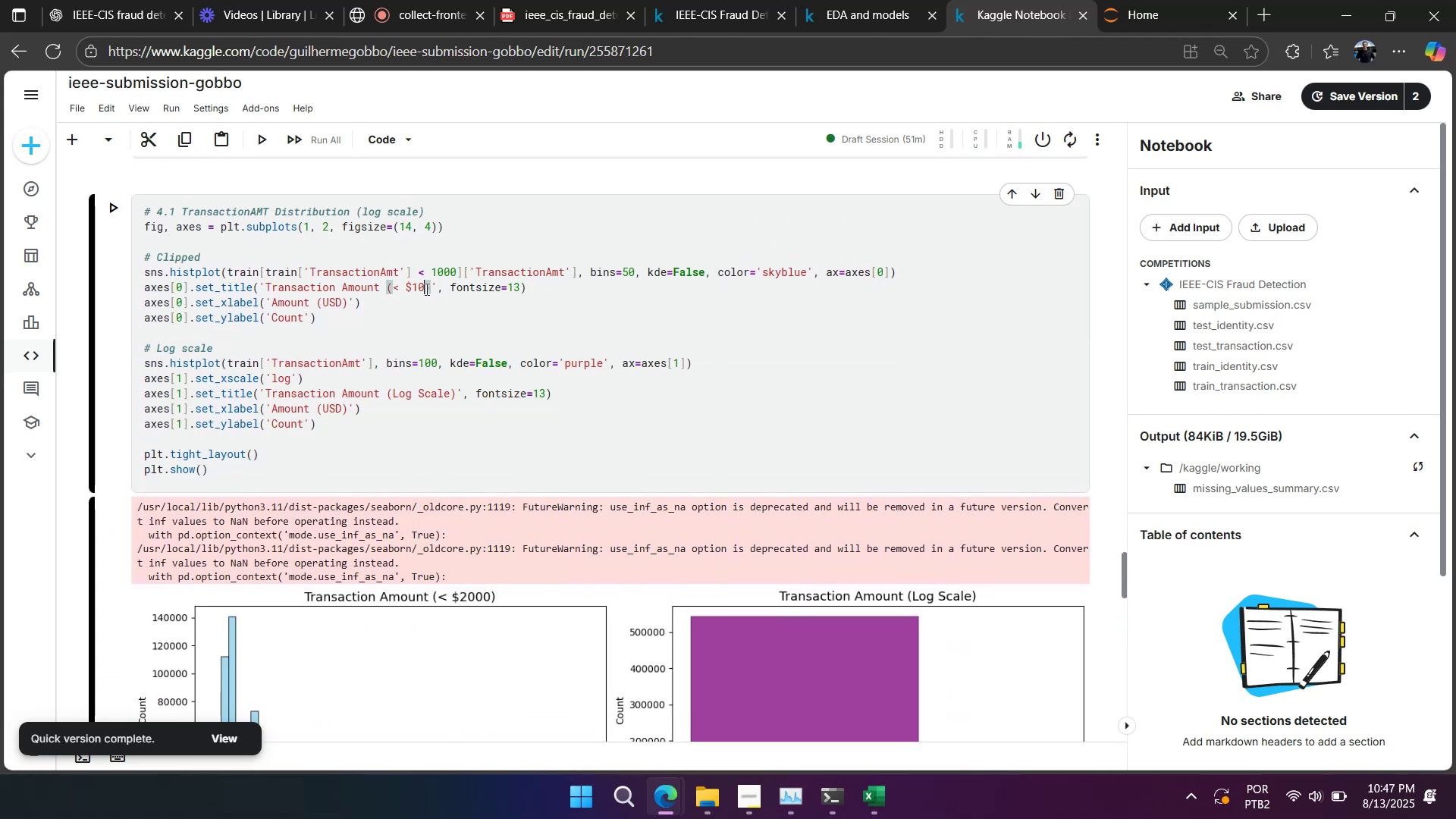 
left_click([501, 284])
 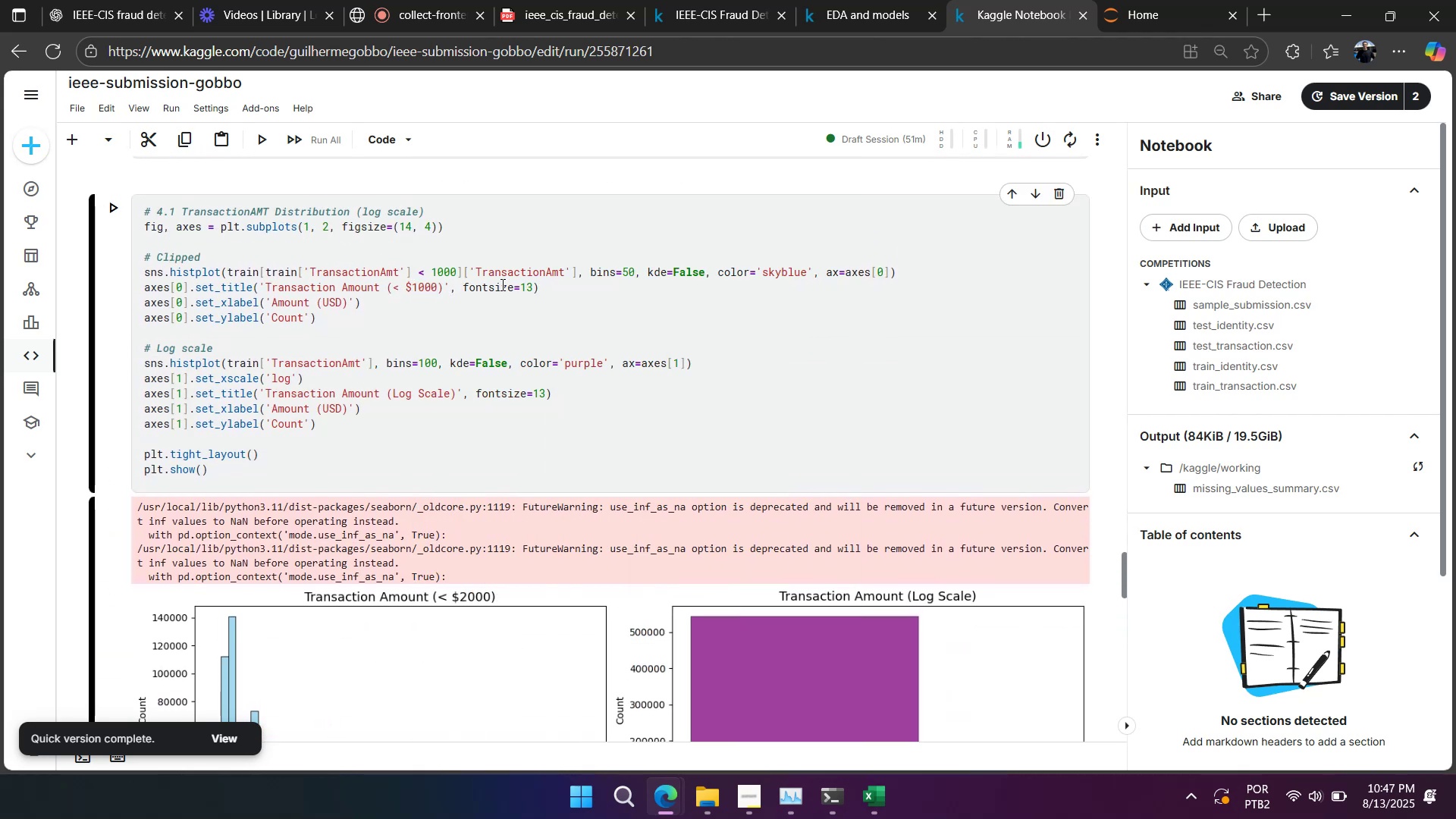 
key(Shift+Enter)
 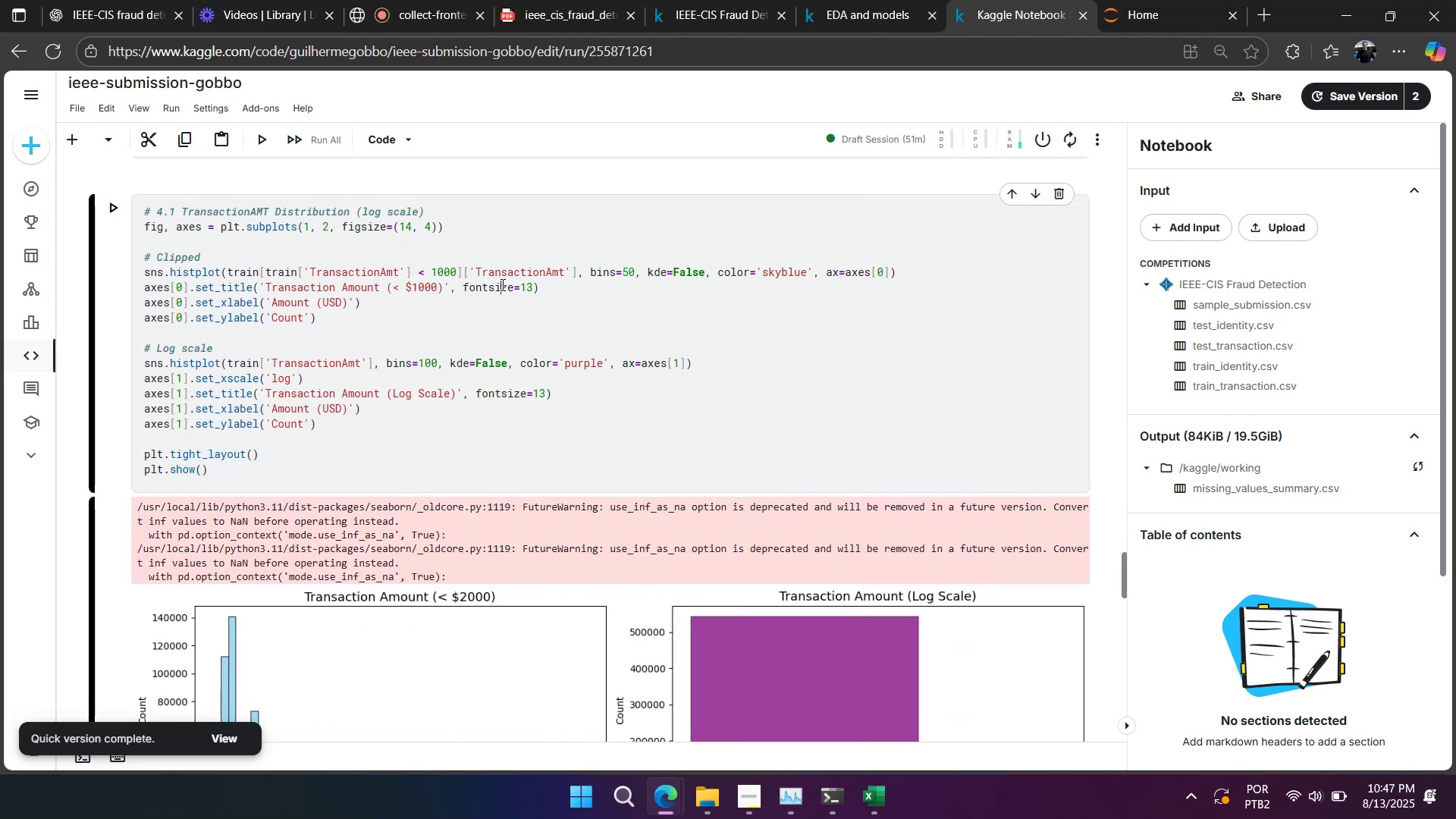 
left_click([136, 18])
 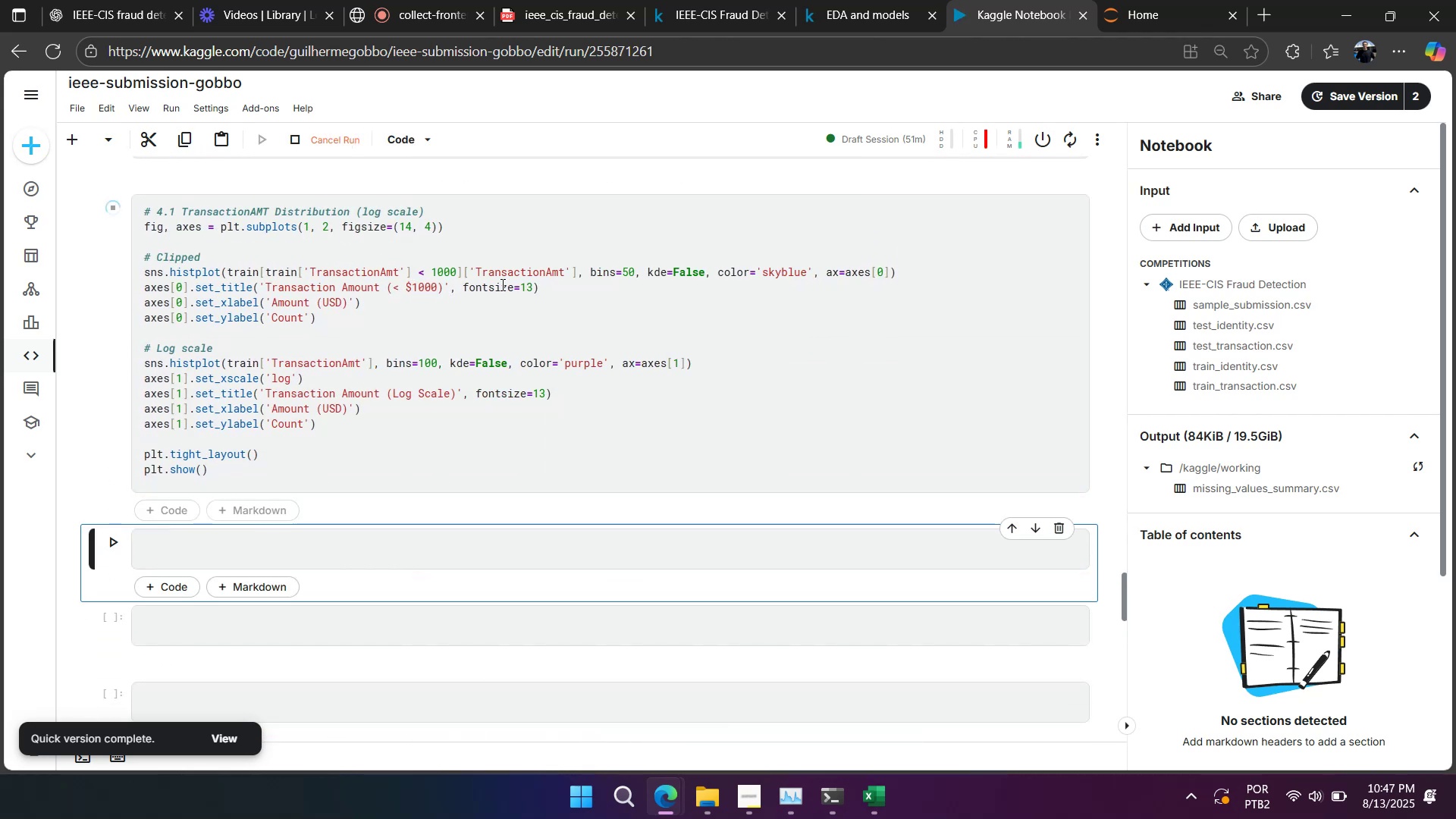 
scroll: coordinate [467, 353], scroll_direction: down, amount: 2.0
 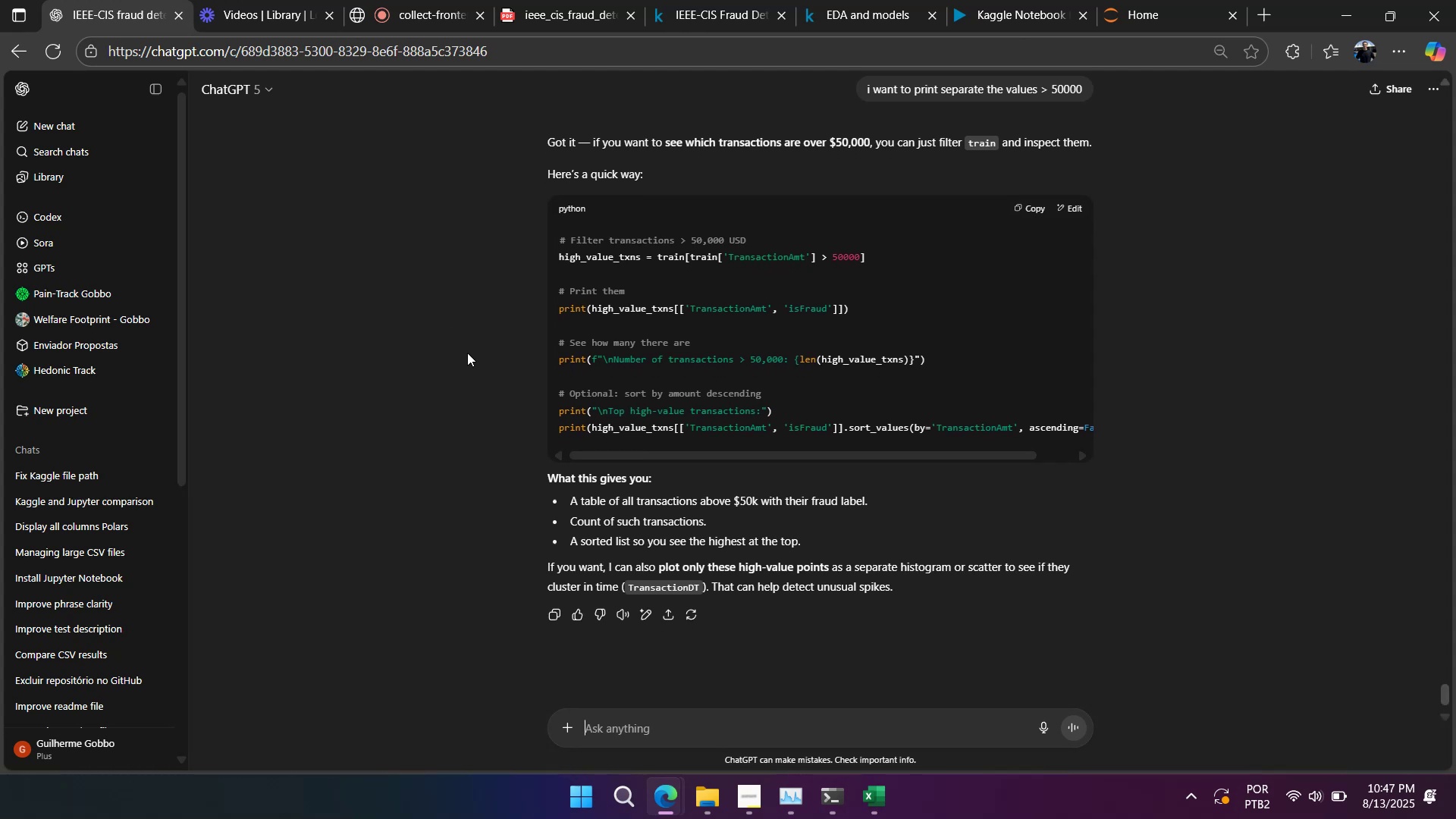 
left_click([1026, 205])
 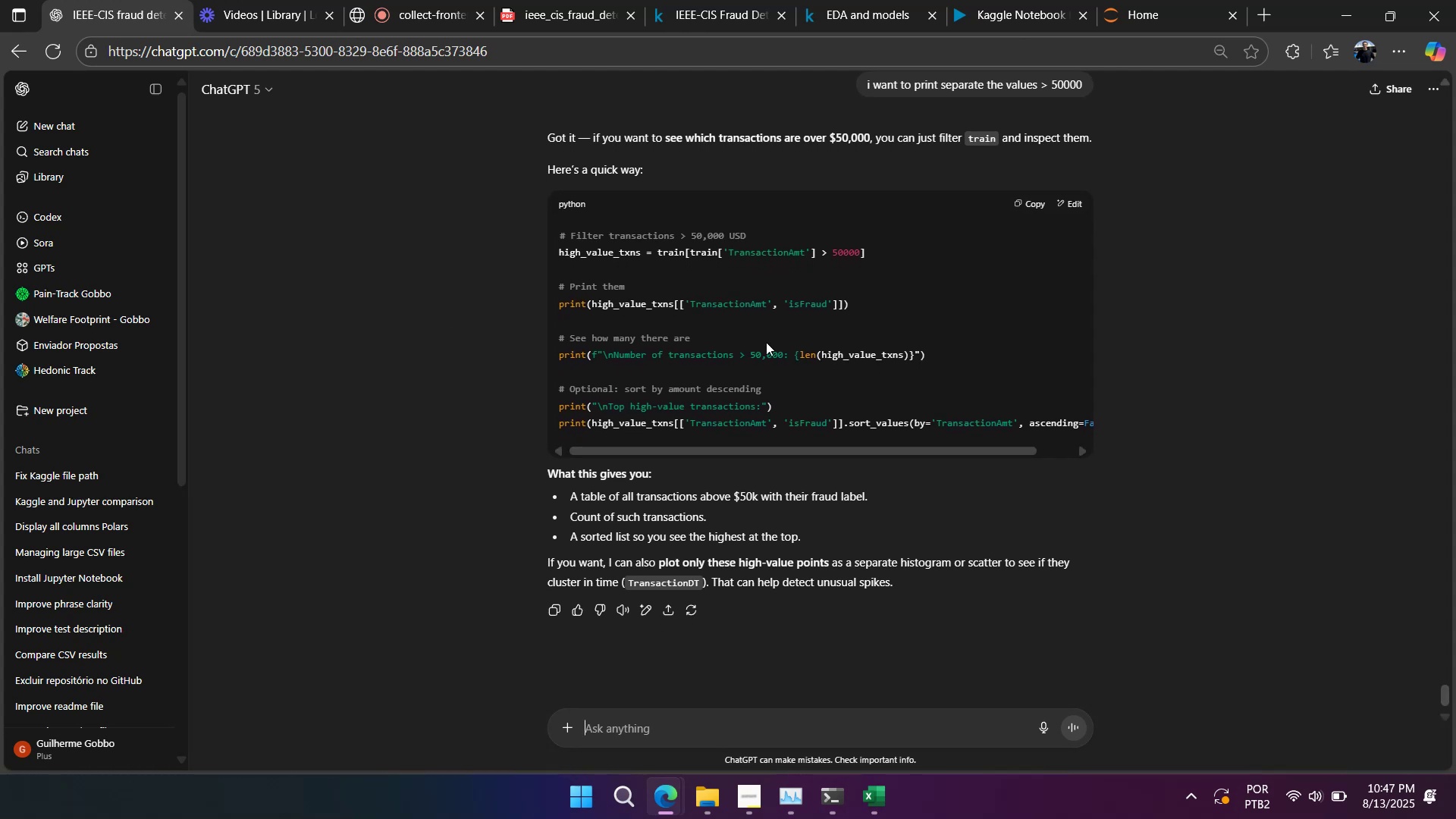 
left_click([1011, 0])
 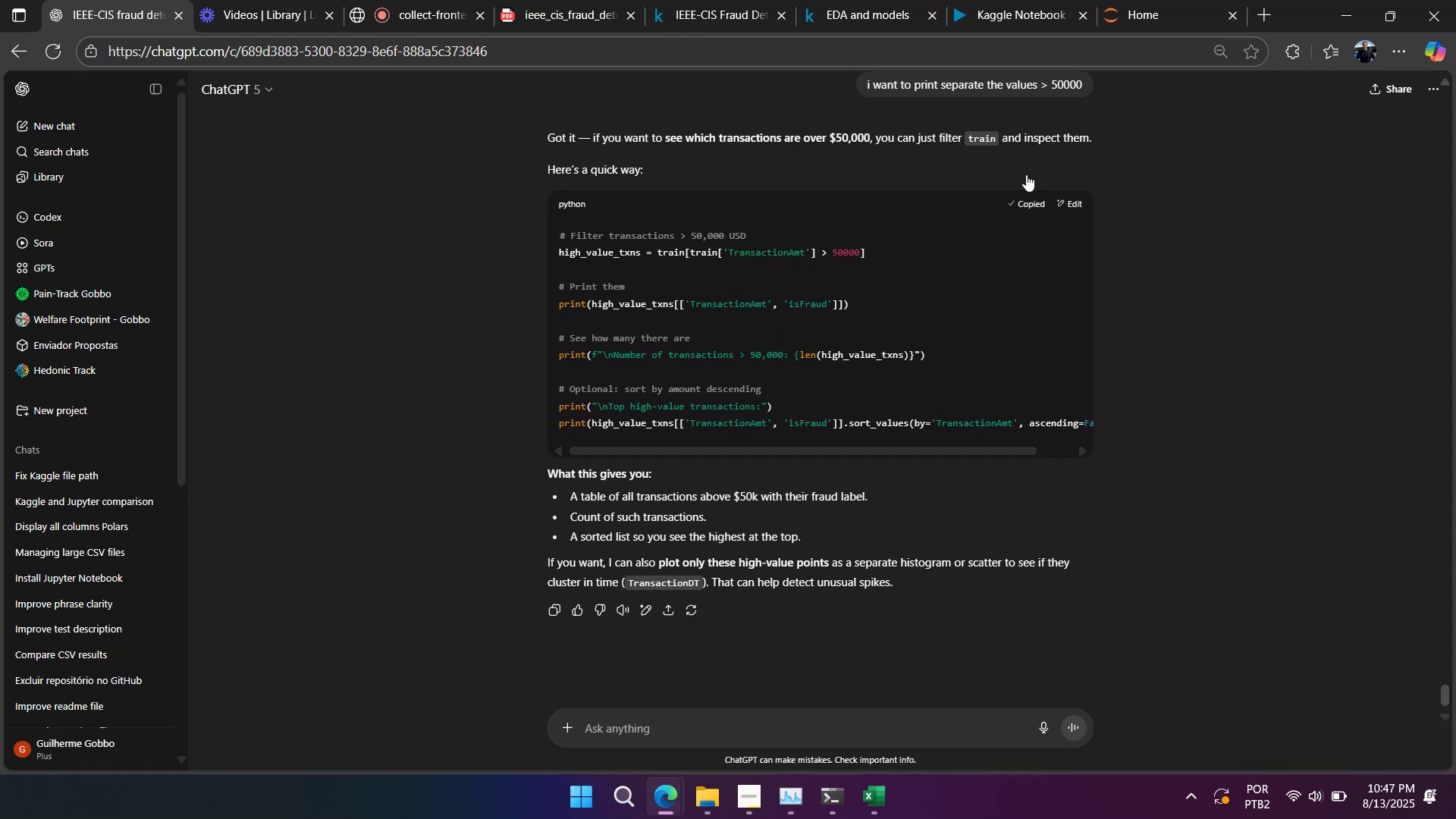 
scroll: coordinate [594, 346], scroll_direction: down, amount: 5.0
 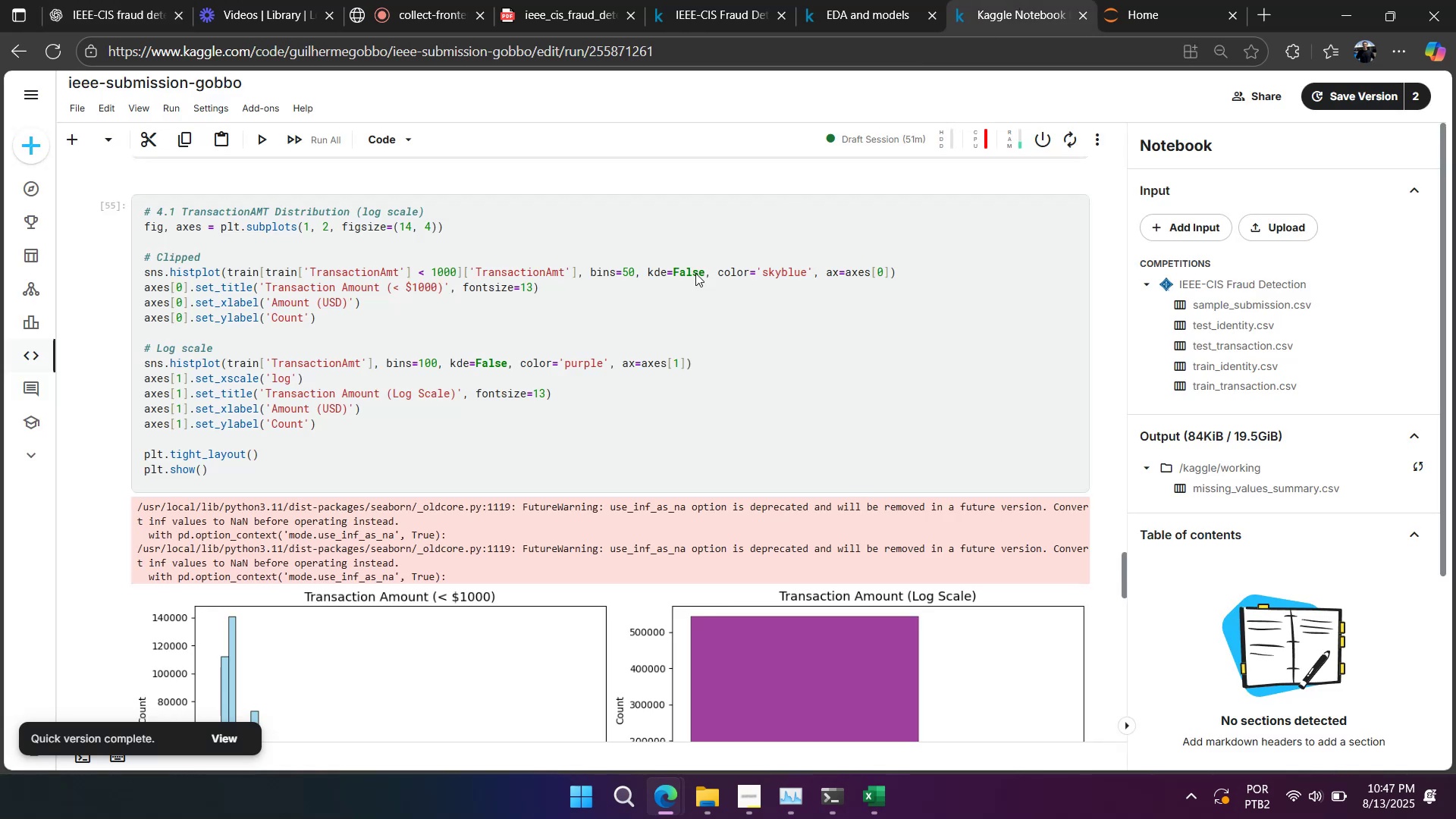 
key(Control+V)
 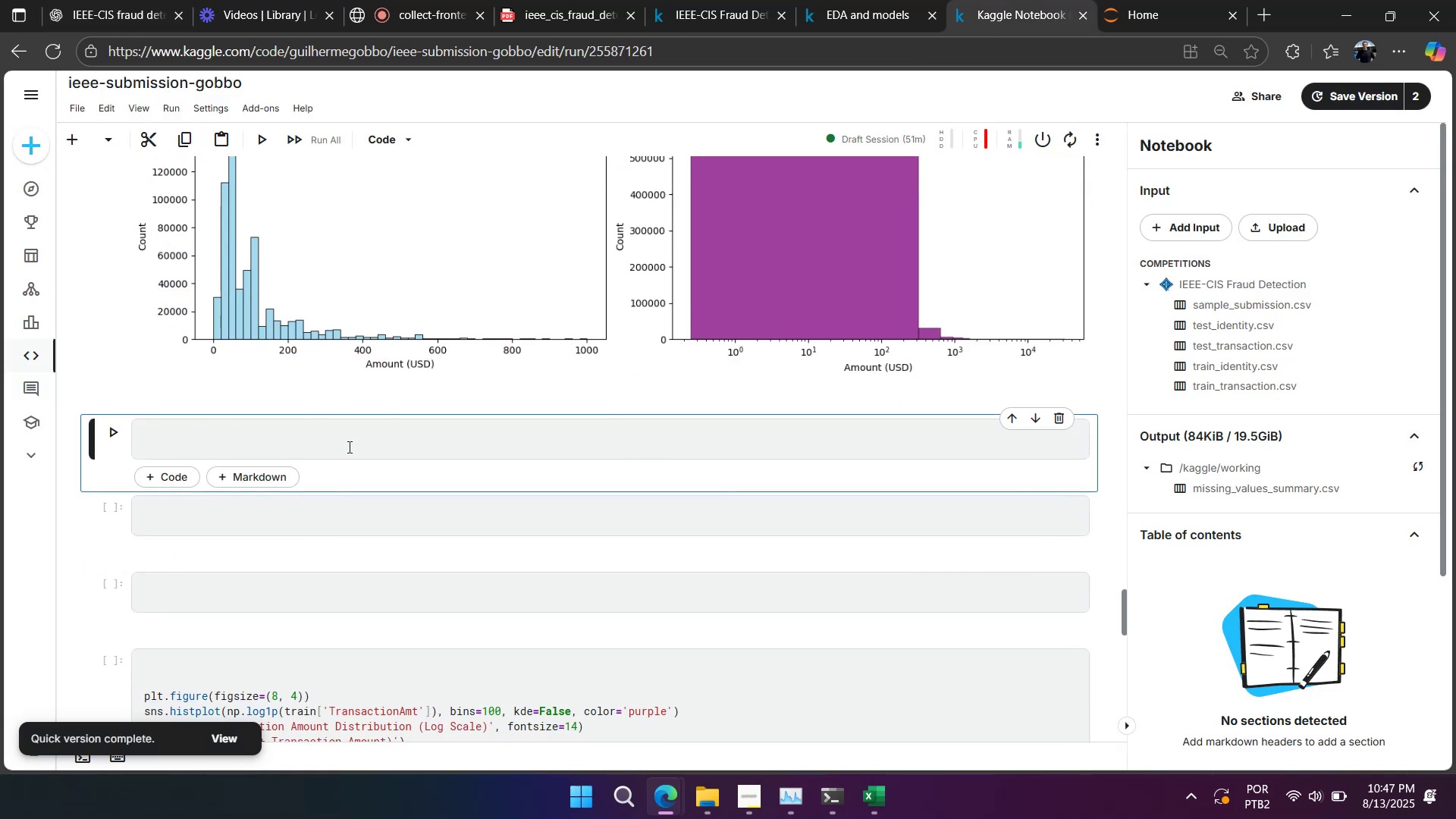 
key(Backspace)
 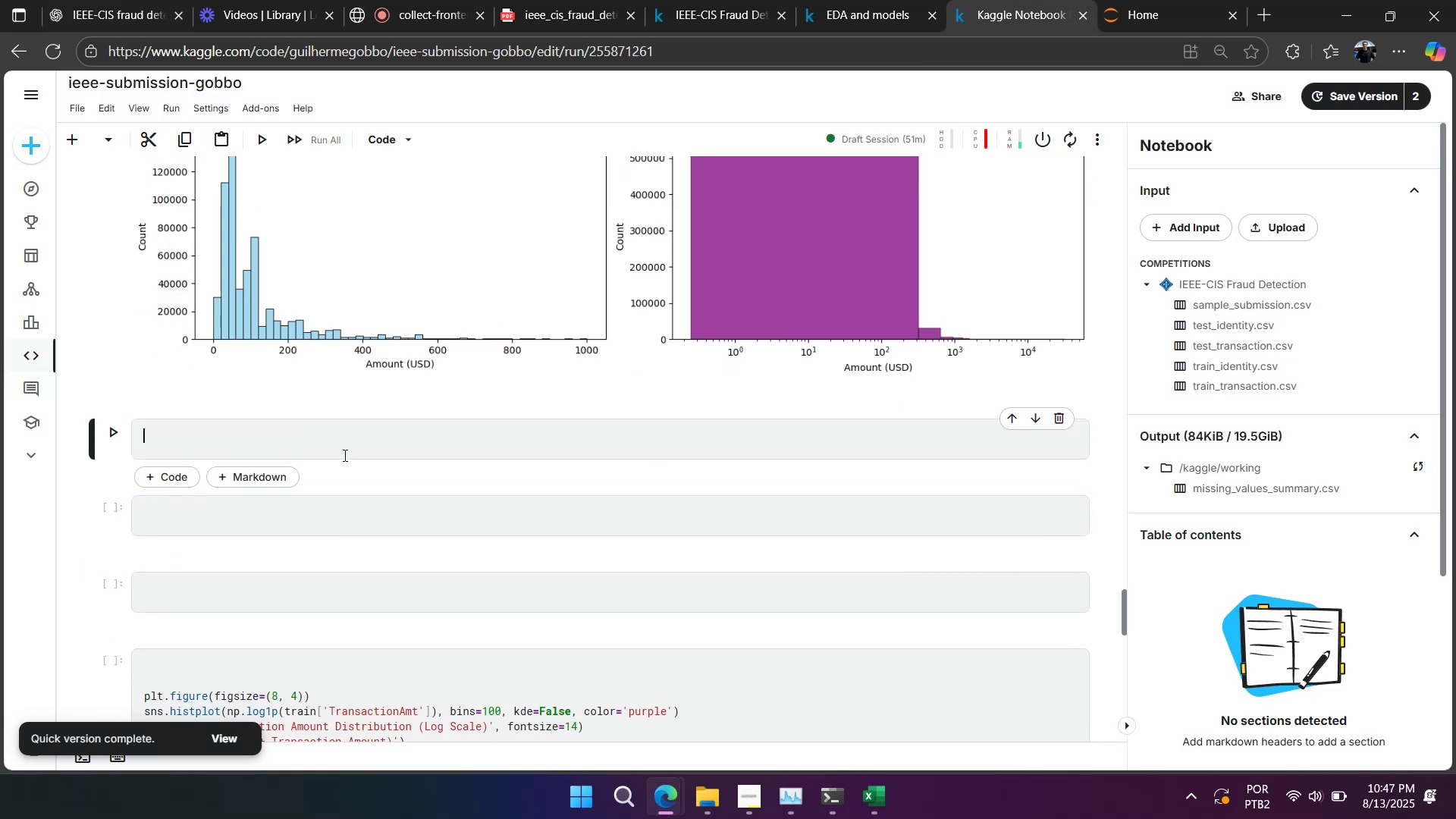 
key(Shift+Enter)
 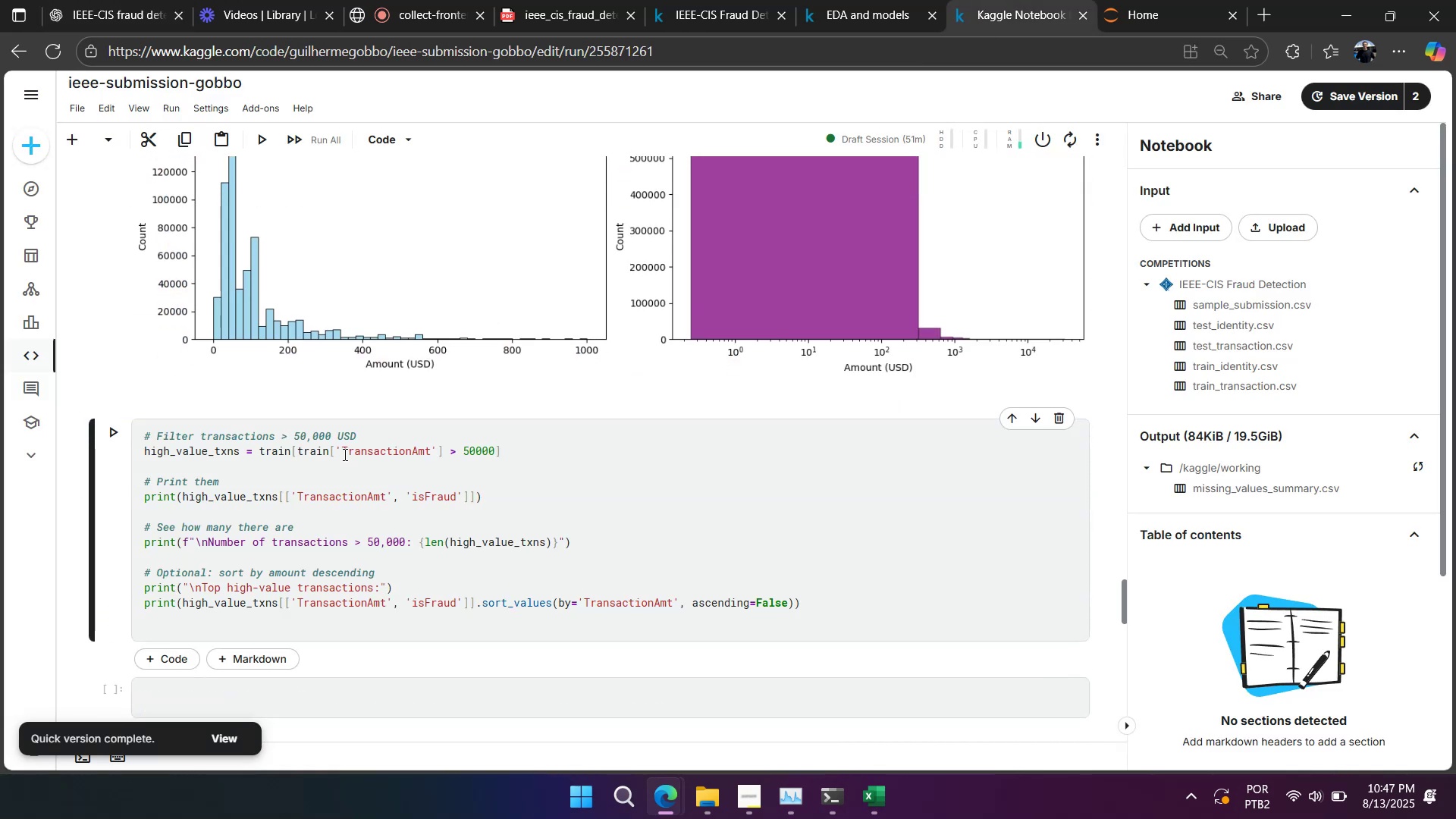 
scroll: coordinate [340, 450], scroll_direction: down, amount: 2.0
 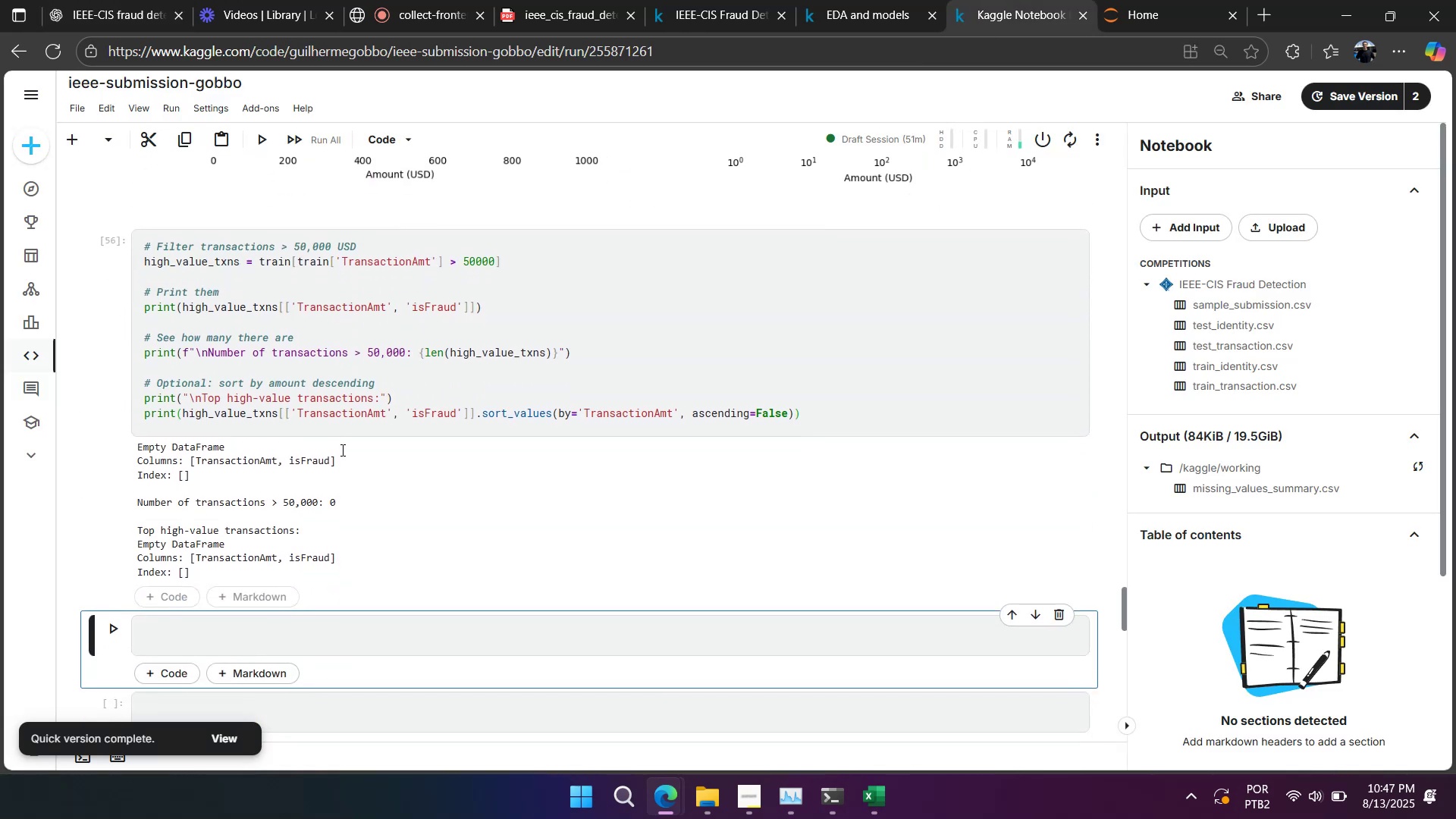 
double_click([485, 264])
 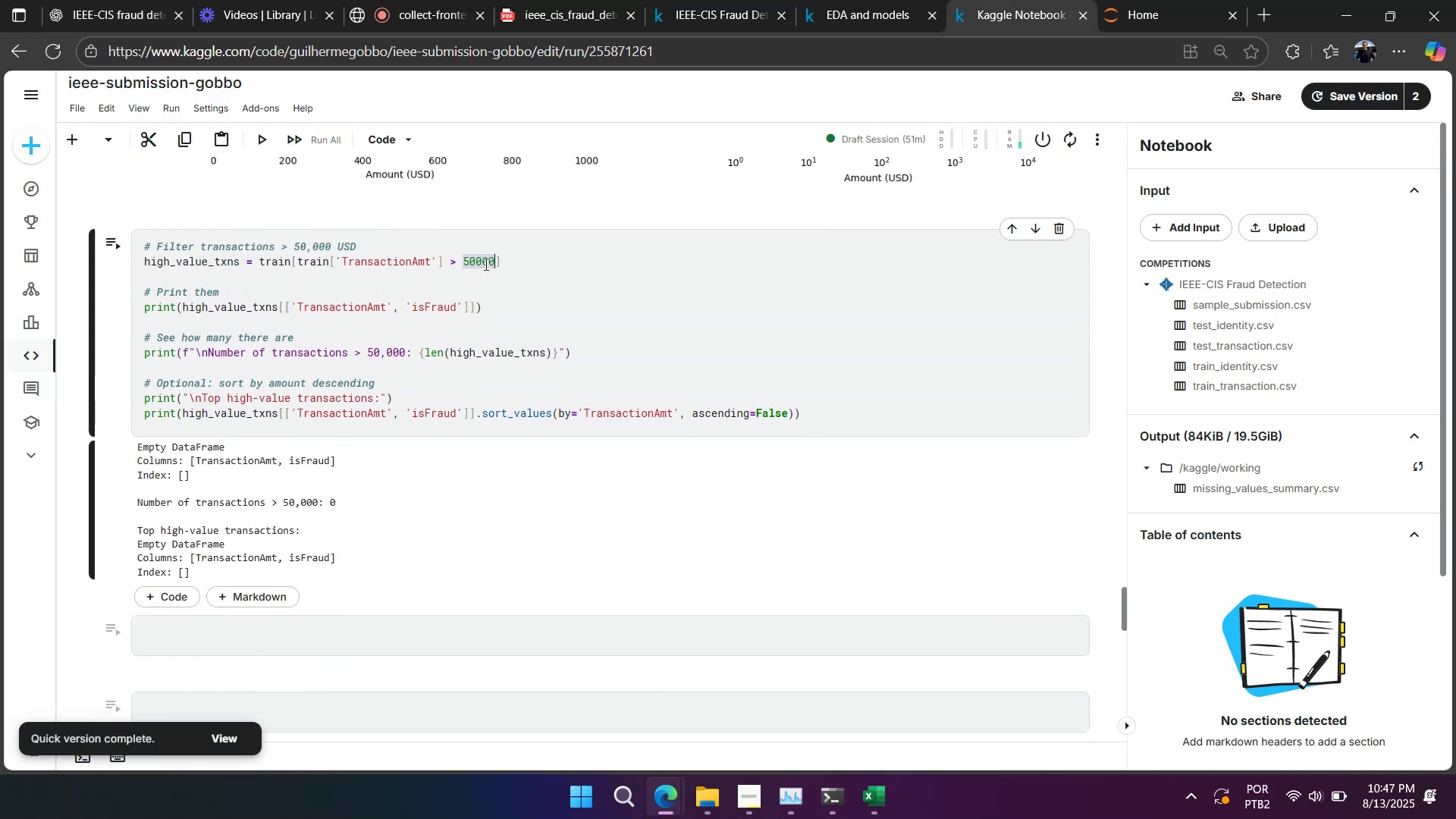 
key(Numpad1)
 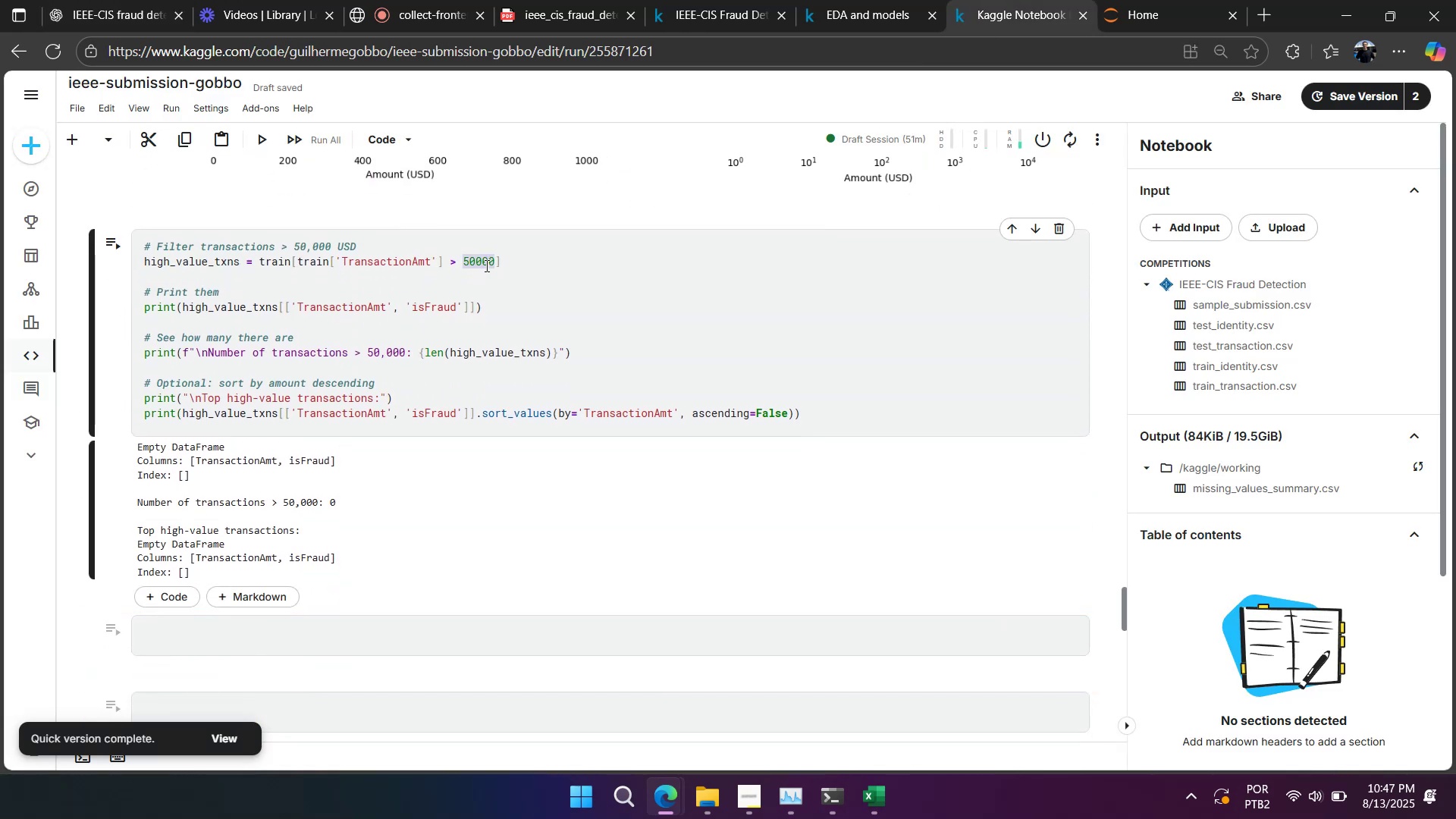 
key(Numpad0)
 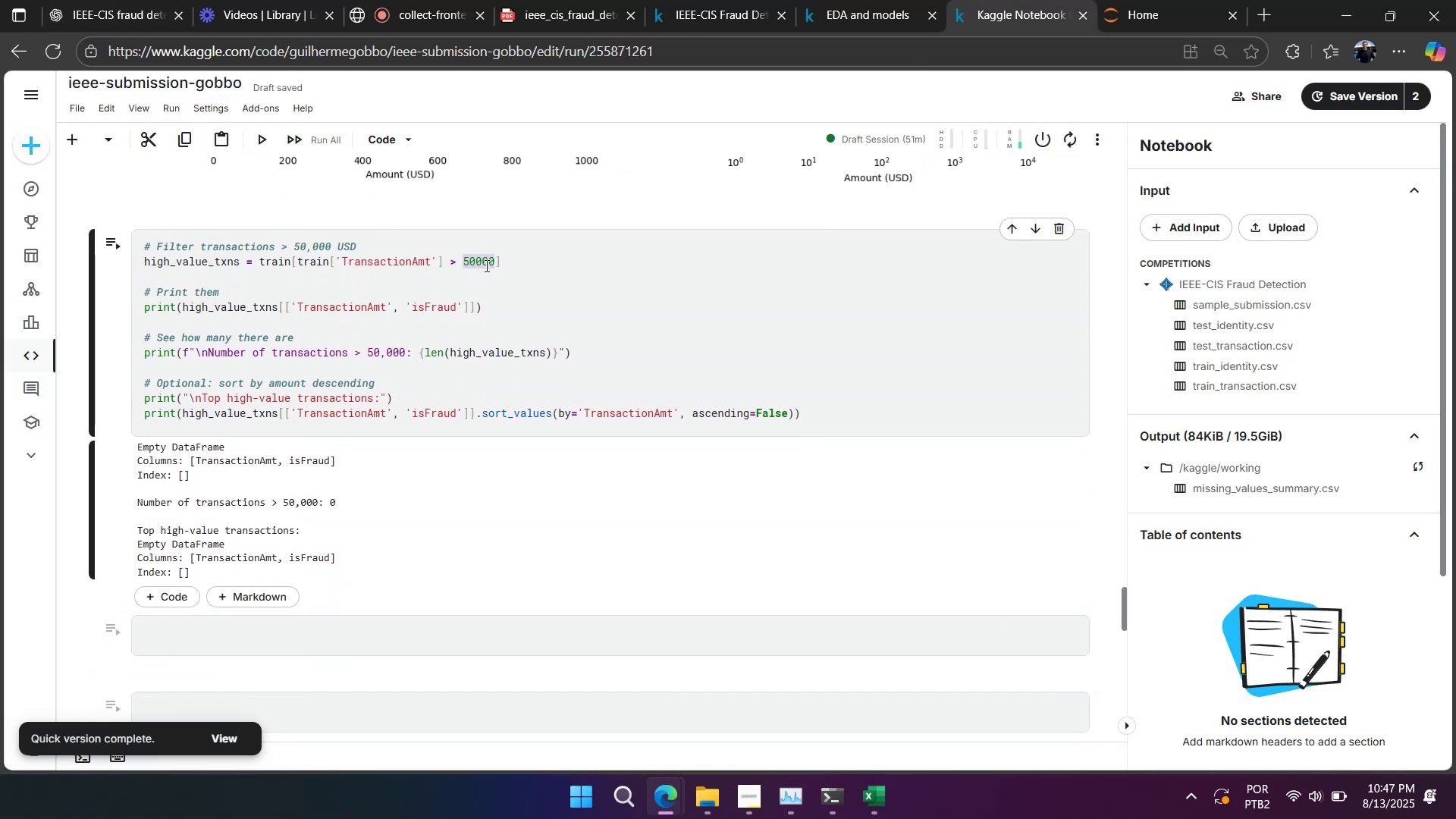 
key(Numpad0)
 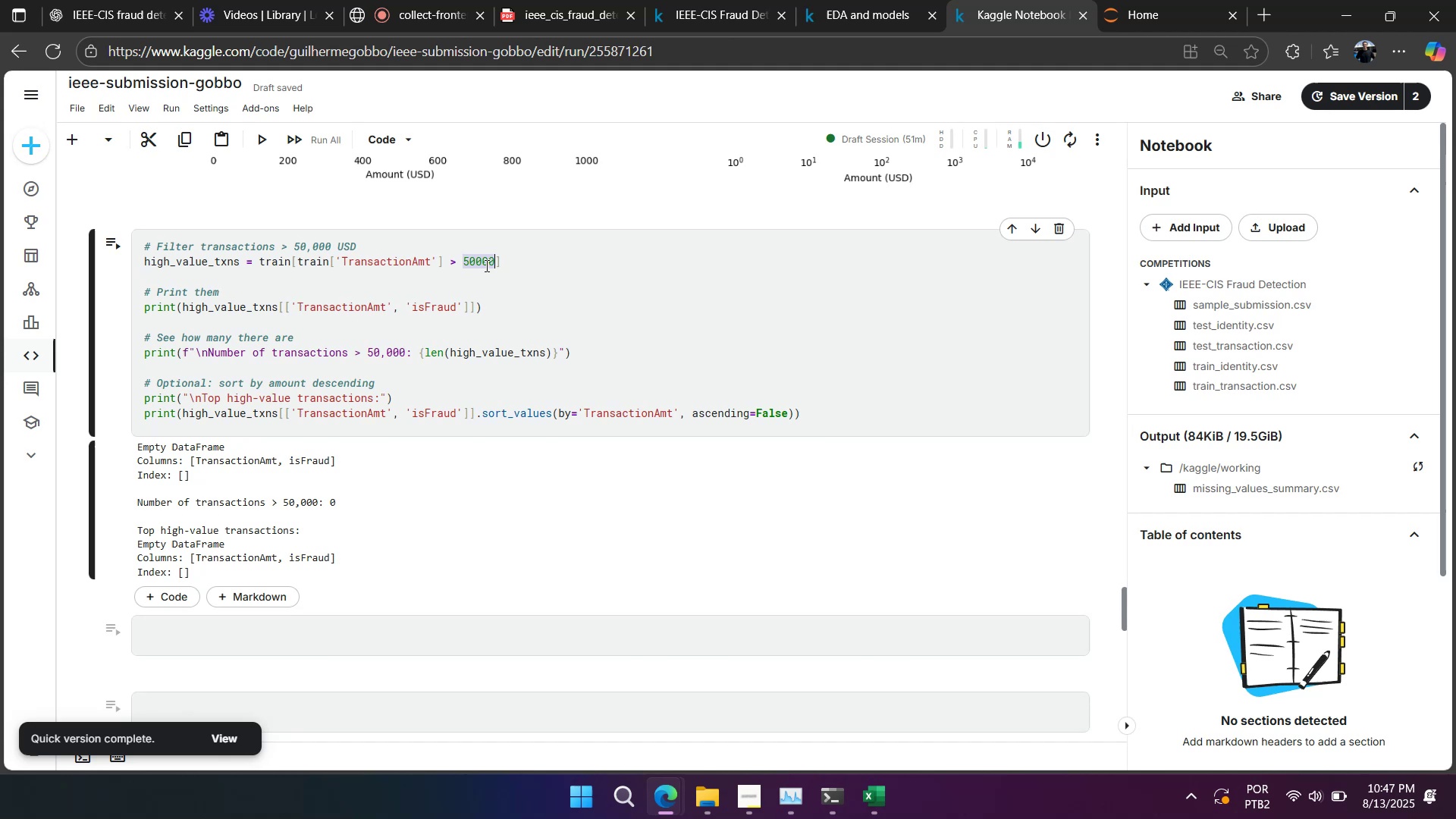 
key(Numpad0)
 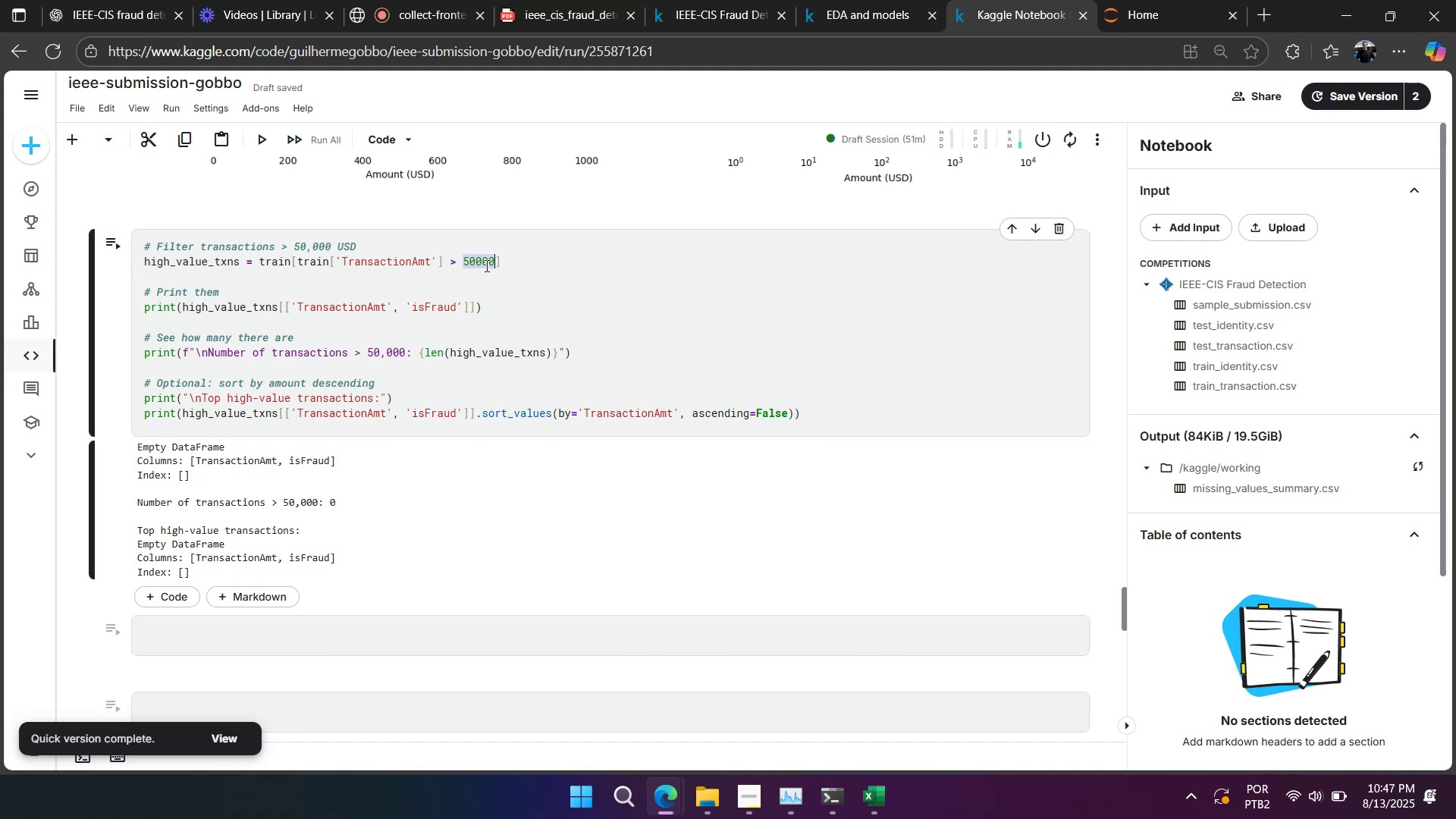 
key(Numpad0)
 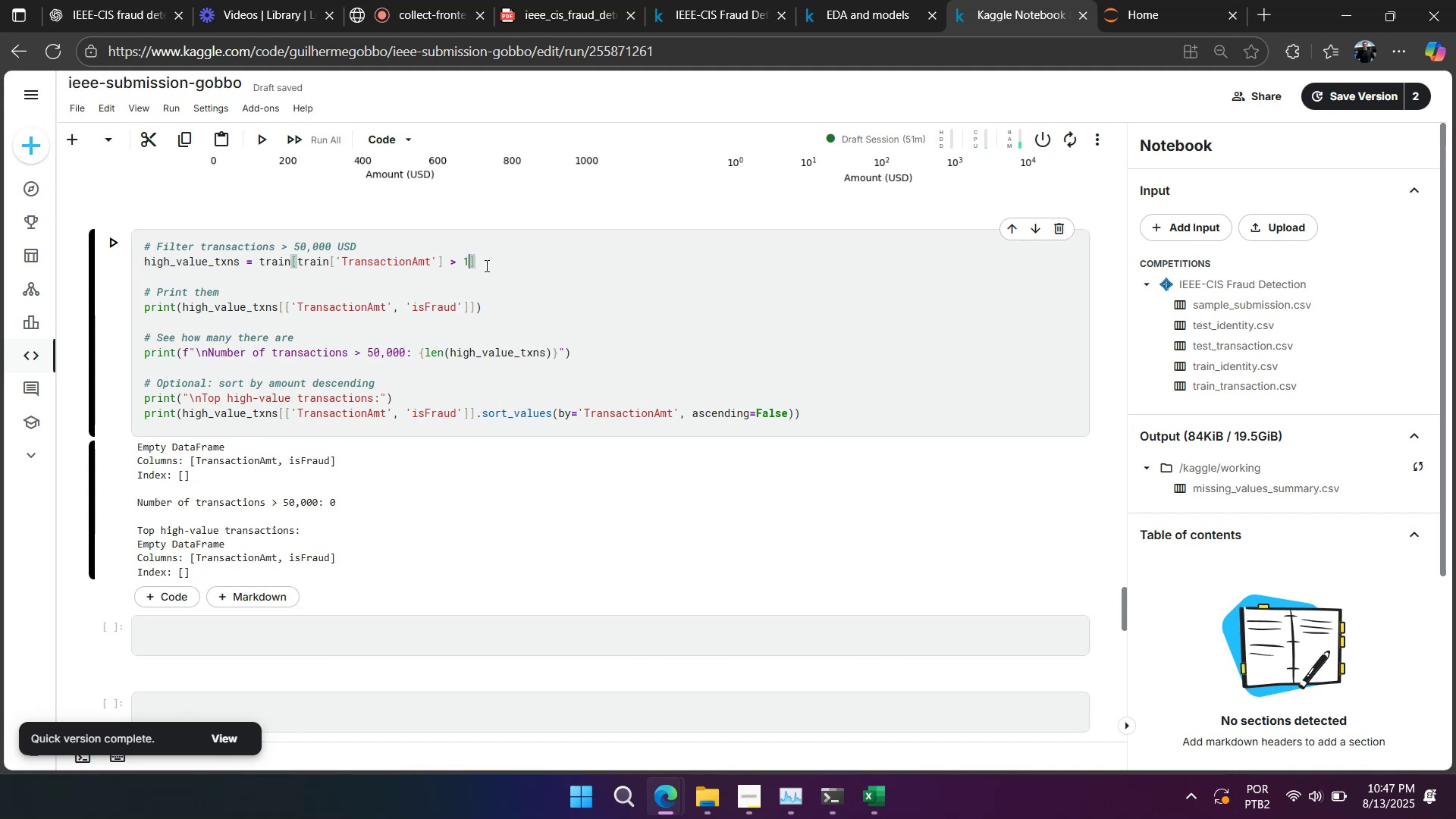 
key(Shift+Enter)
 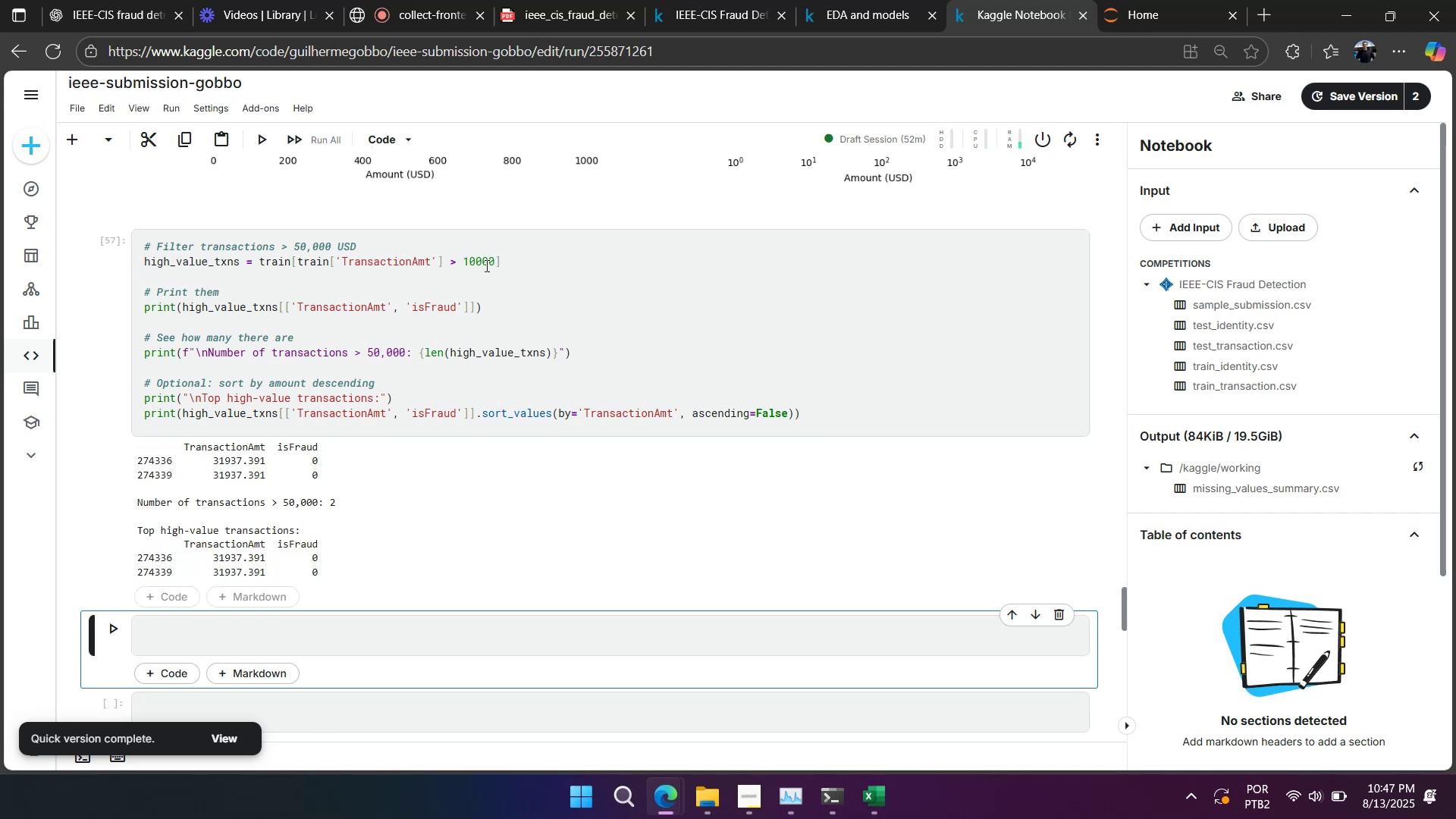 
wait(11.51)
 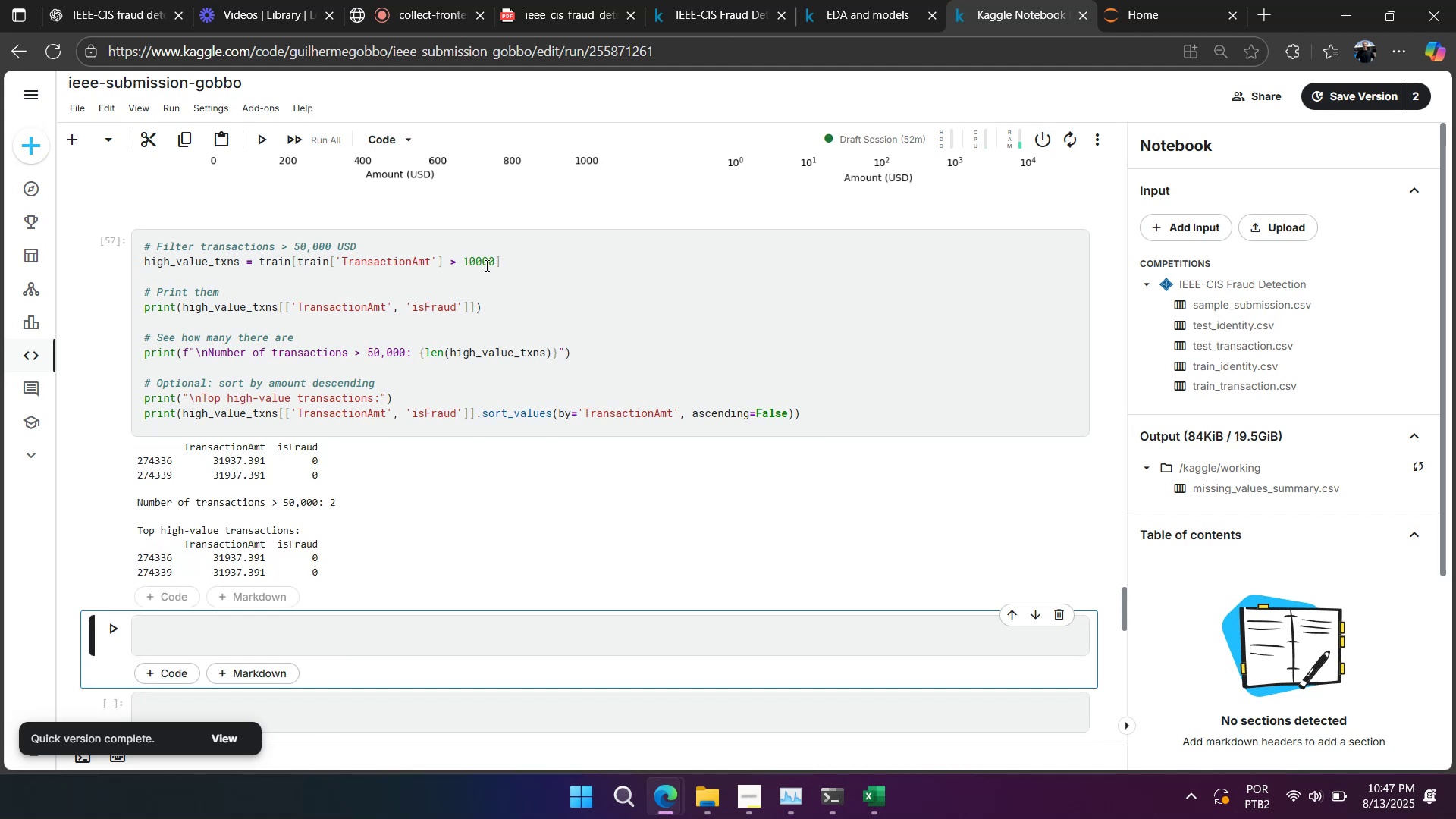 
double_click([485, 265])
 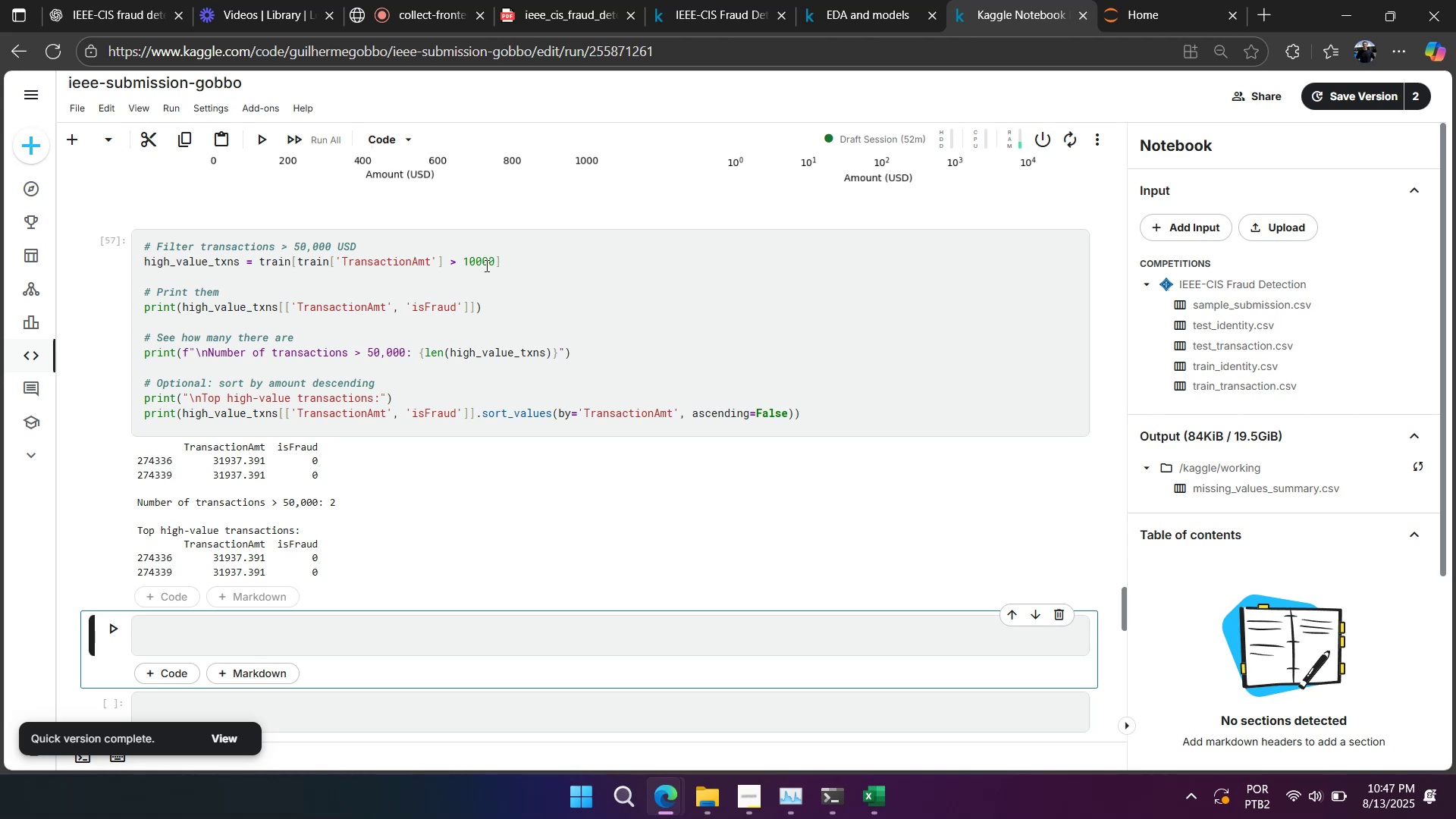 
key(Numpad5)
 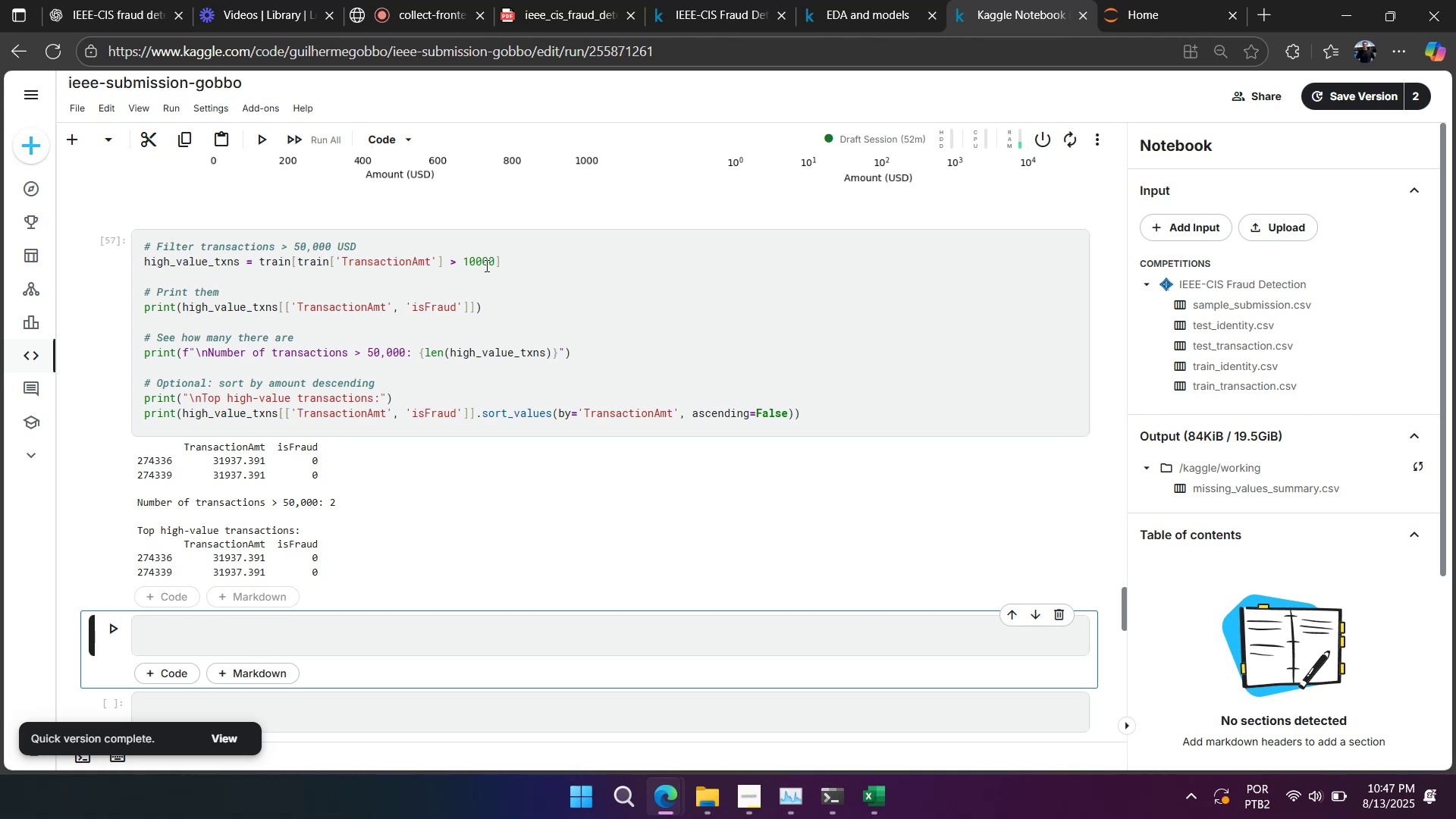 
key(Numpad0)
 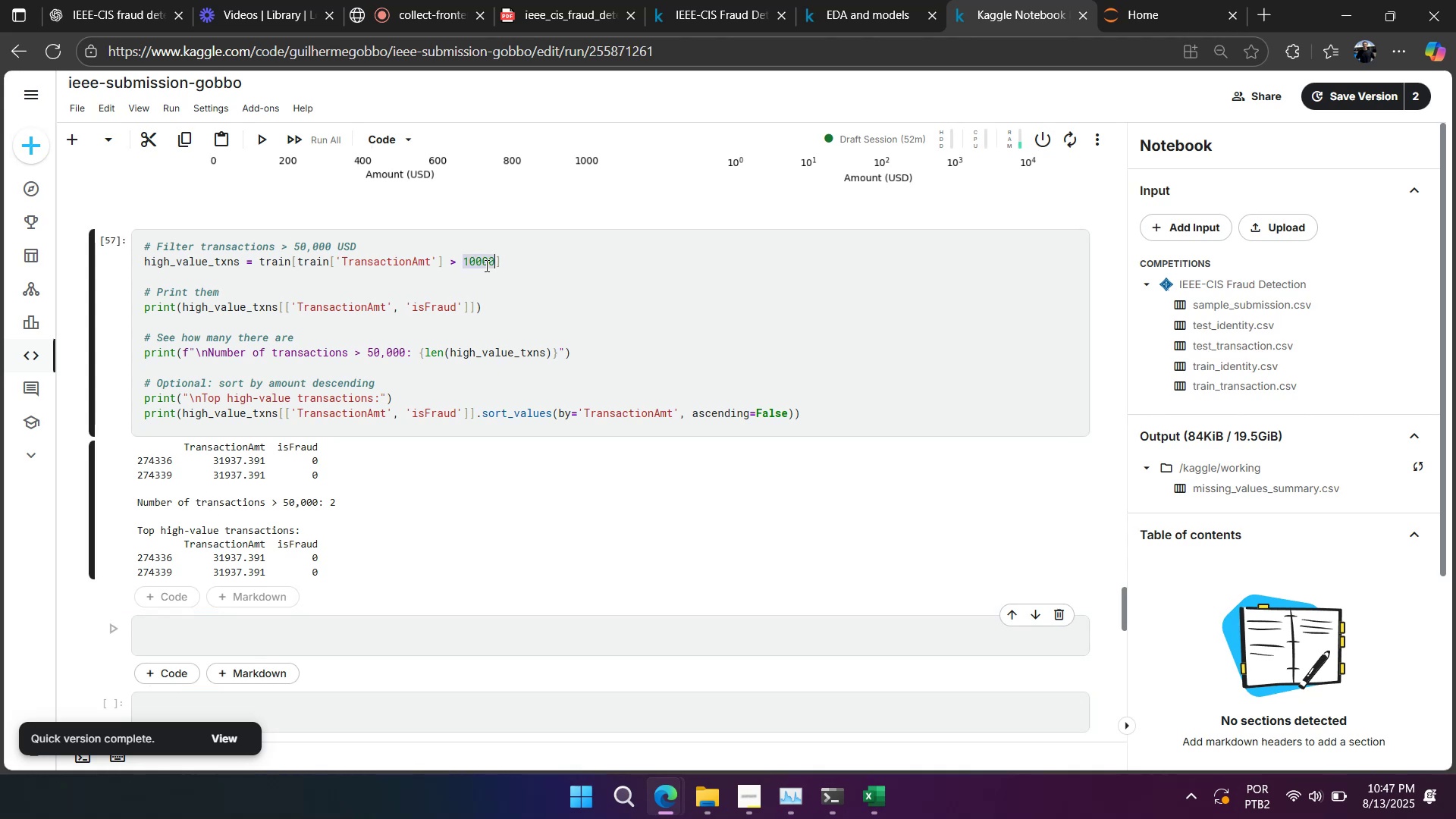 
key(Numpad0)
 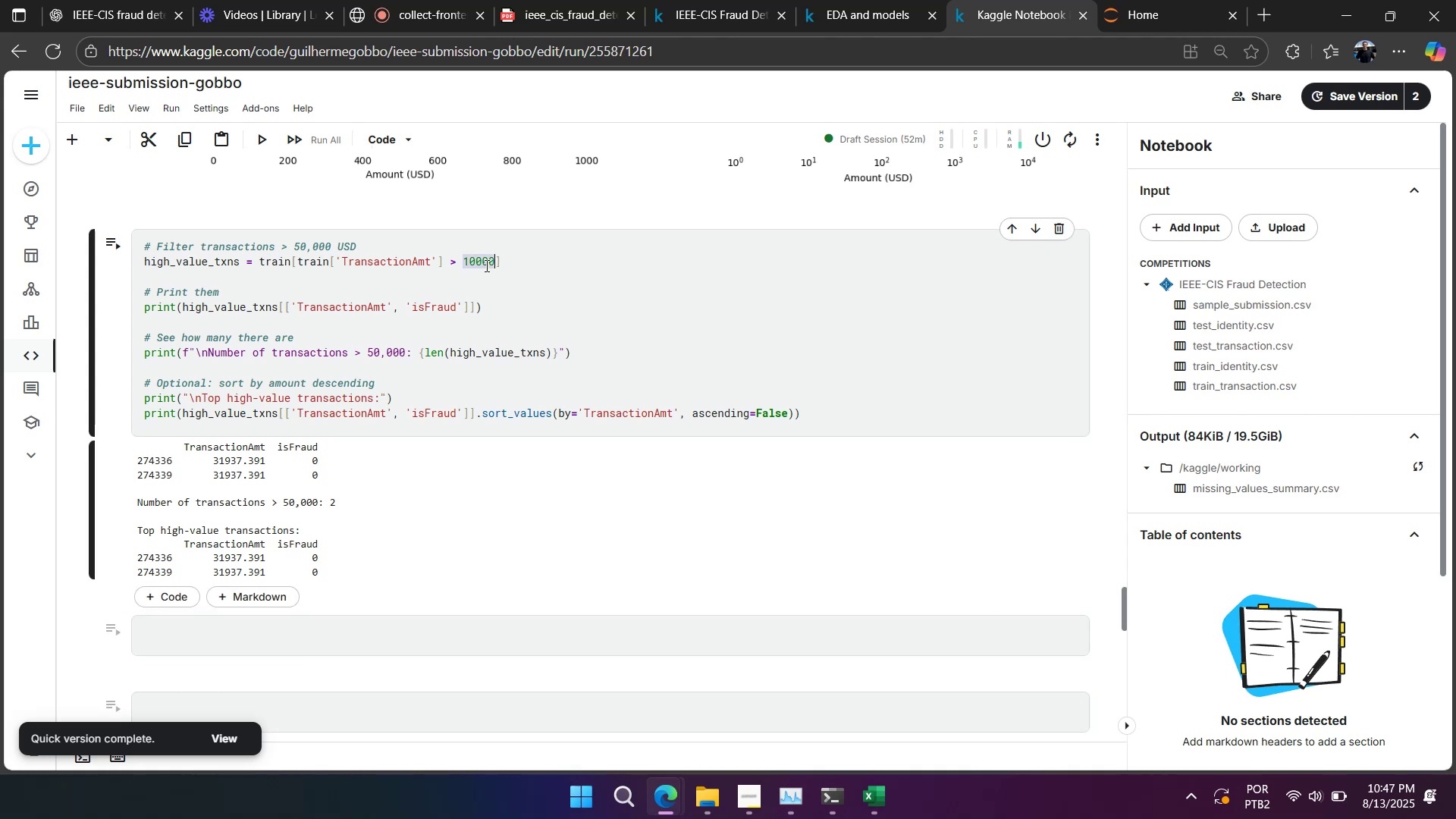 
key(Numpad0)
 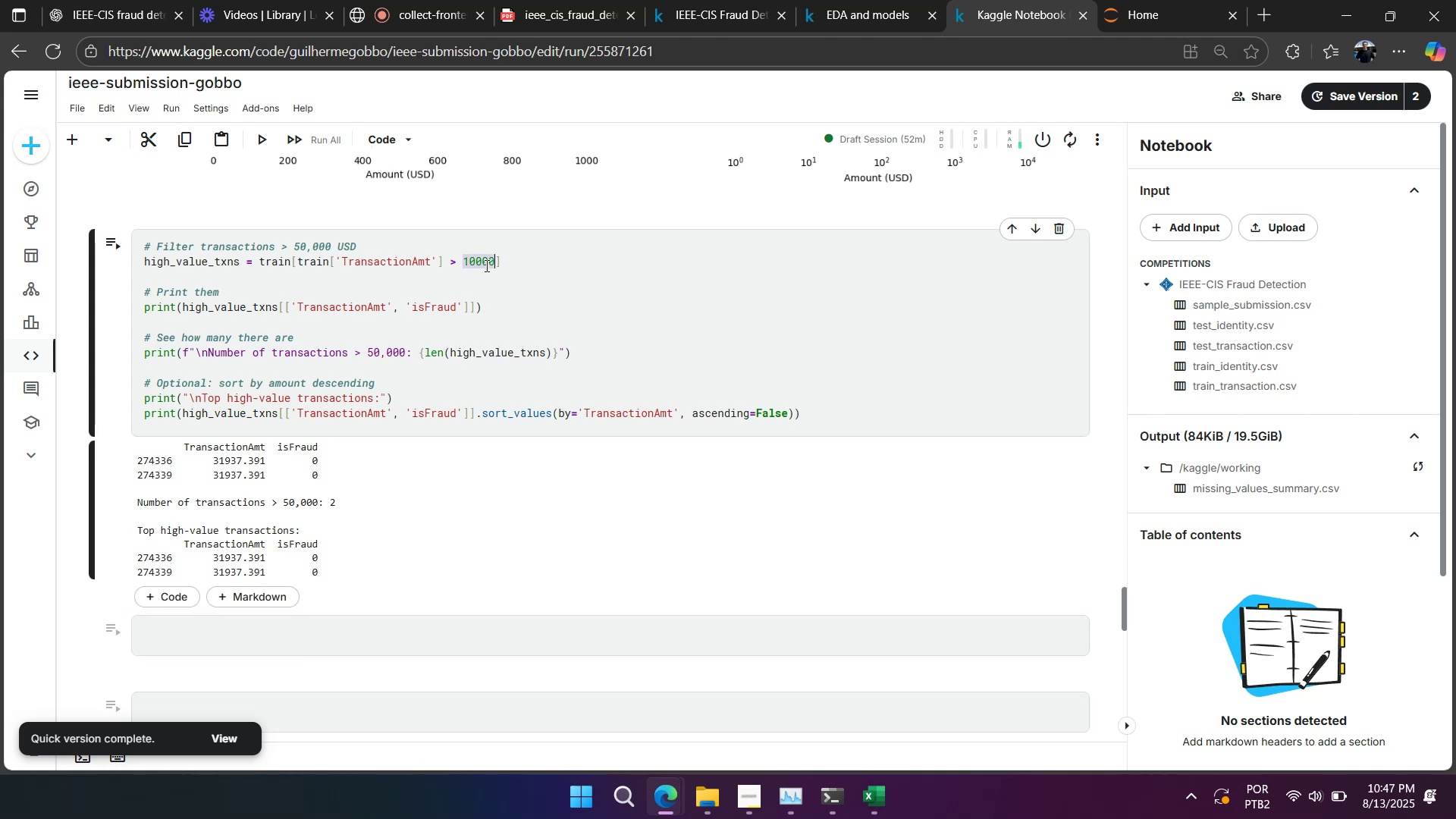 
key(Shift+Enter)
 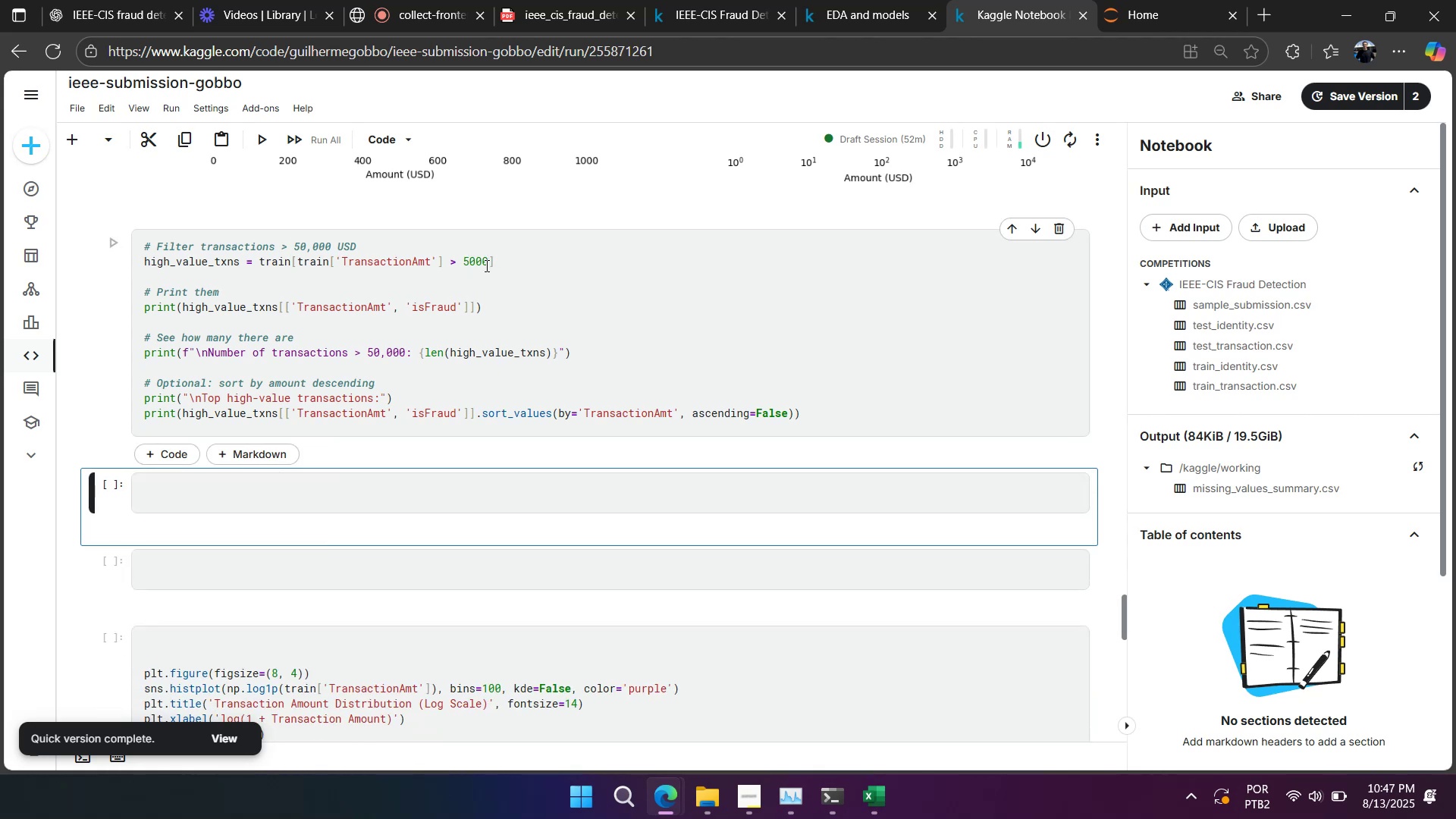 
scroll: coordinate [485, 264], scroll_direction: down, amount: 1.0
 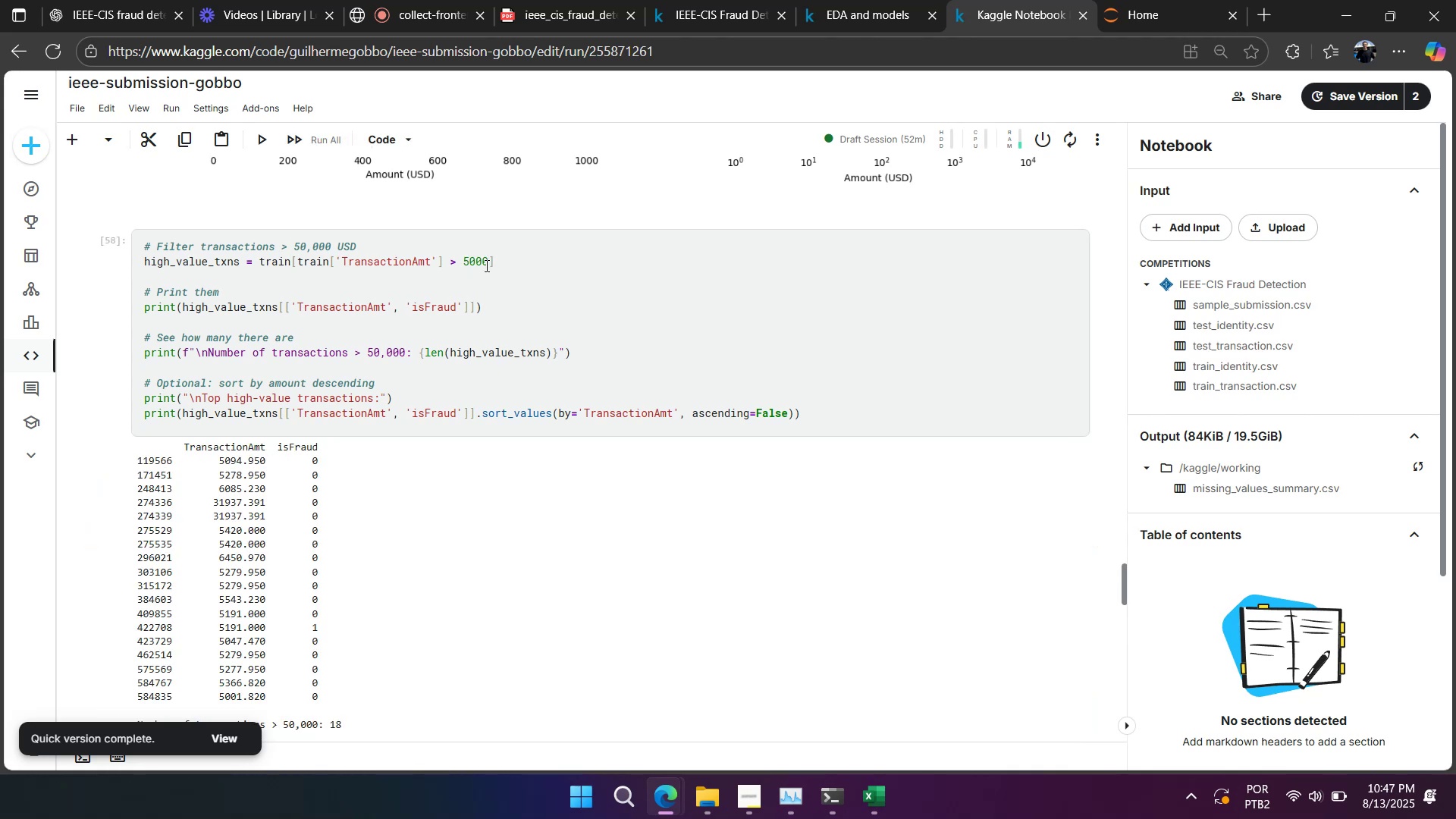 
right_click([531, 360])
 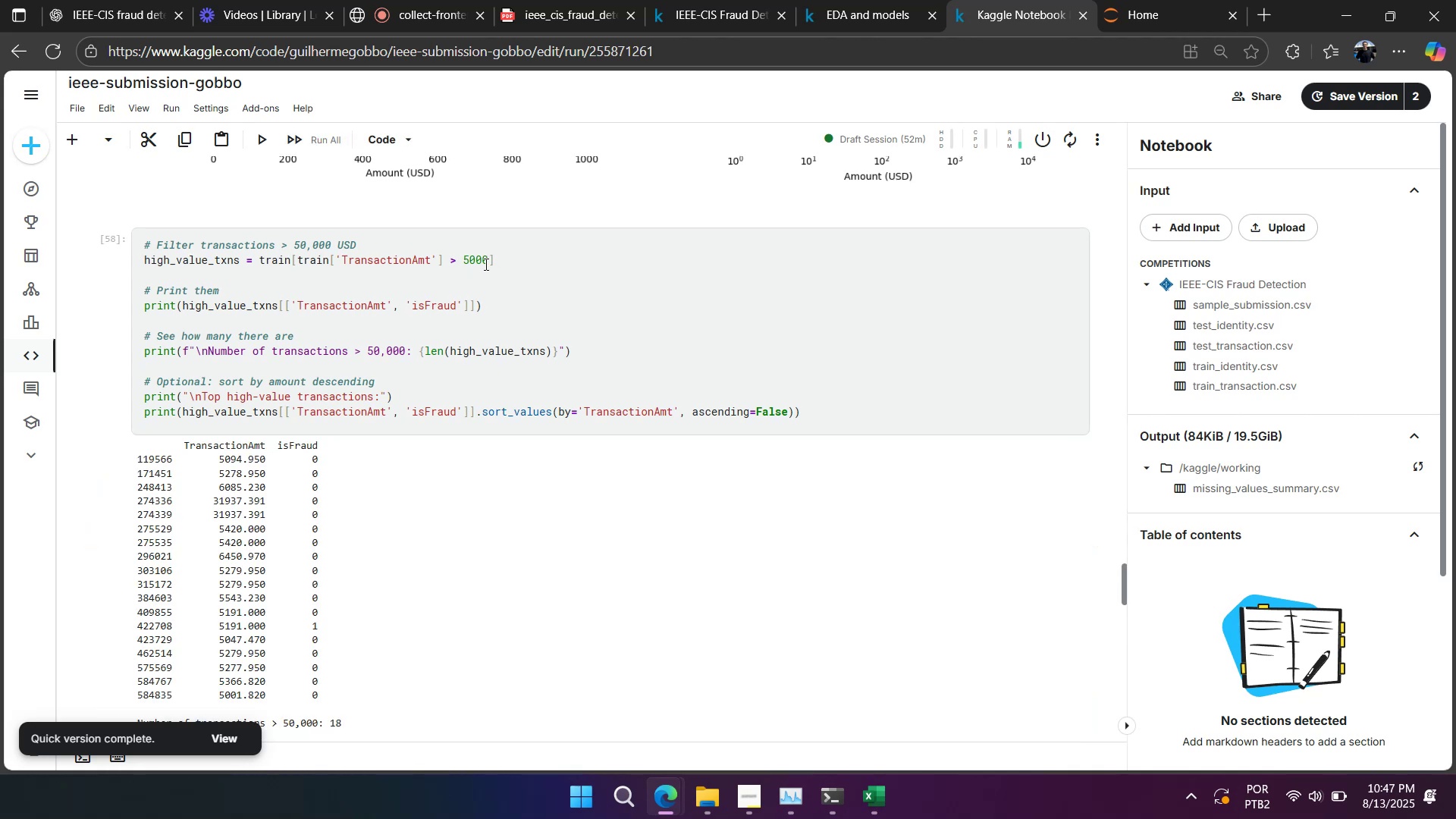 
left_click([496, 375])
 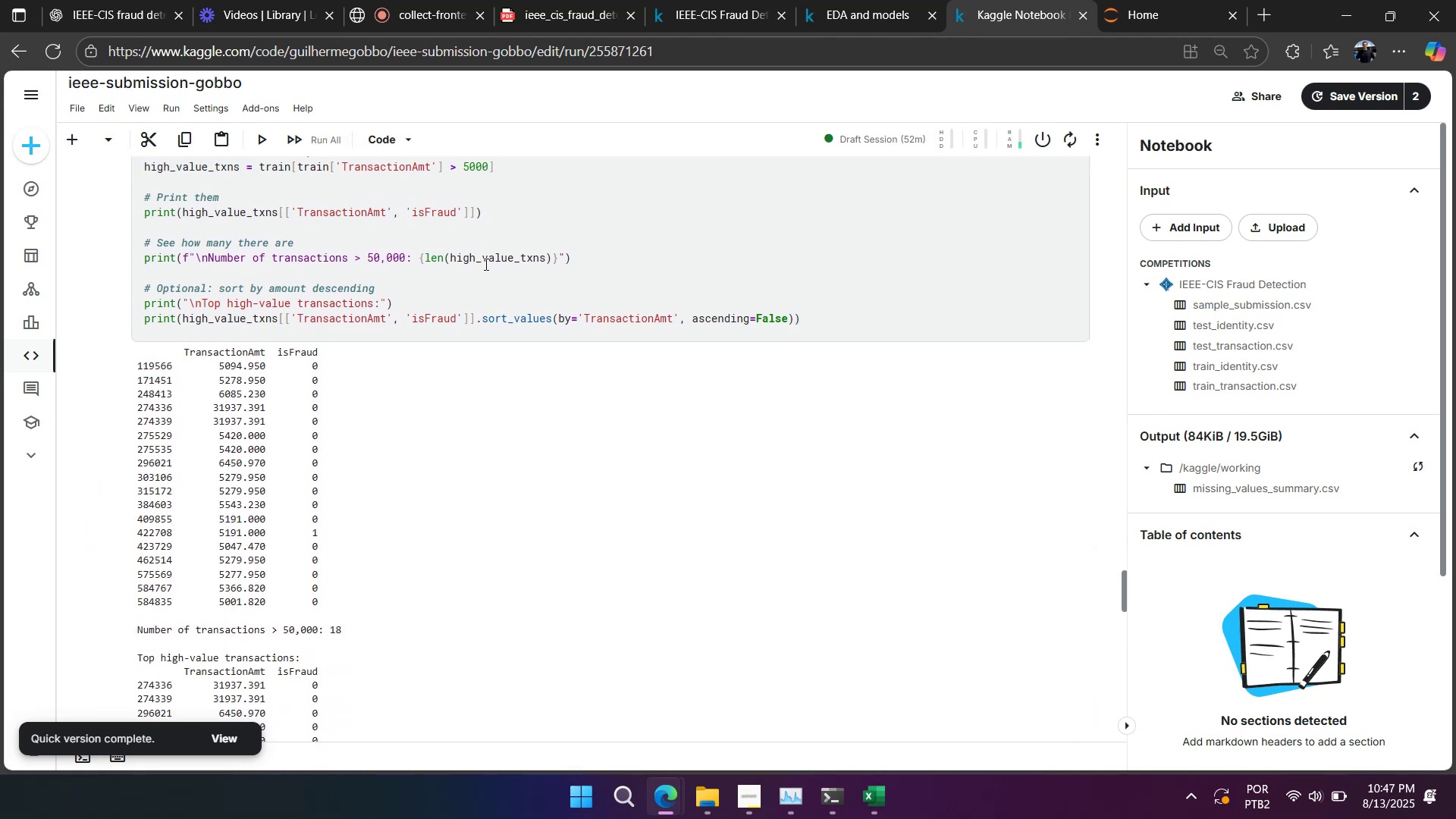 
scroll: coordinate [496, 375], scroll_direction: down, amount: 4.0
 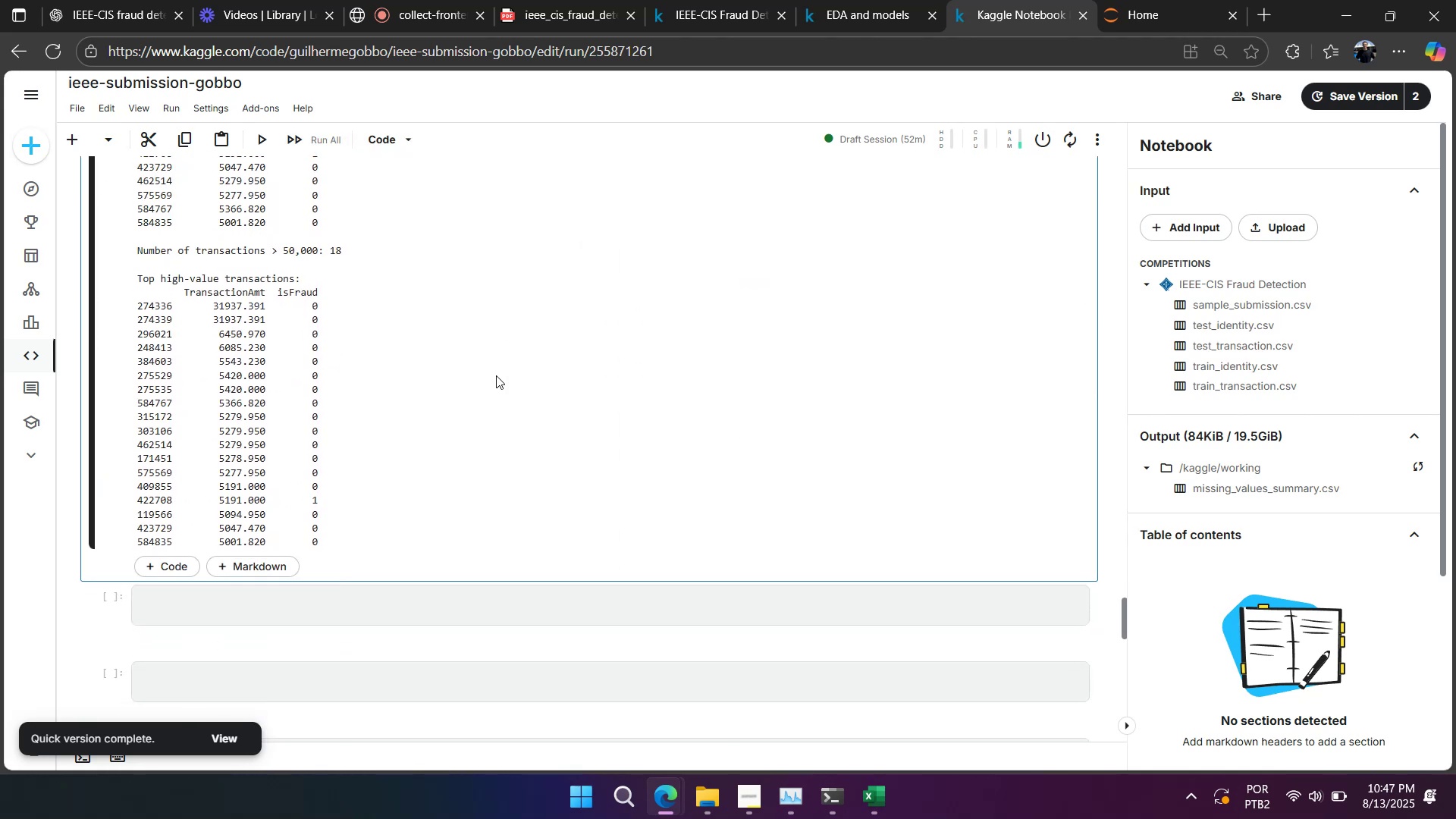 
scroll: coordinate [495, 375], scroll_direction: up, amount: 3.0
 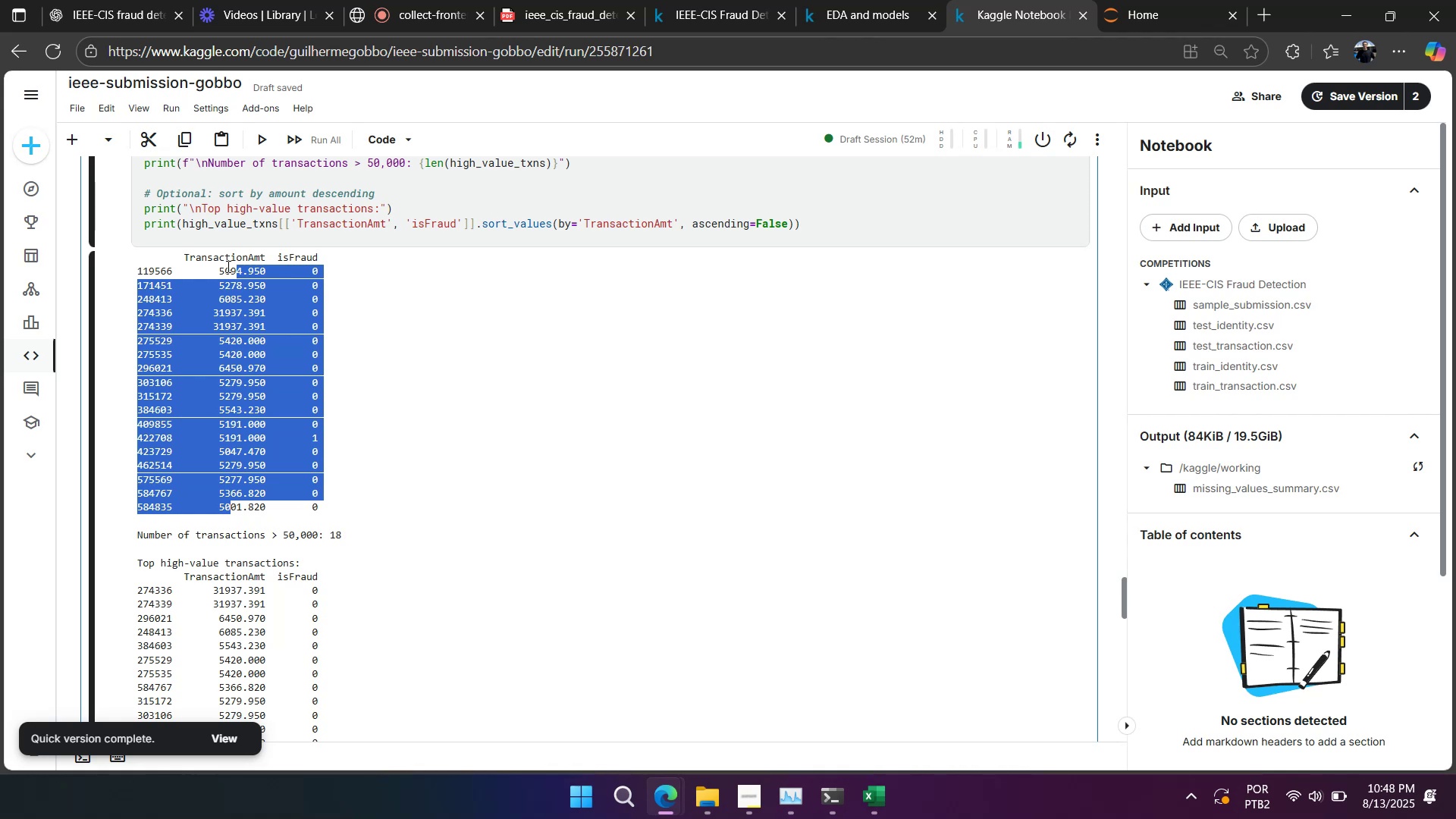 
wait(29.71)
 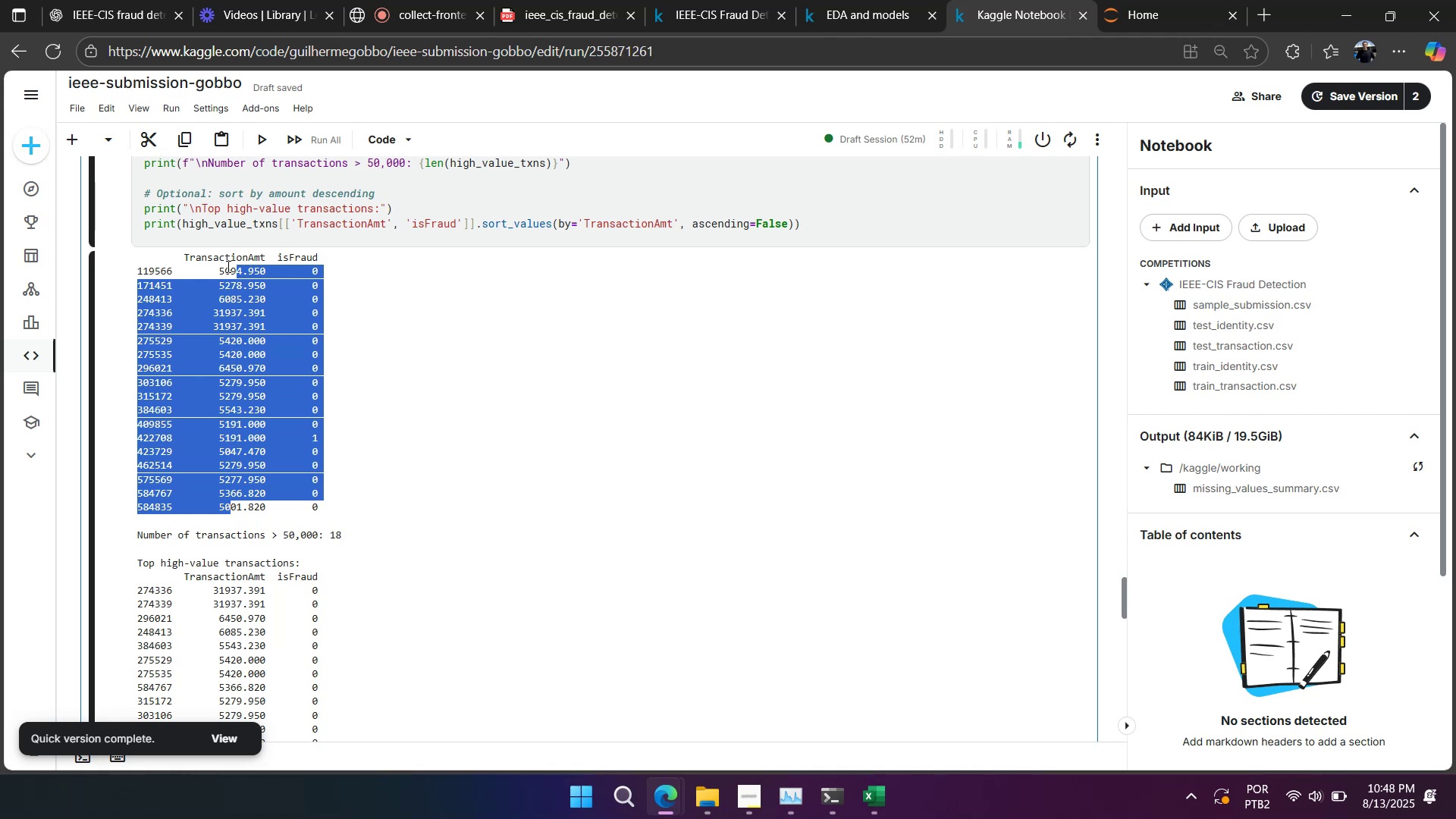 
scroll: coordinate [413, 278], scroll_direction: down, amount: 4.0
 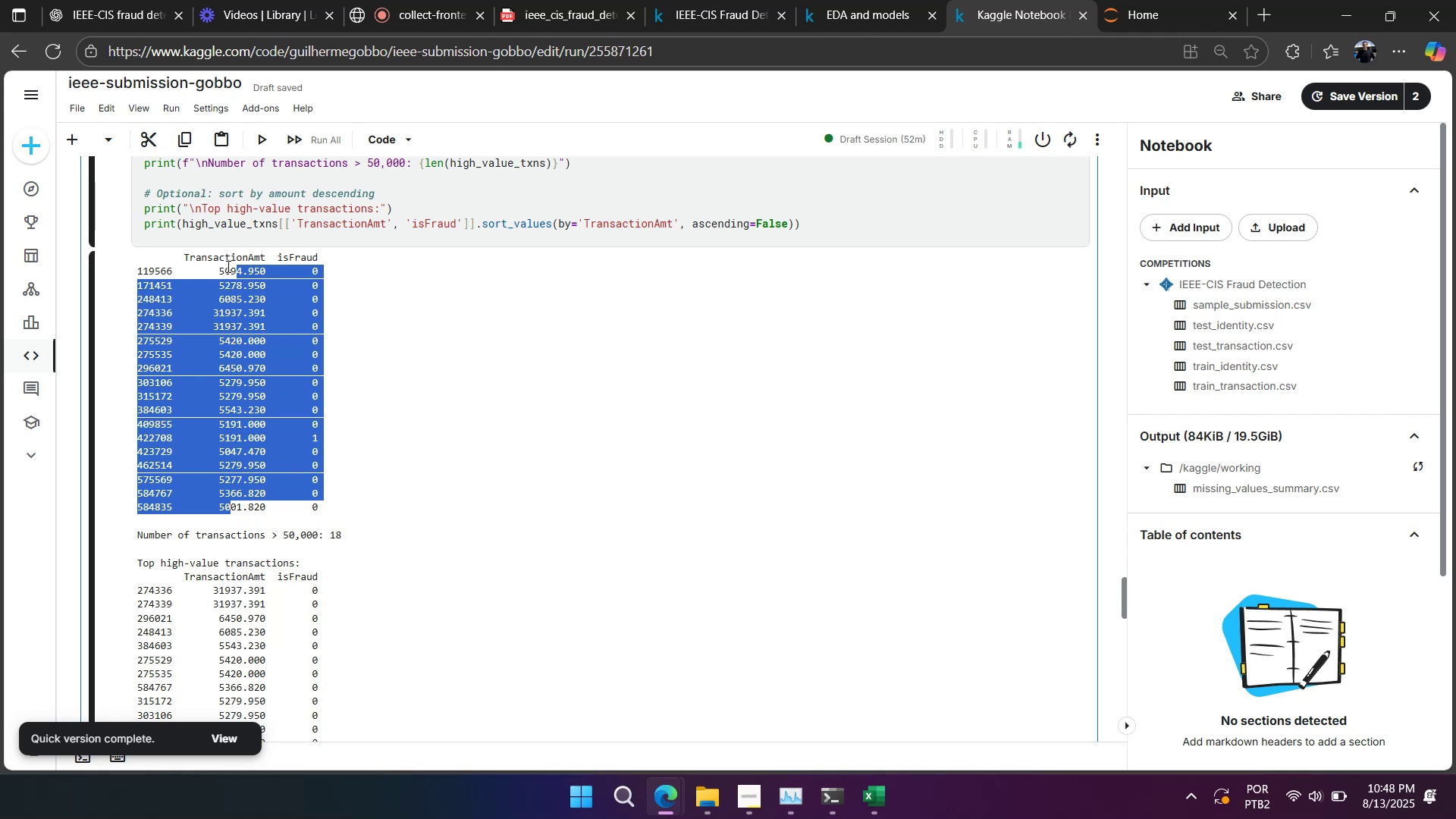 
left_click([413, 278])
 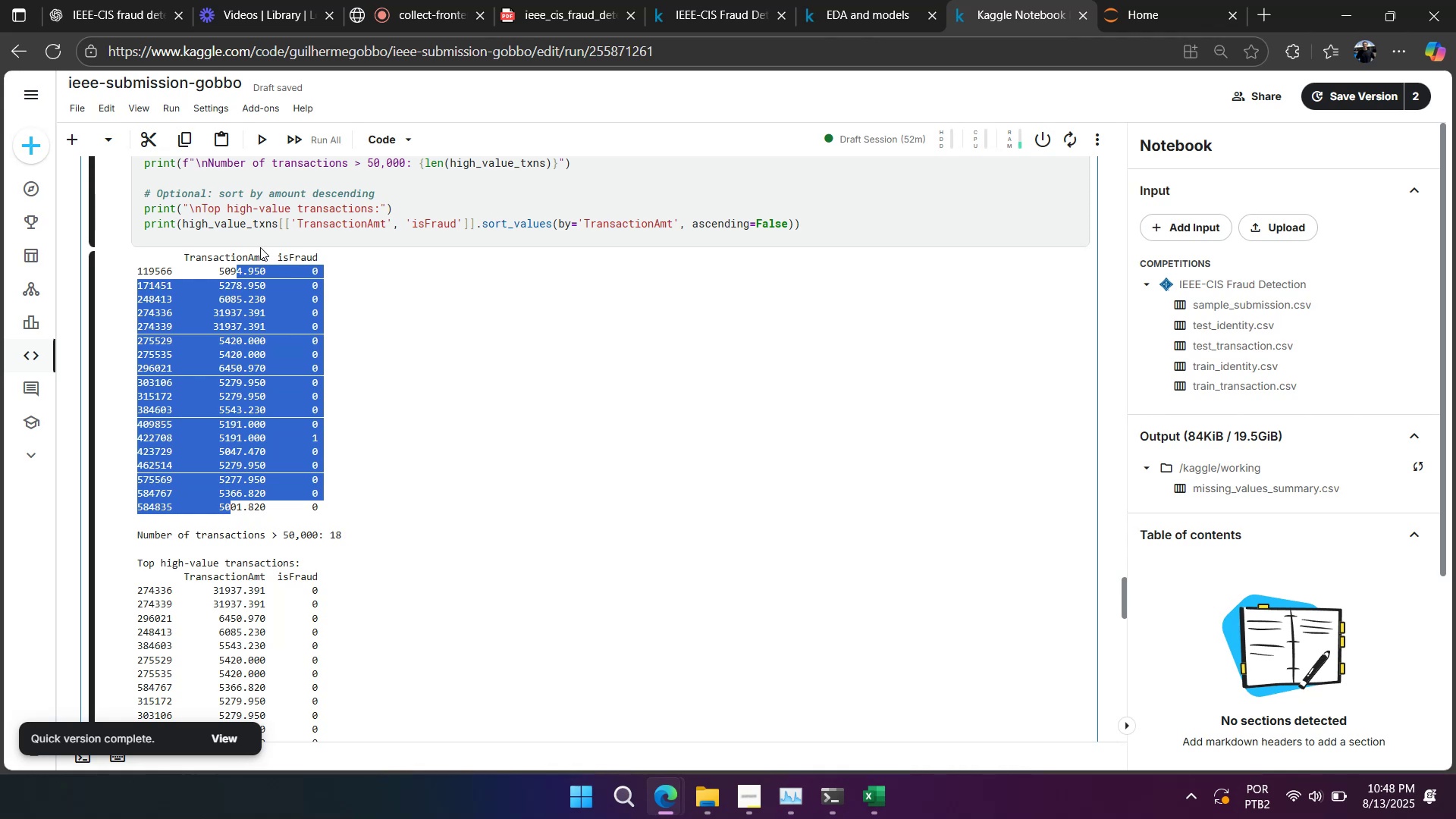 
scroll: coordinate [413, 301], scroll_direction: up, amount: 1.0
 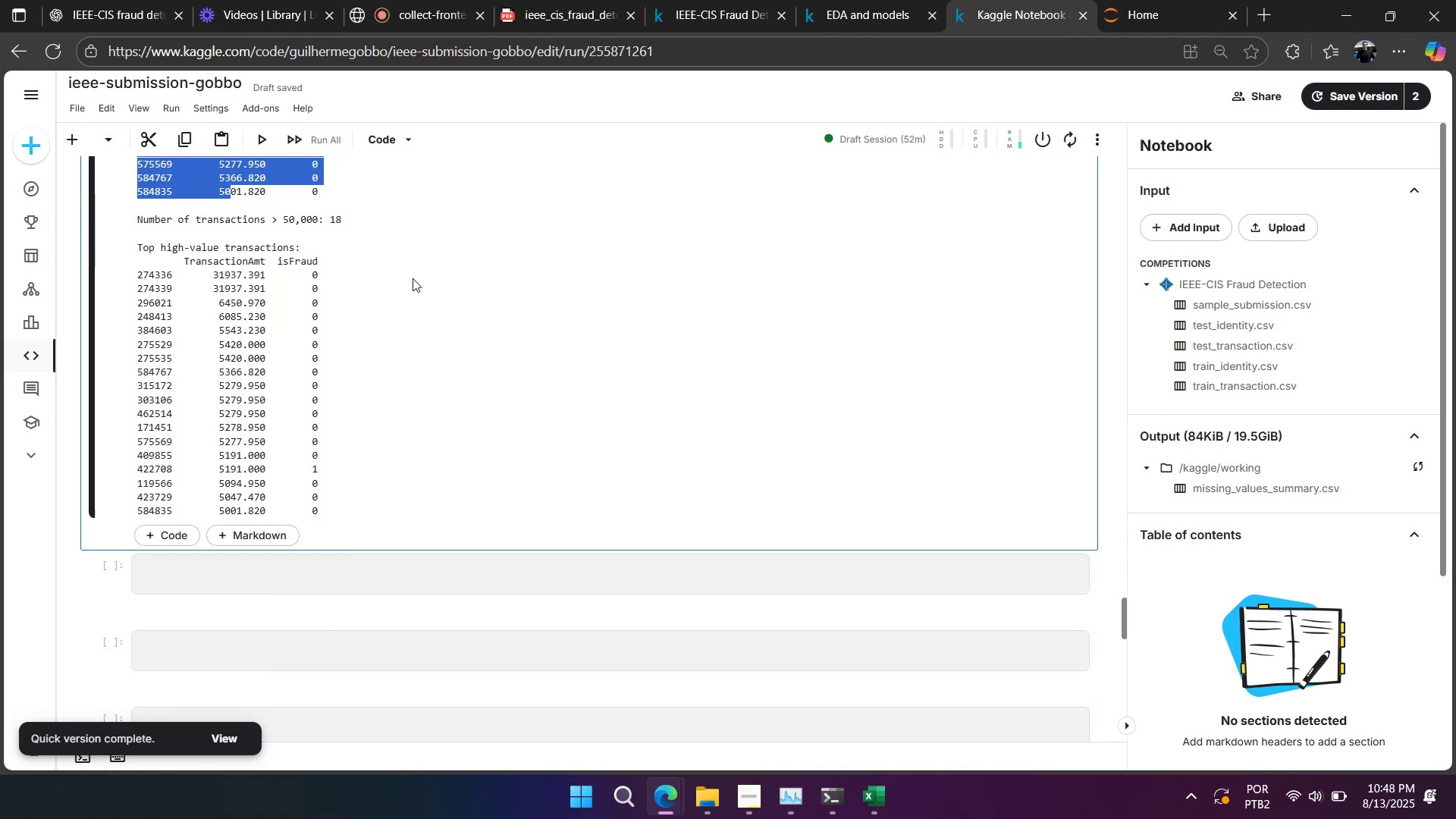 
right_click([534, 332])
 